 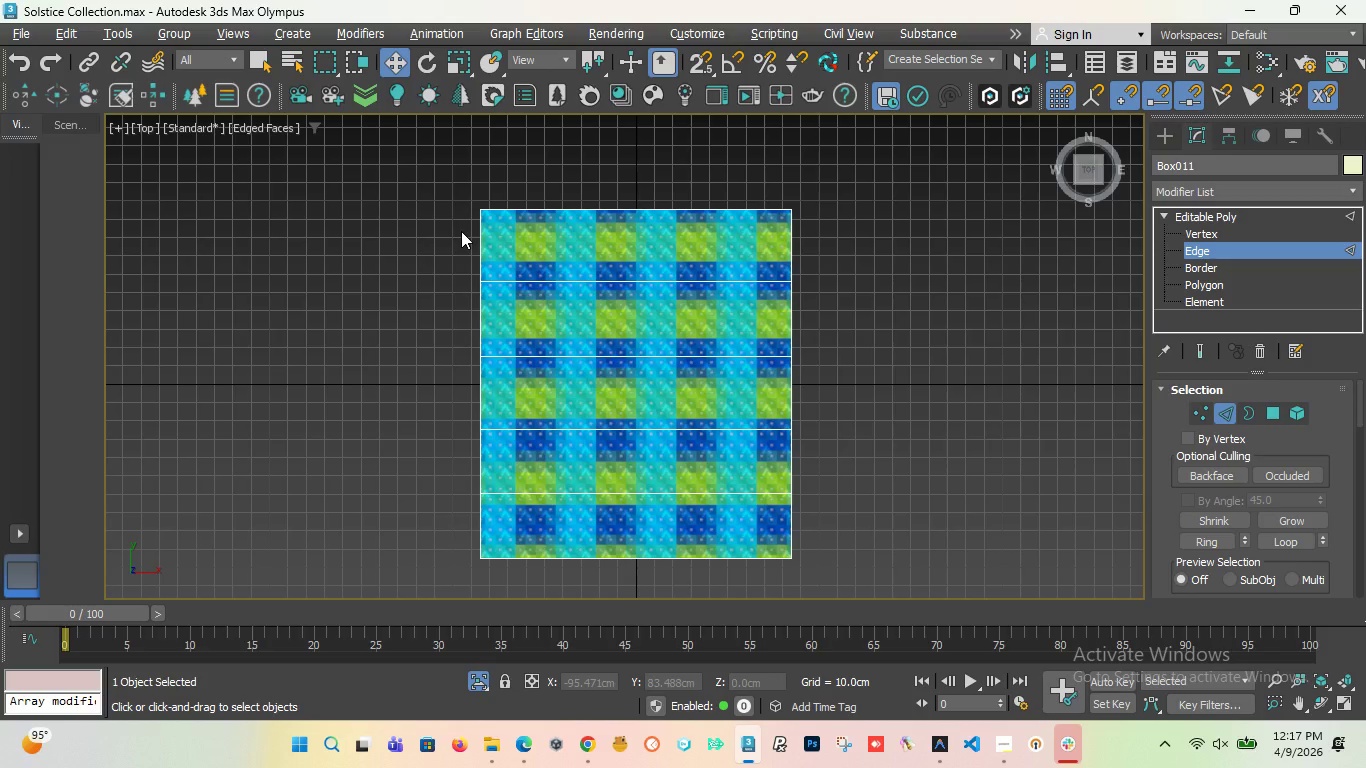 
left_click_drag(start_coordinate=[1086, 170], to_coordinate=[213, 122])
 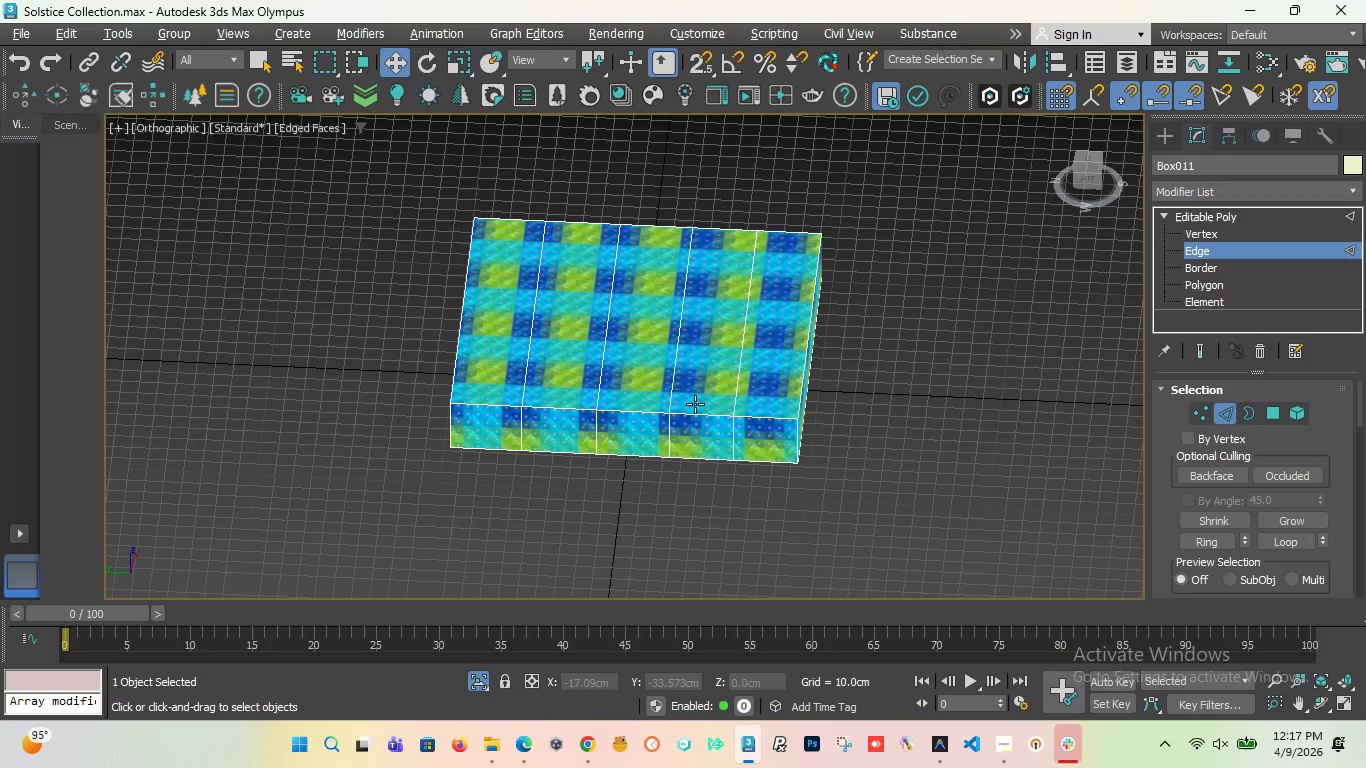 
key(T)
 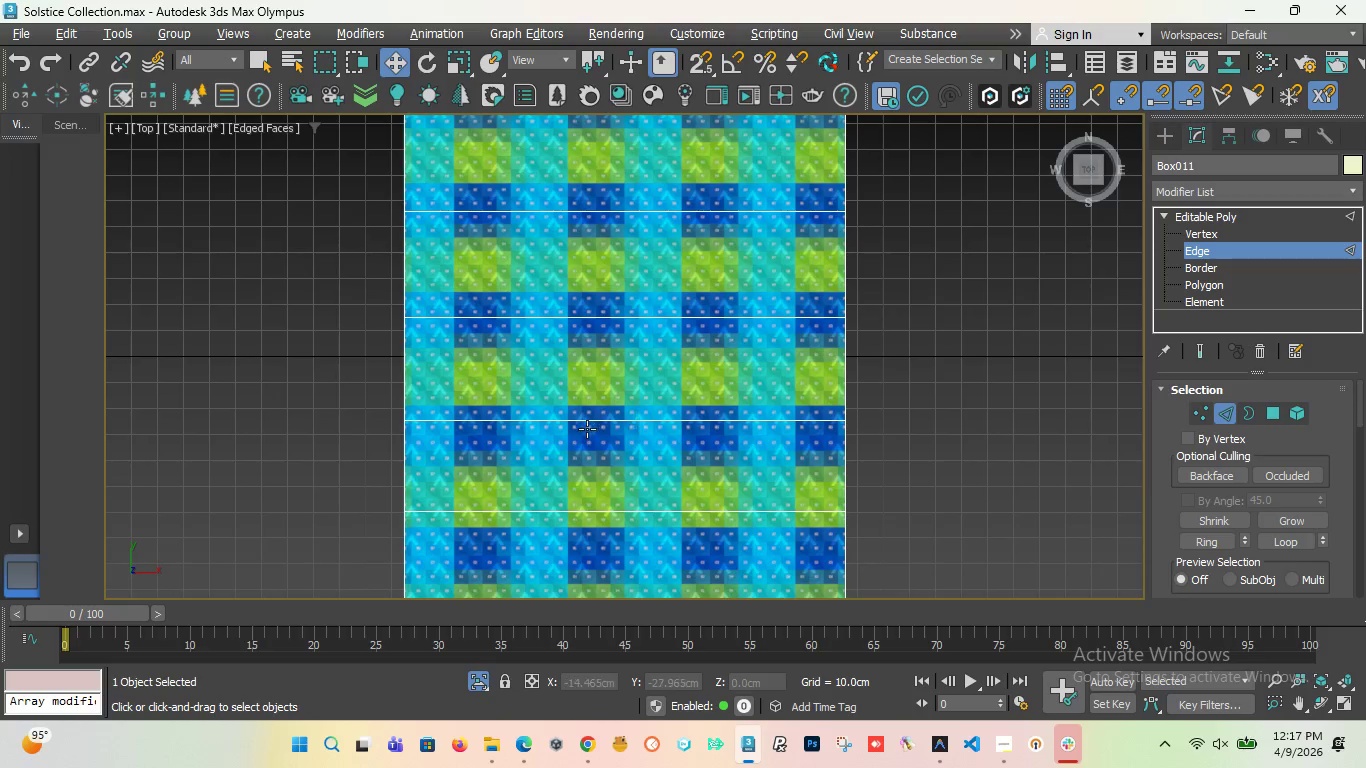 
scroll: coordinate [591, 416], scroll_direction: down, amount: 2.0
 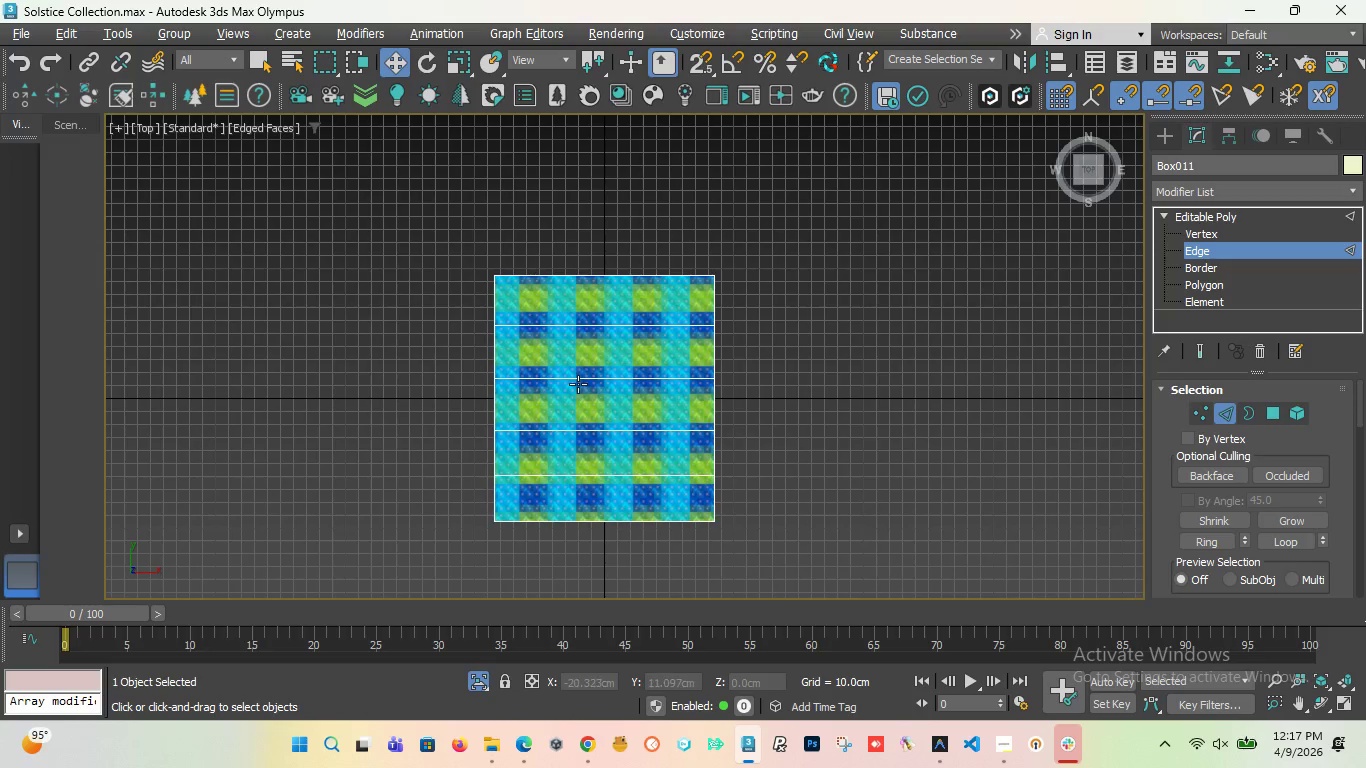 
key(Alt+1)
 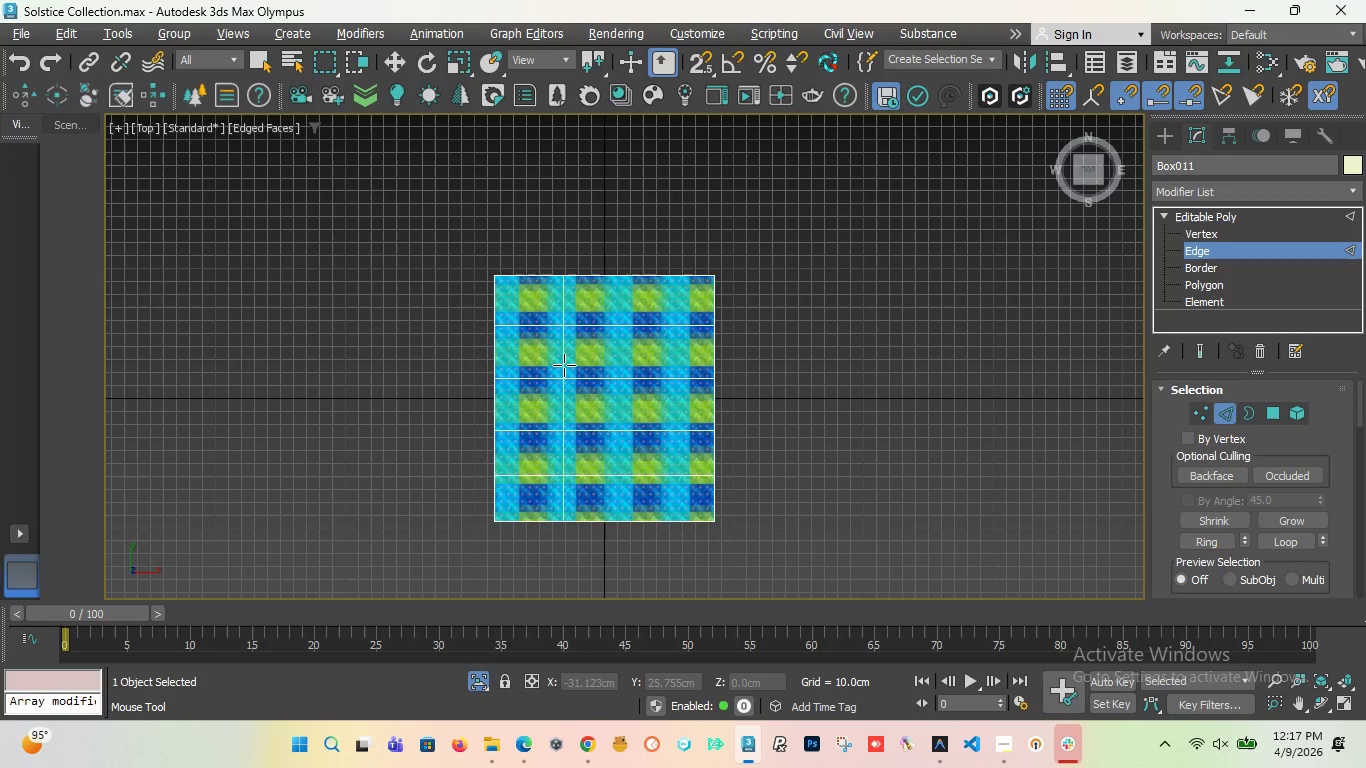 
left_click([564, 365])
 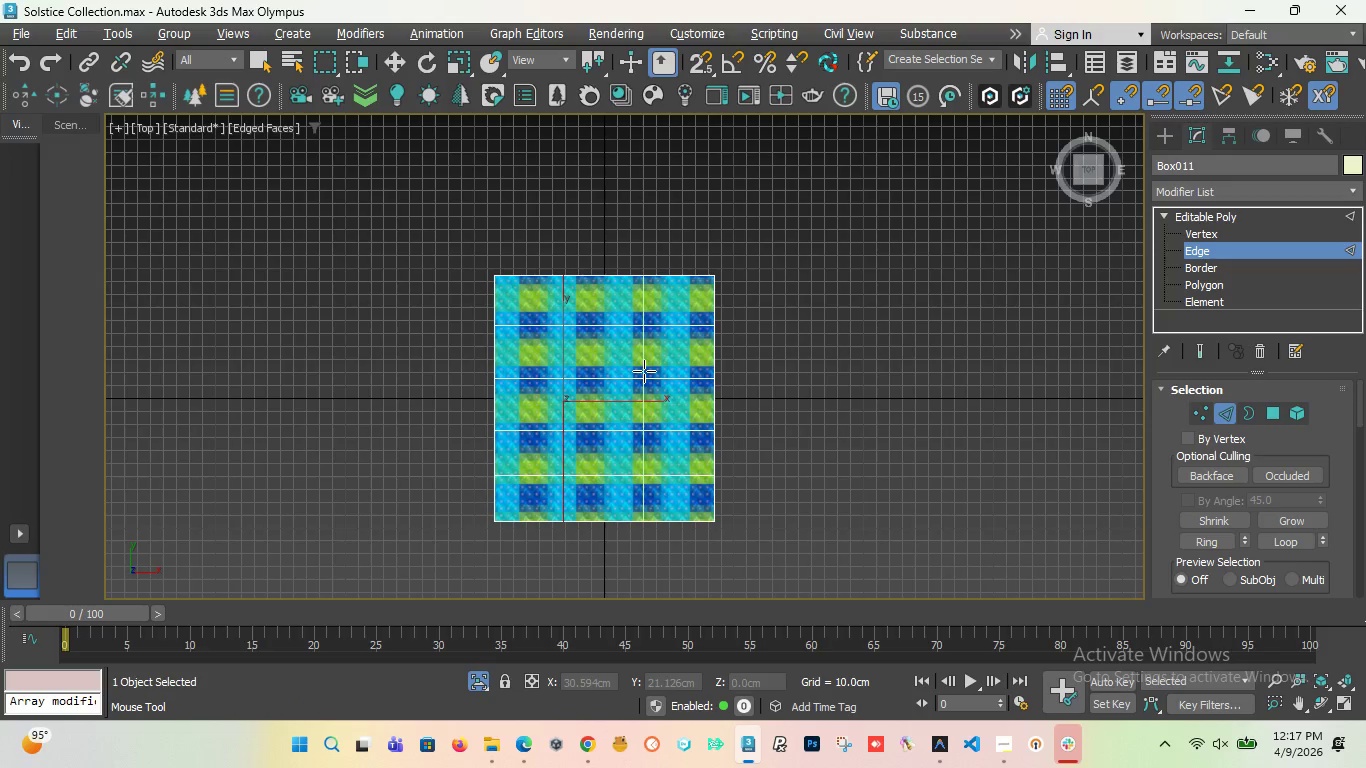 
left_click([646, 371])
 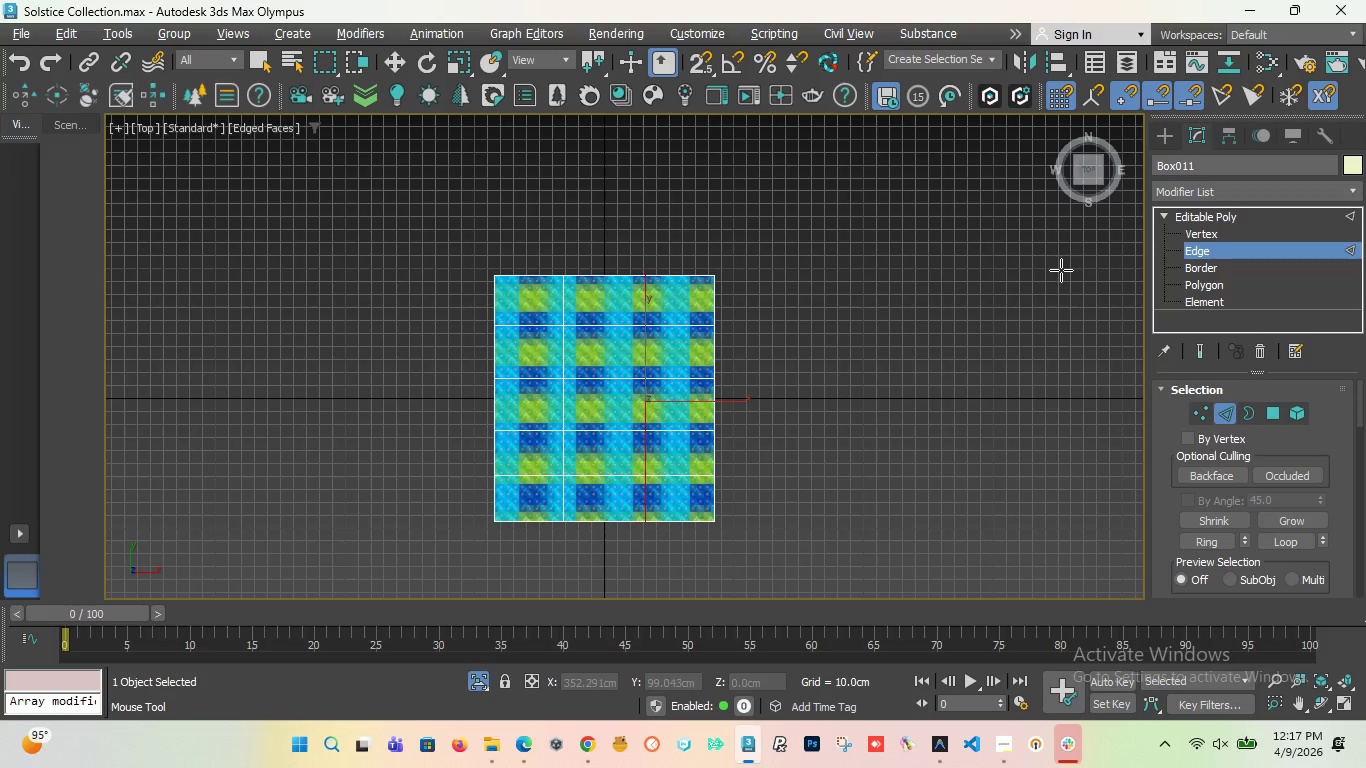 
key(Alt+1)
 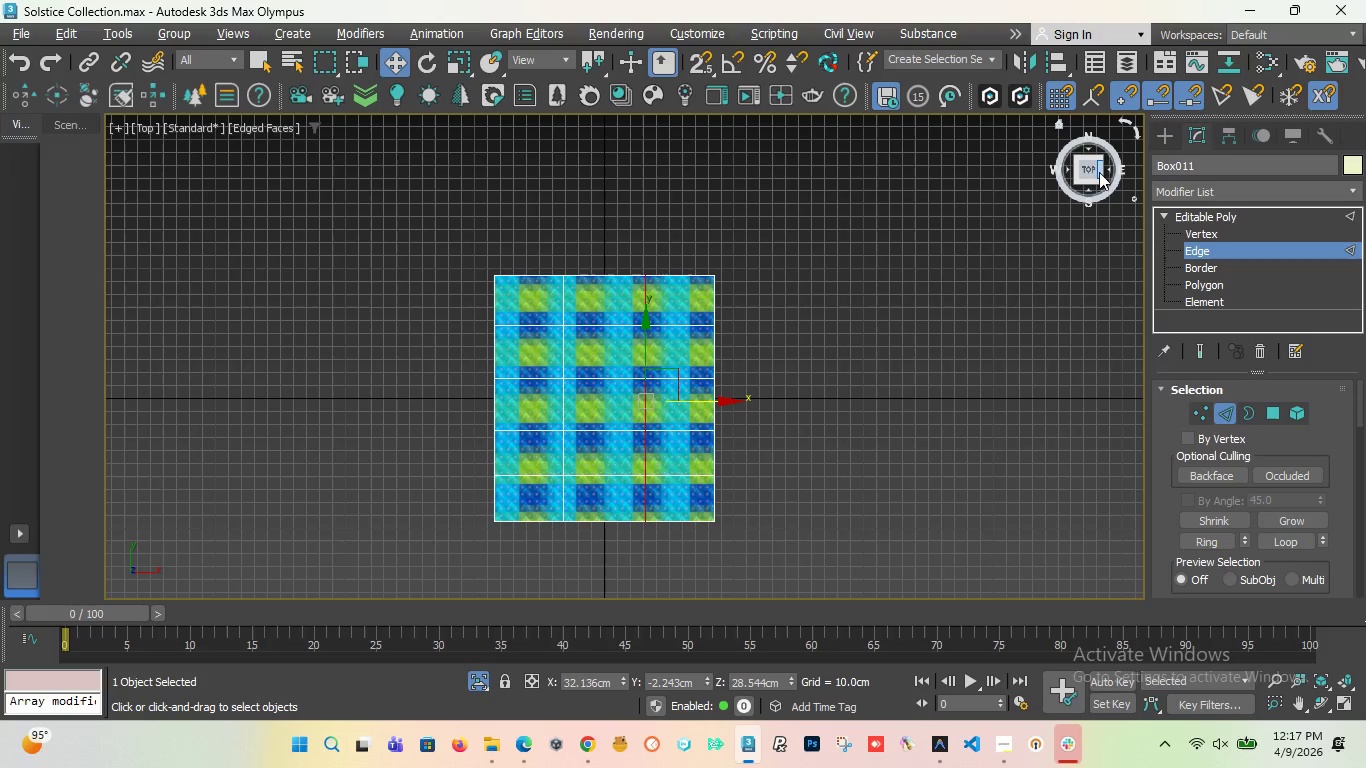 
left_click_drag(start_coordinate=[1091, 172], to_coordinate=[159, 139])
 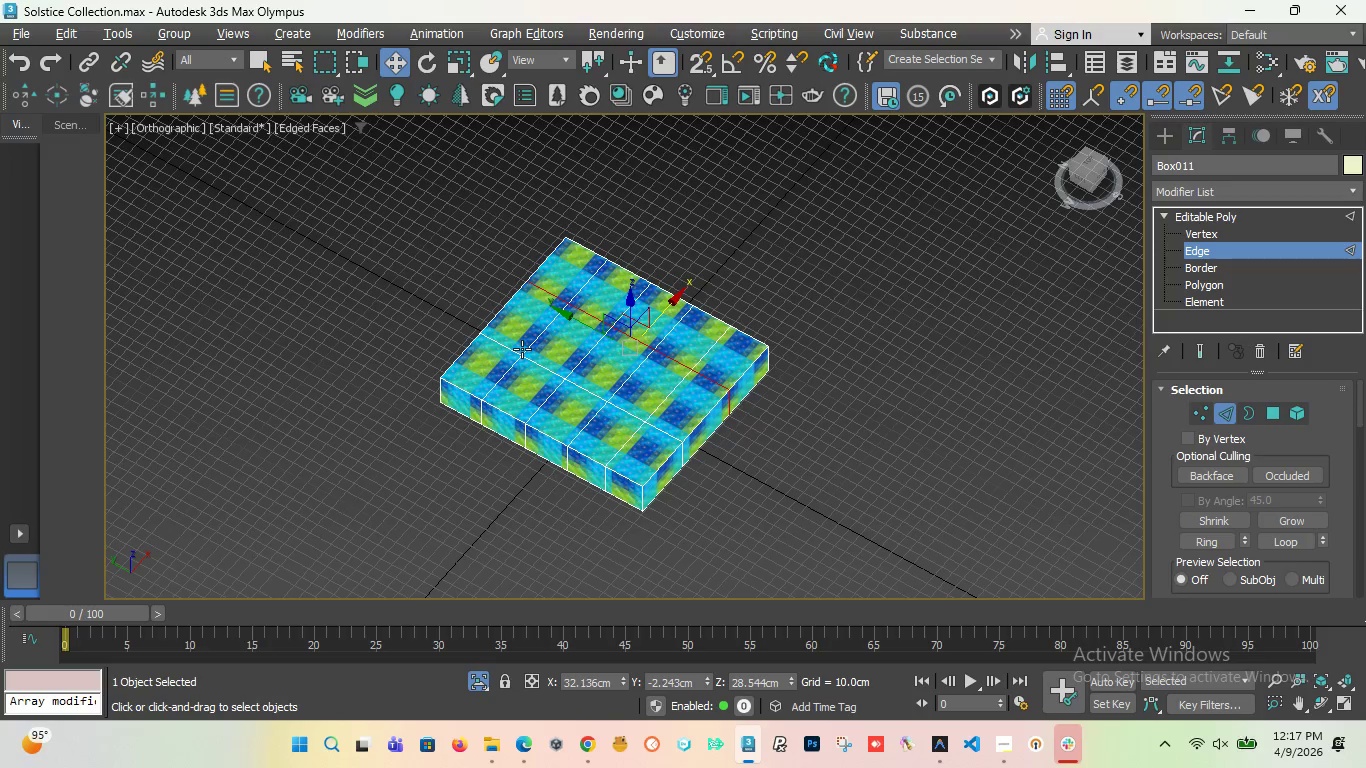 
scroll: coordinate [540, 362], scroll_direction: none, amount: 0.0
 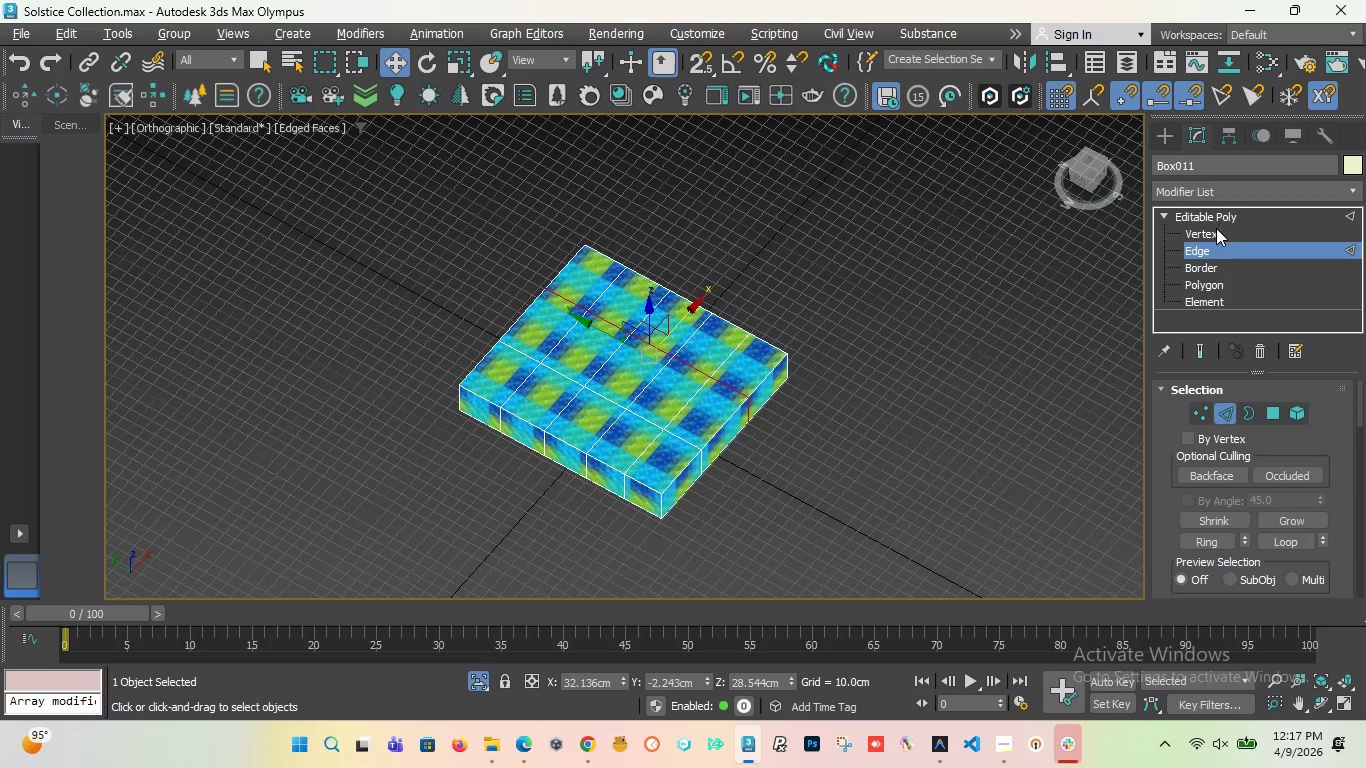 
left_click([1215, 231])
 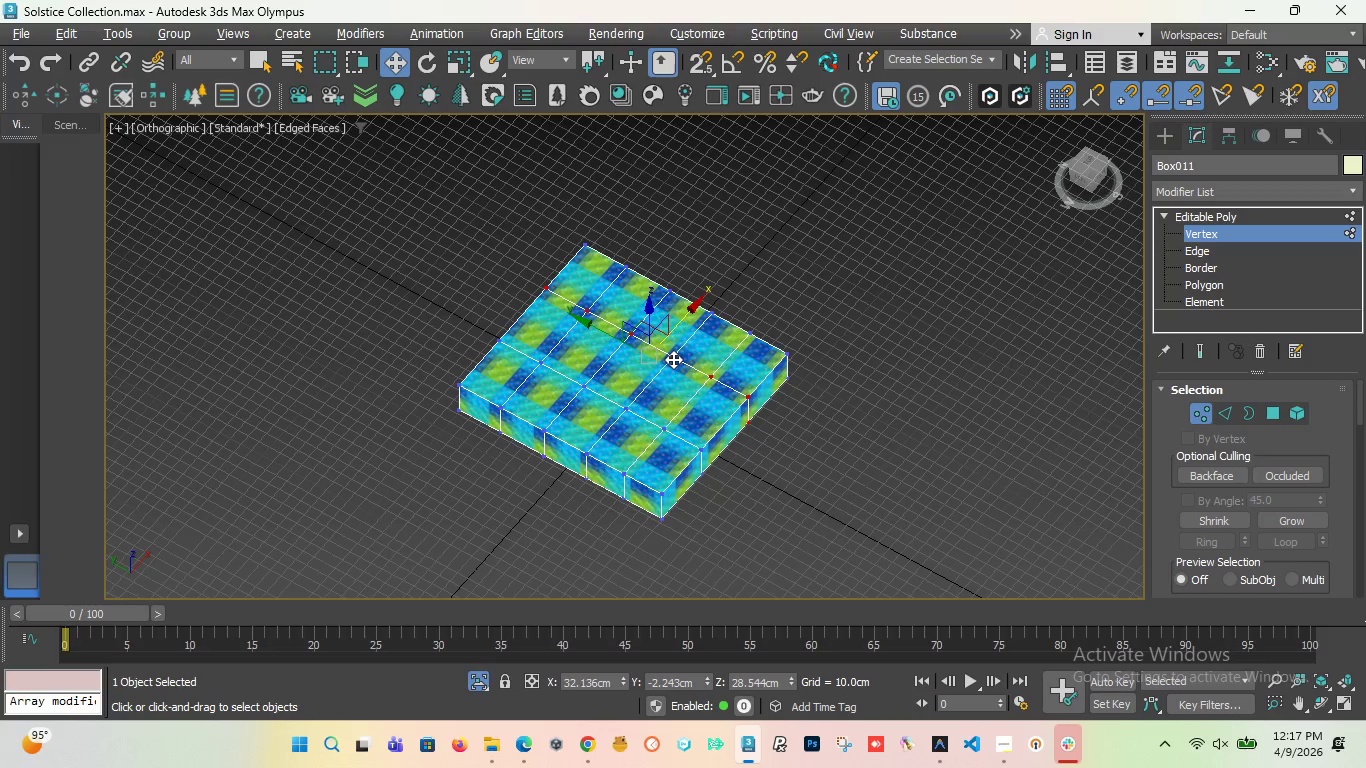 
key(T)
 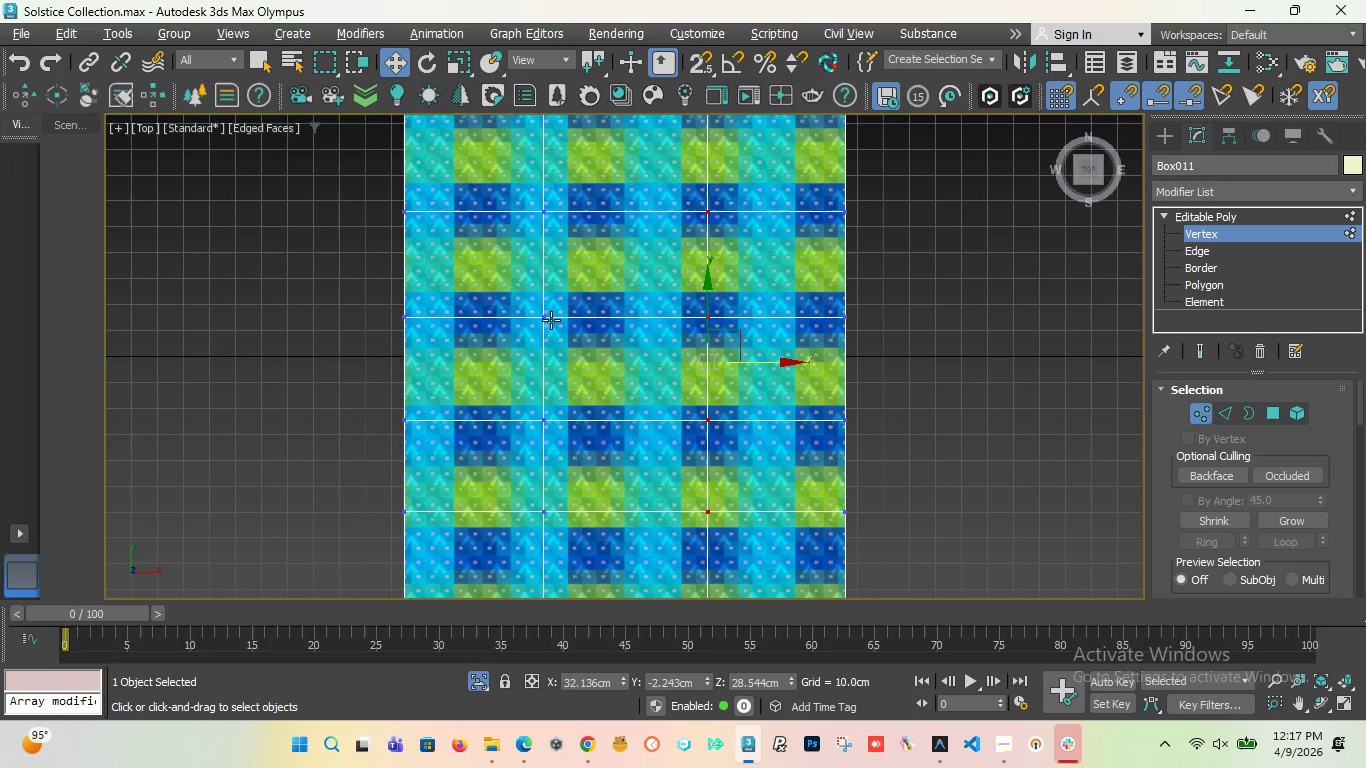 
scroll: coordinate [552, 320], scroll_direction: down, amount: 1.0
 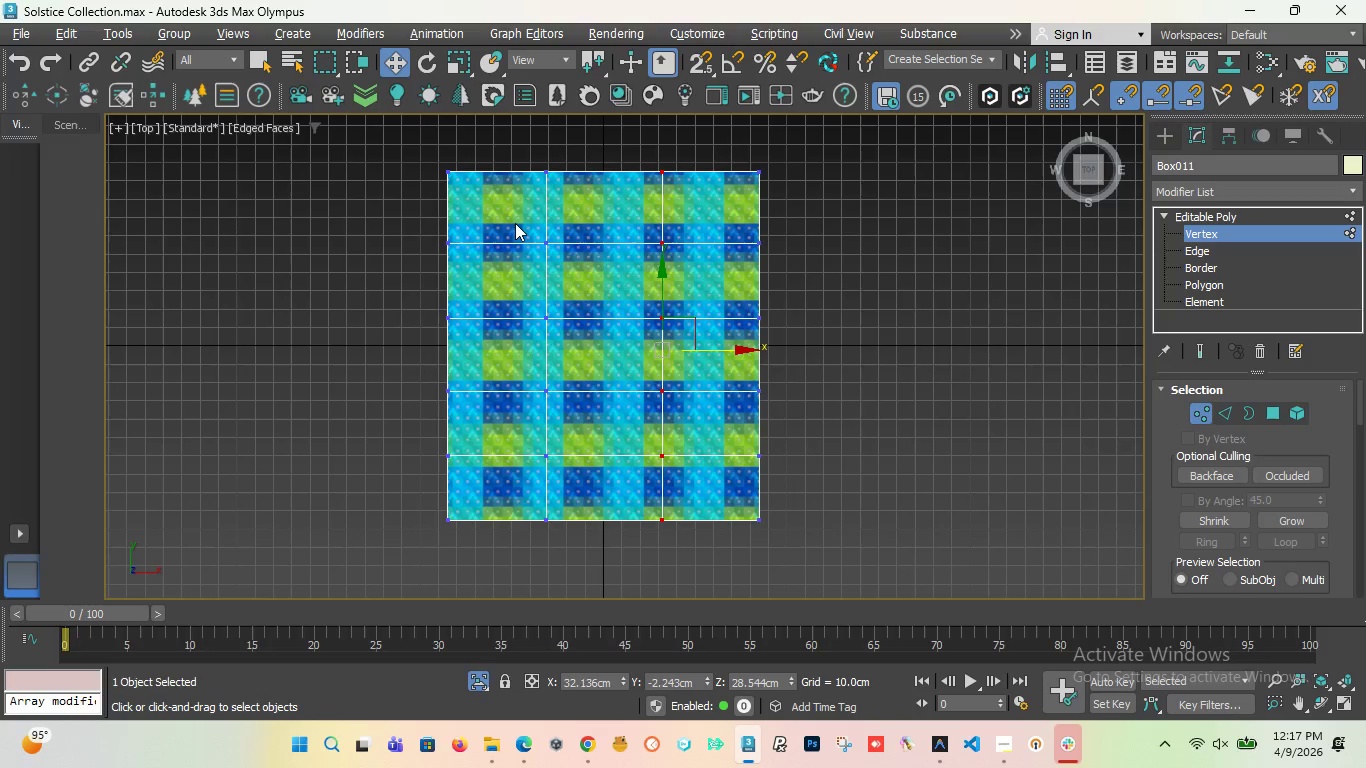 
left_click_drag(start_coordinate=[515, 223], to_coordinate=[694, 478])
 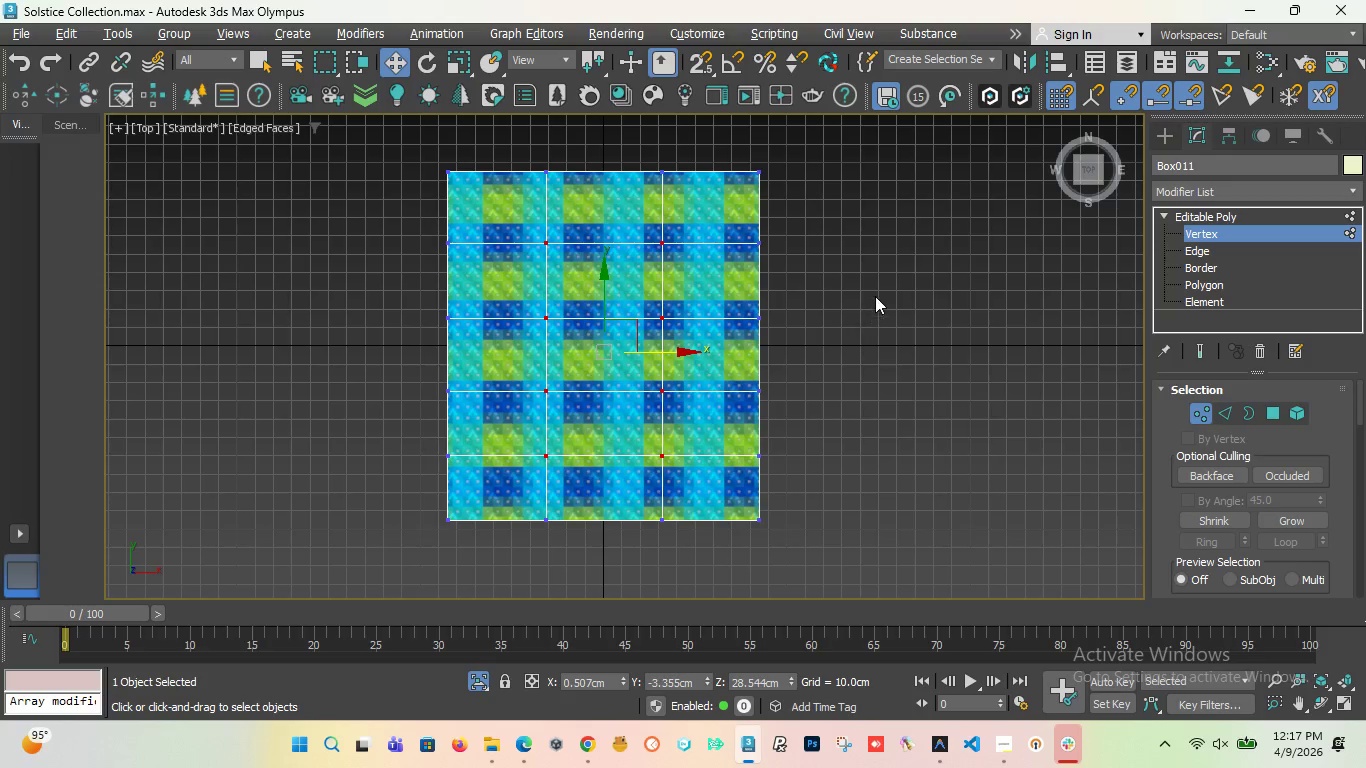 
wait(5.61)
 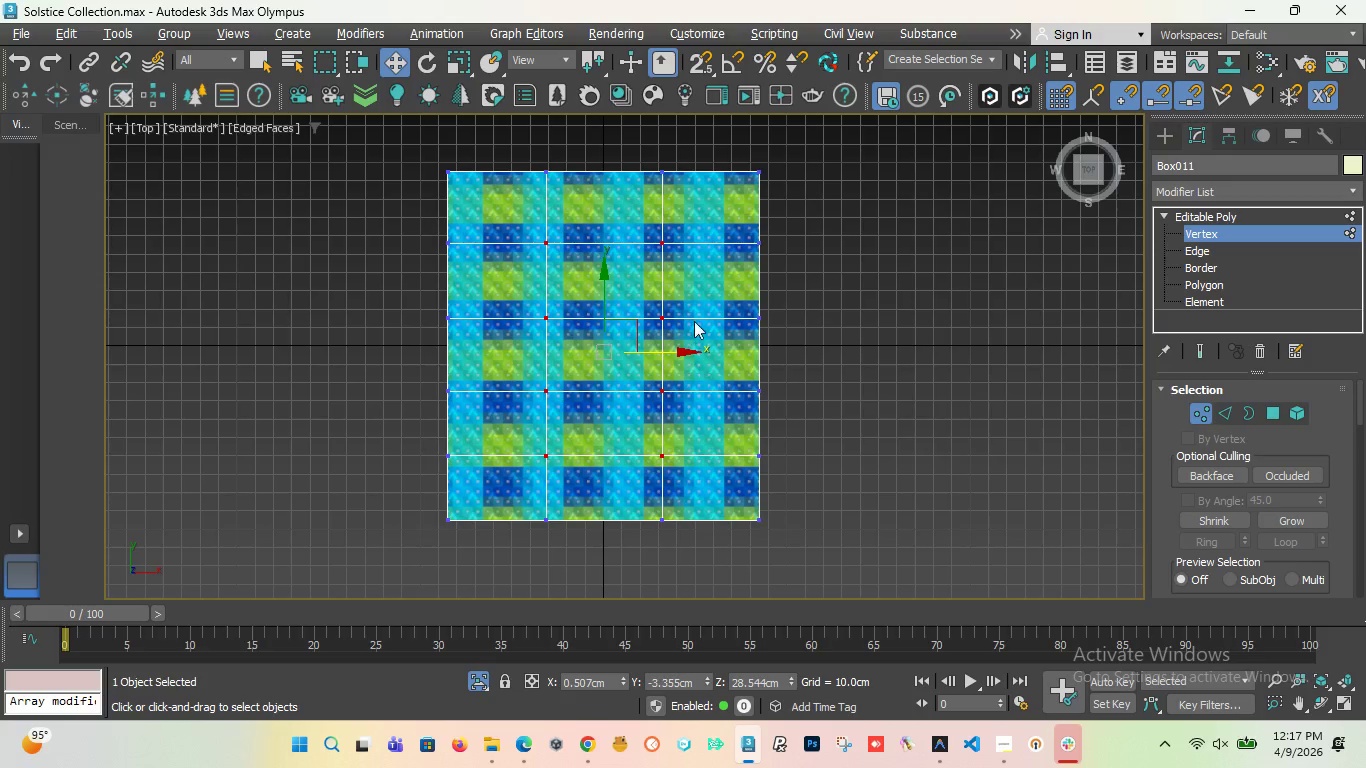 
scroll: coordinate [560, 255], scroll_direction: up, amount: 4.0
 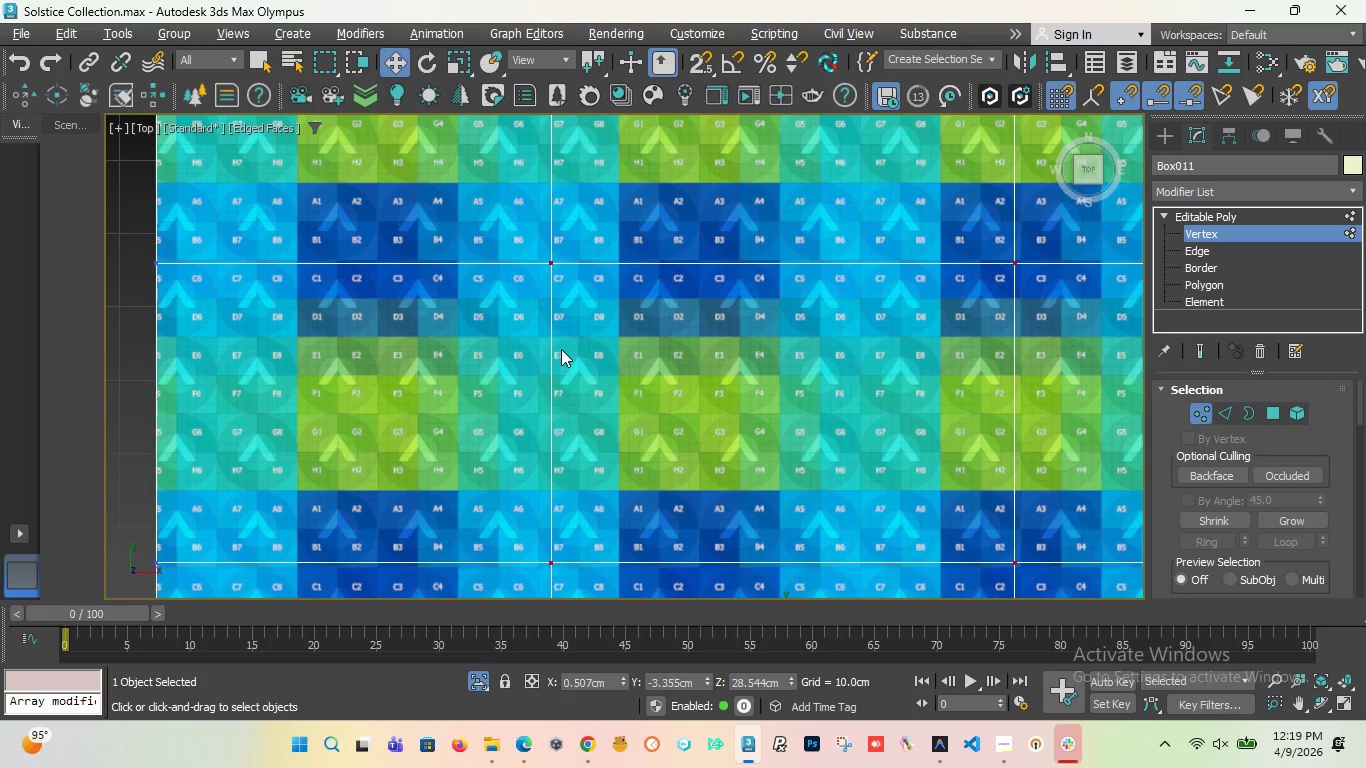 
wait(113.15)
 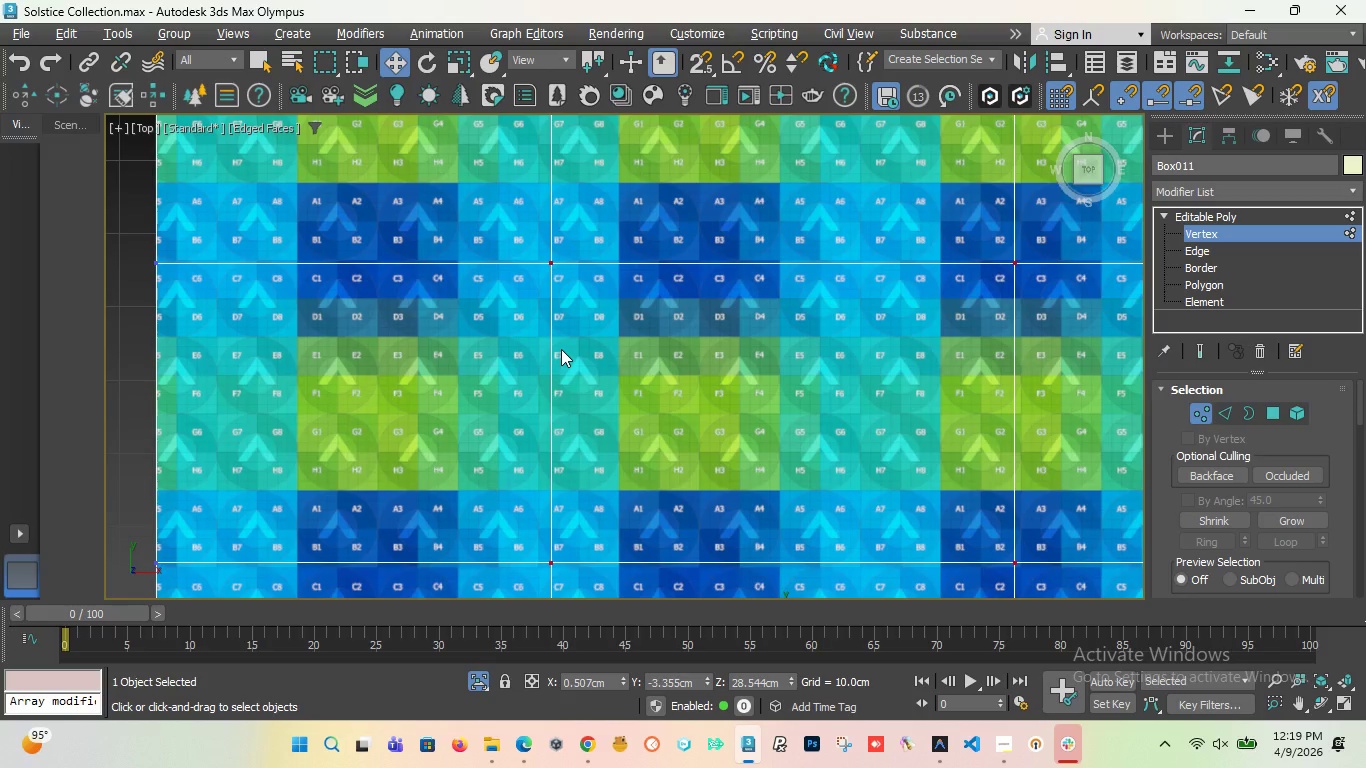 
scroll: coordinate [588, 401], scroll_direction: down, amount: 5.0
 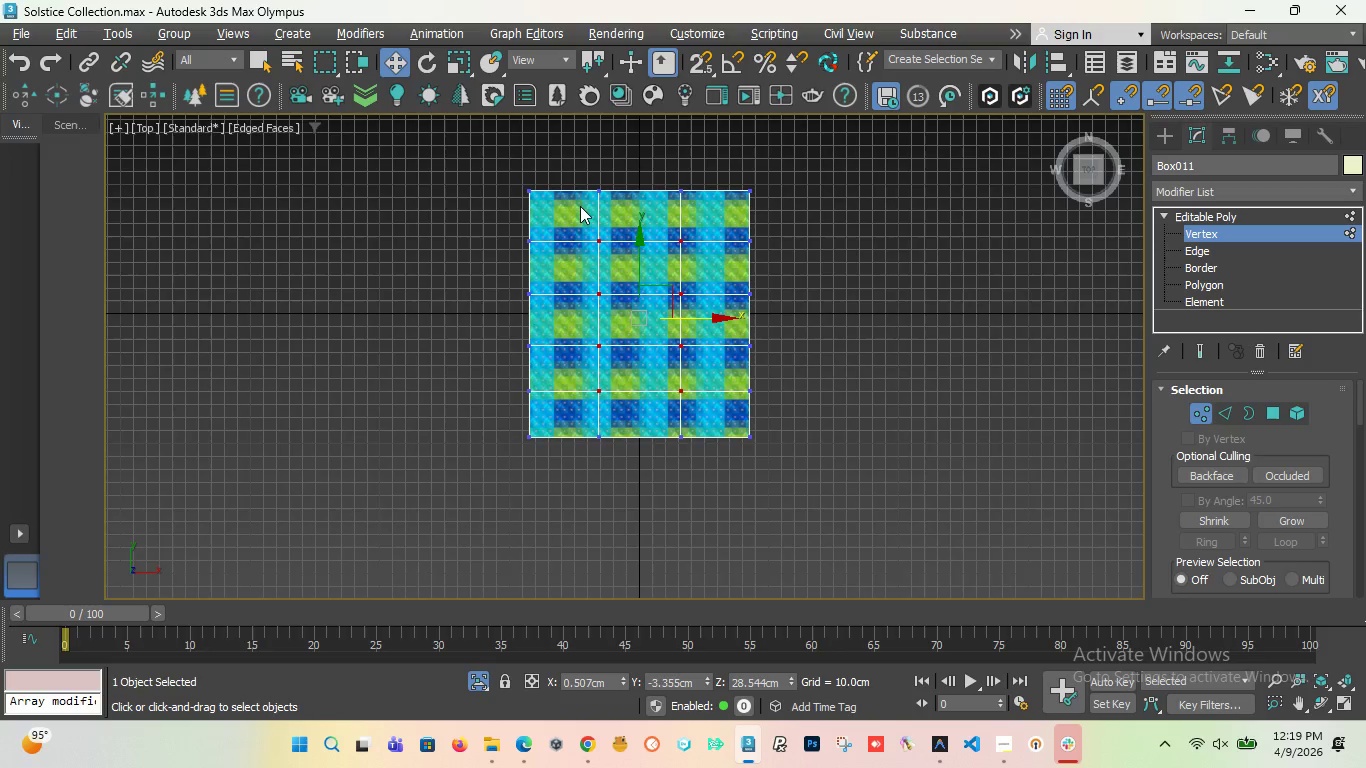 
scroll: coordinate [589, 243], scroll_direction: up, amount: 3.0
 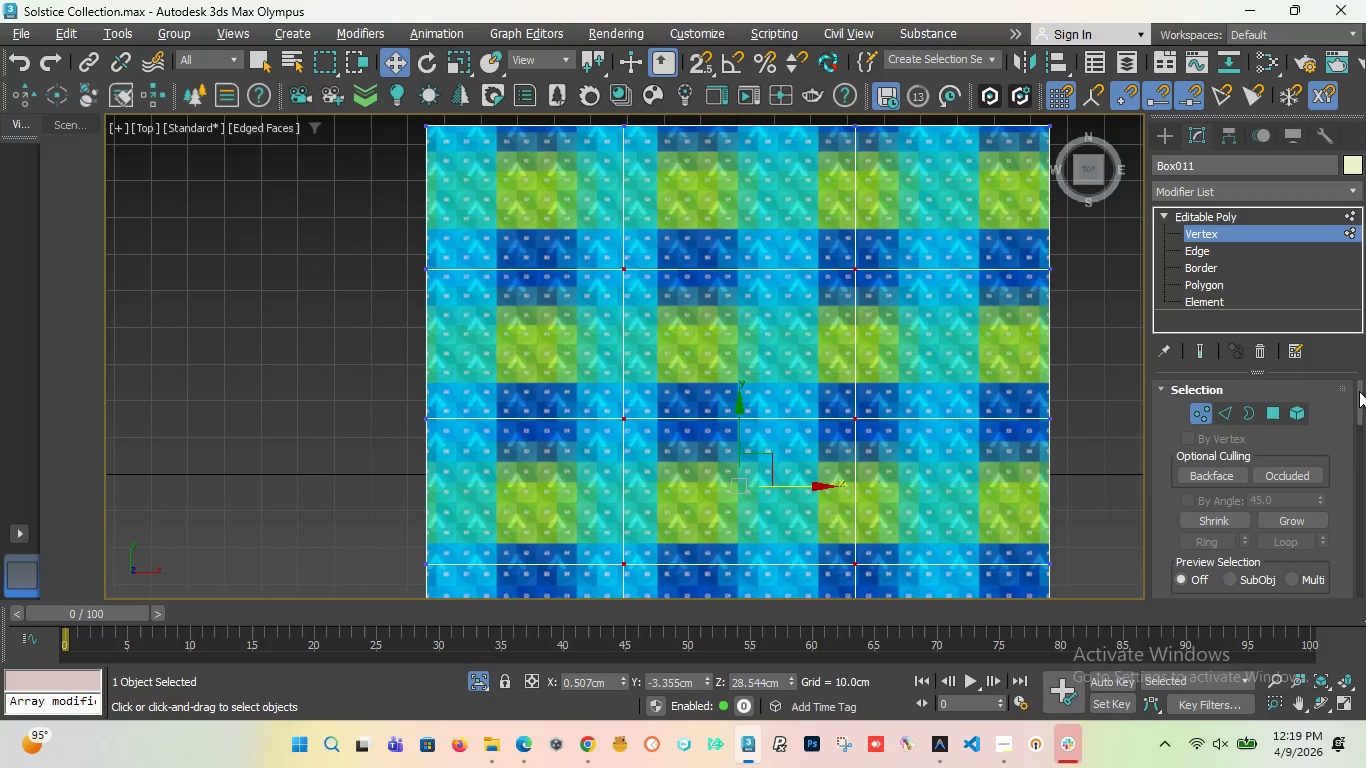 
left_click_drag(start_coordinate=[1359, 395], to_coordinate=[1355, 431])
 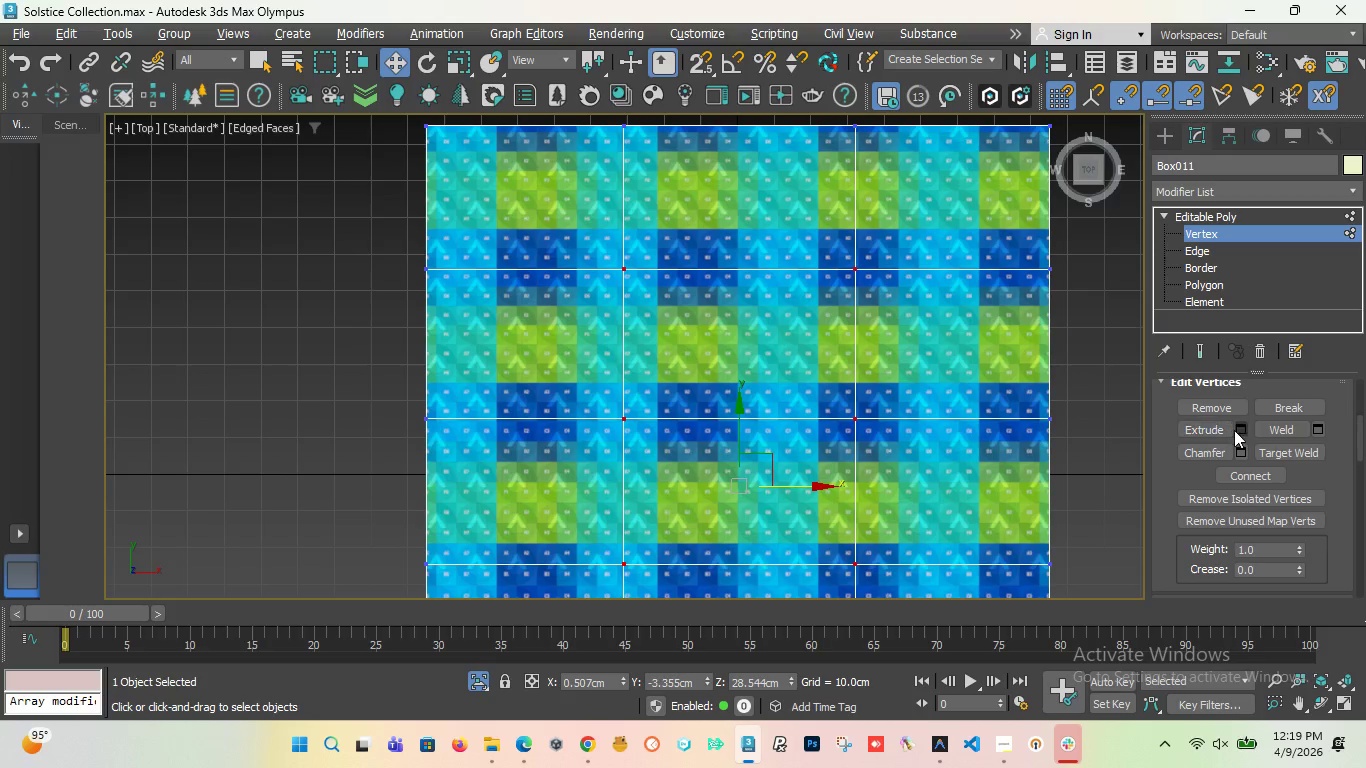 
left_click([1237, 430])
 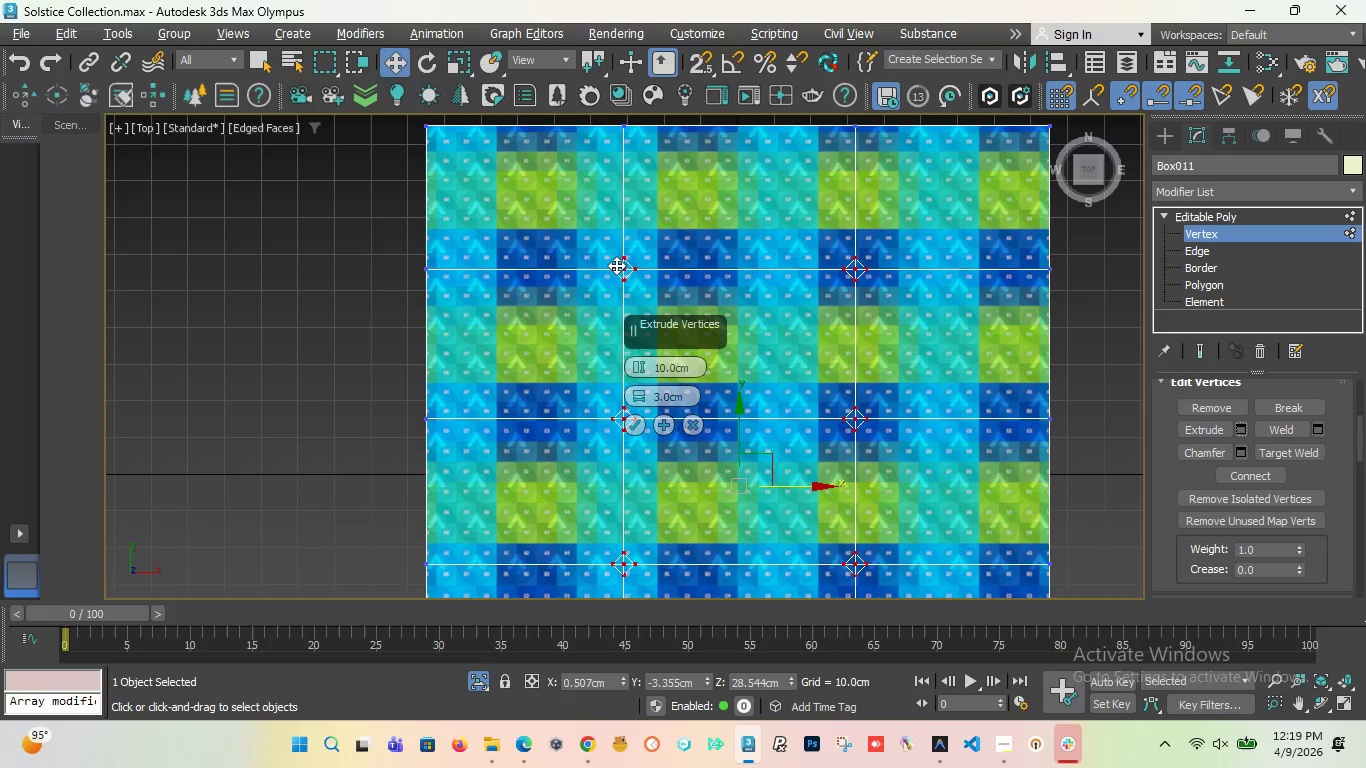 
scroll: coordinate [649, 283], scroll_direction: up, amount: 1.0
 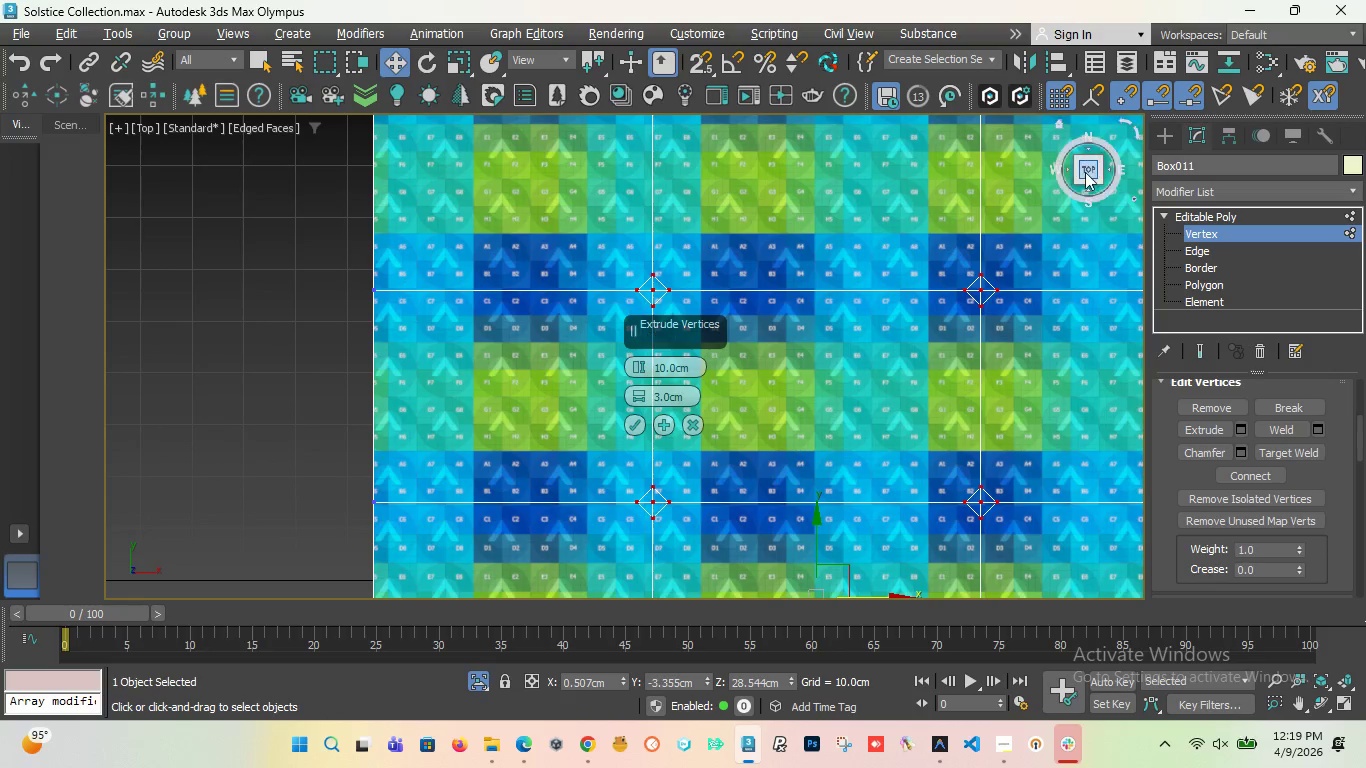 
left_click_drag(start_coordinate=[1082, 172], to_coordinate=[1139, 120])
 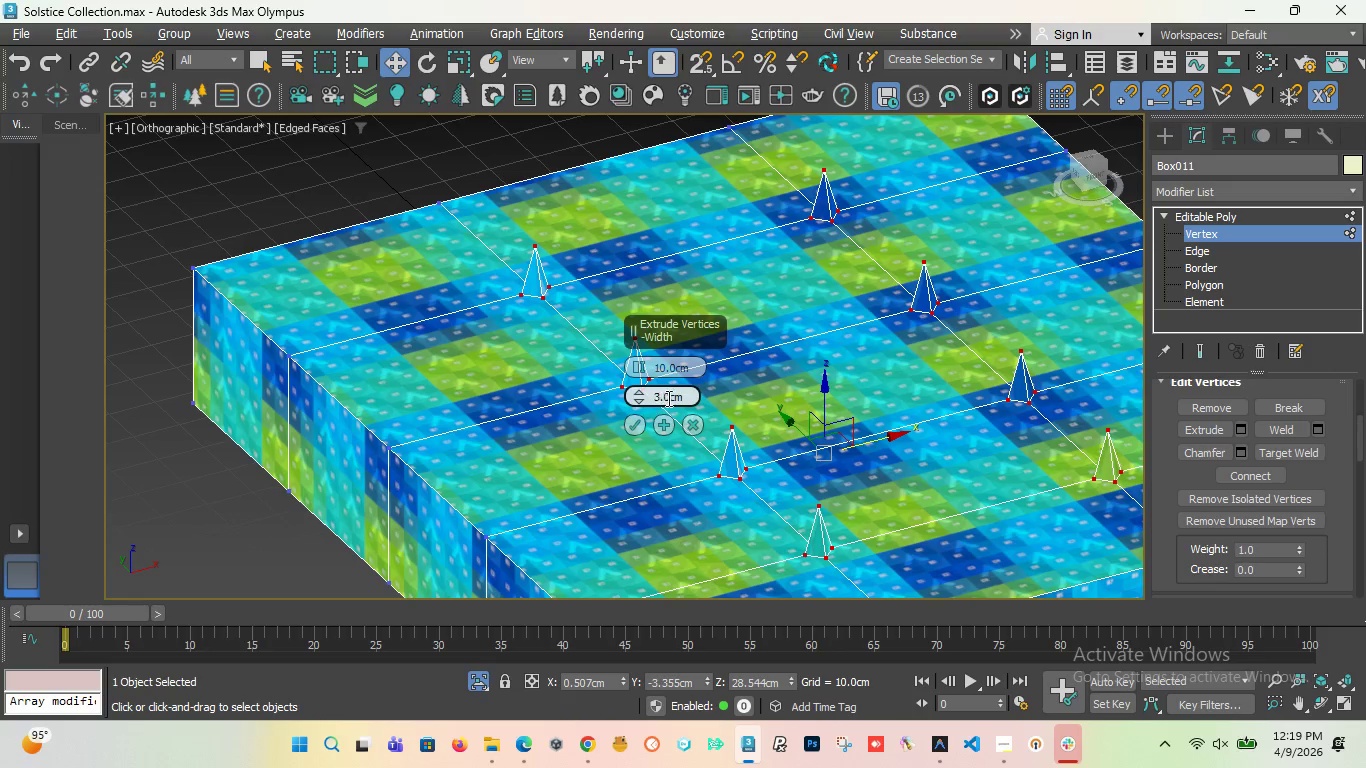 
left_click_drag(start_coordinate=[684, 398], to_coordinate=[608, 386])
 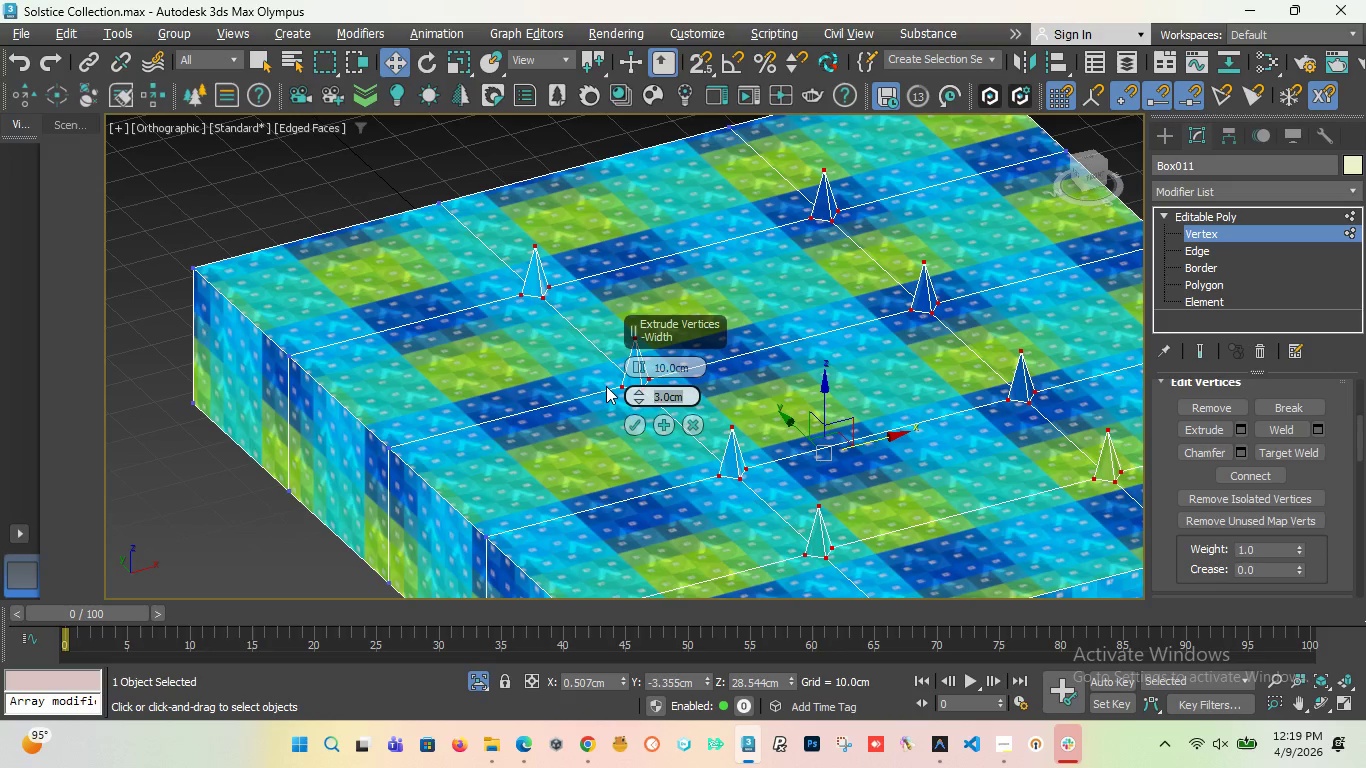 
key(Minus)
 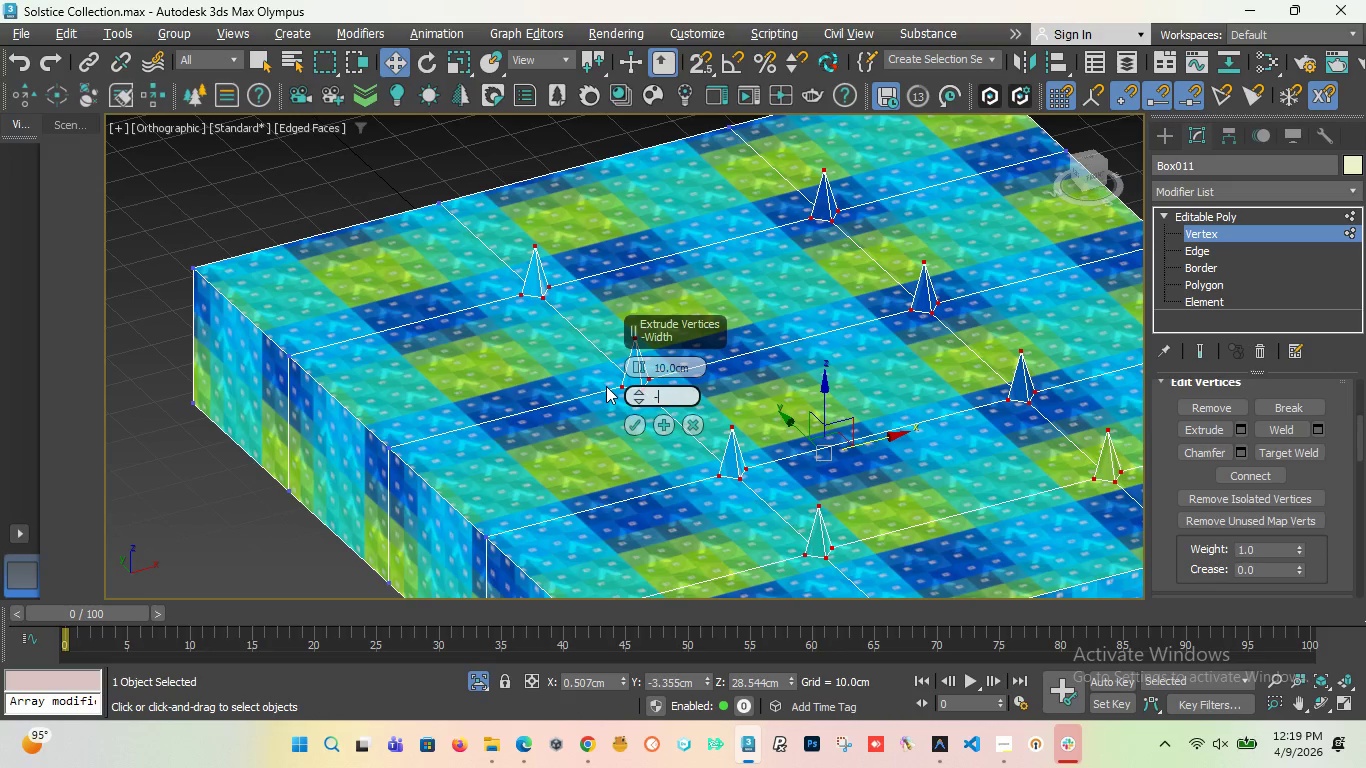 
key(1)
 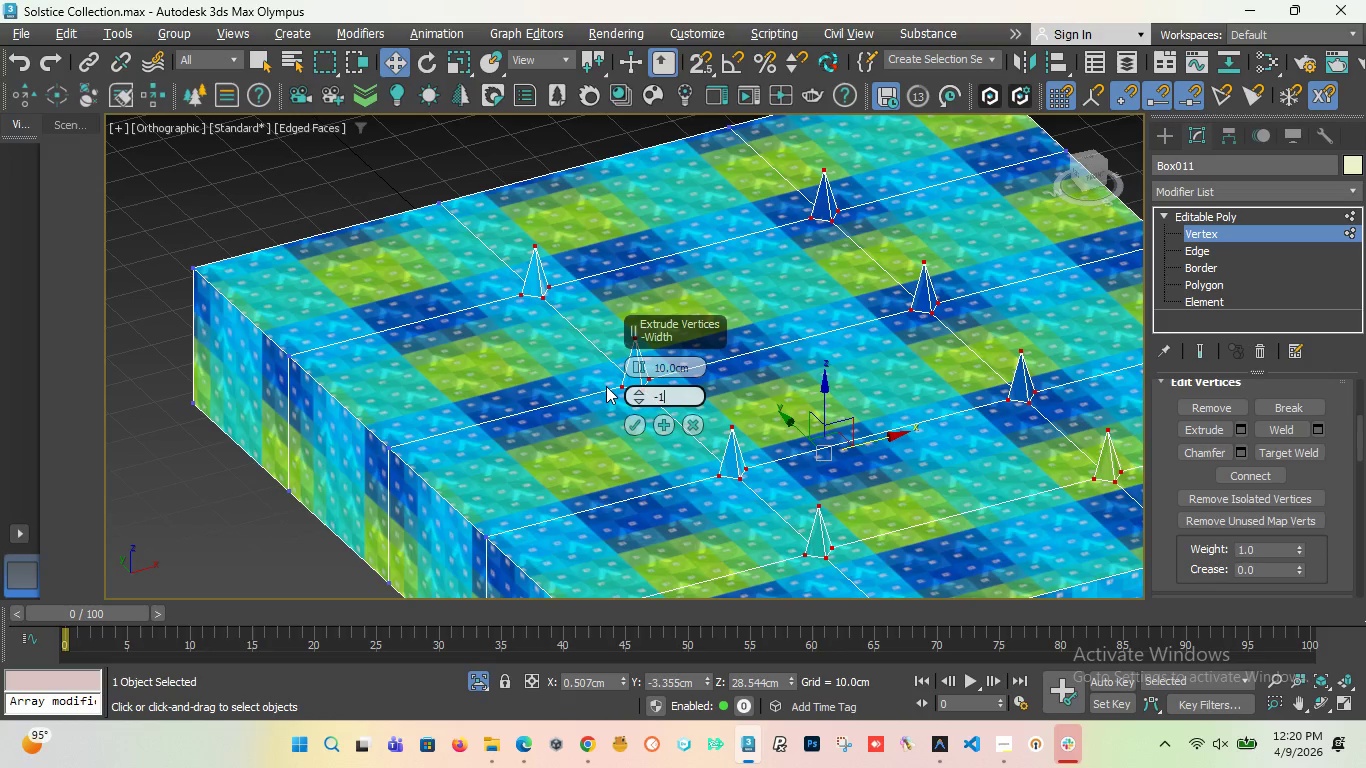 
key(Enter)
 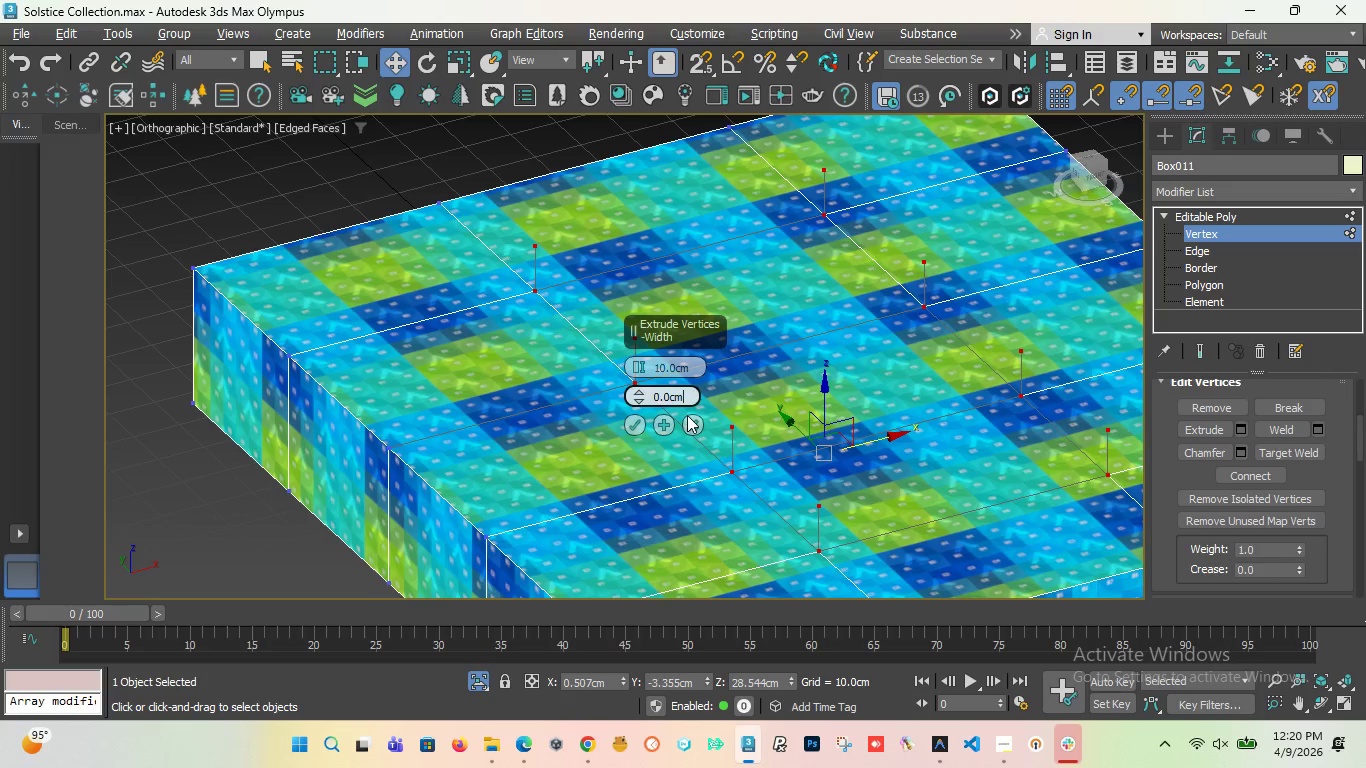 
left_click_drag(start_coordinate=[690, 396], to_coordinate=[614, 387])
 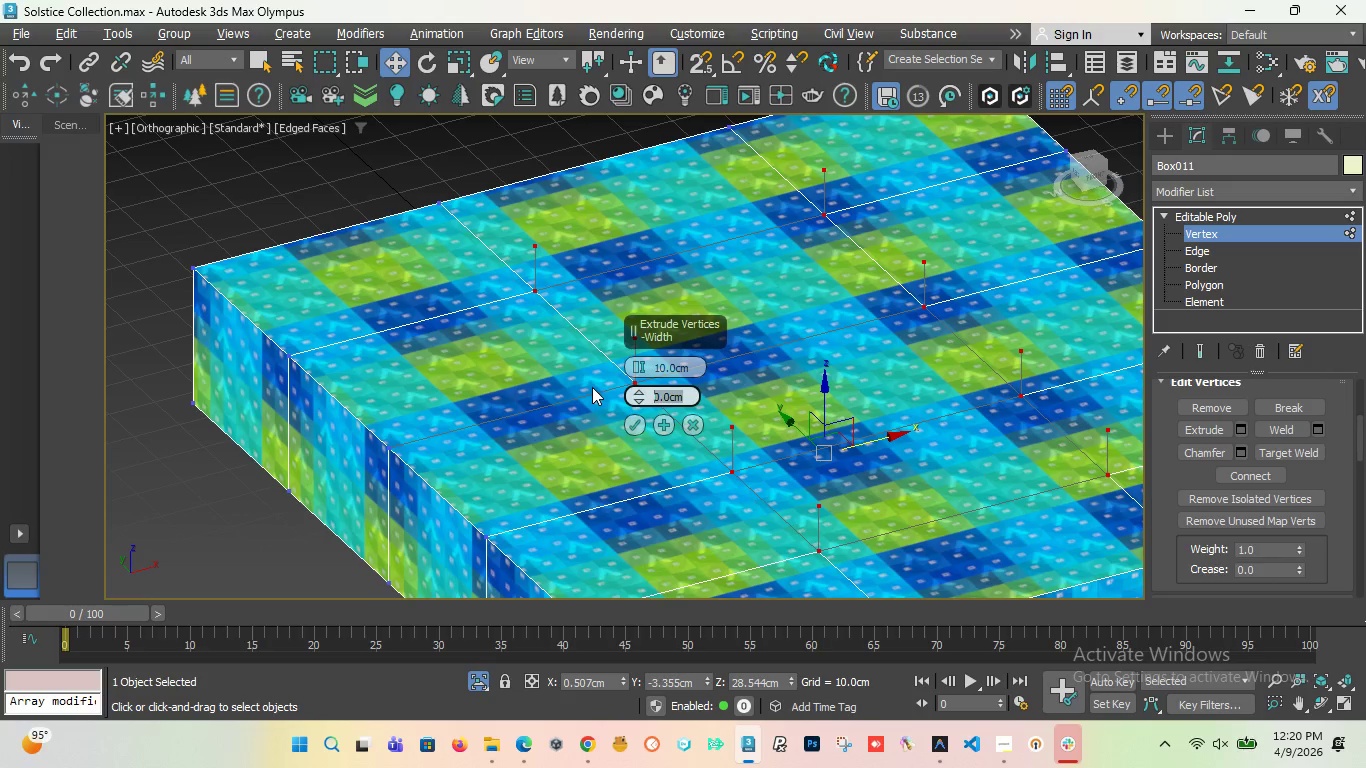 
type(q1)
key(Backspace)
key(Backspace)
key(Backspace)
type(1)
 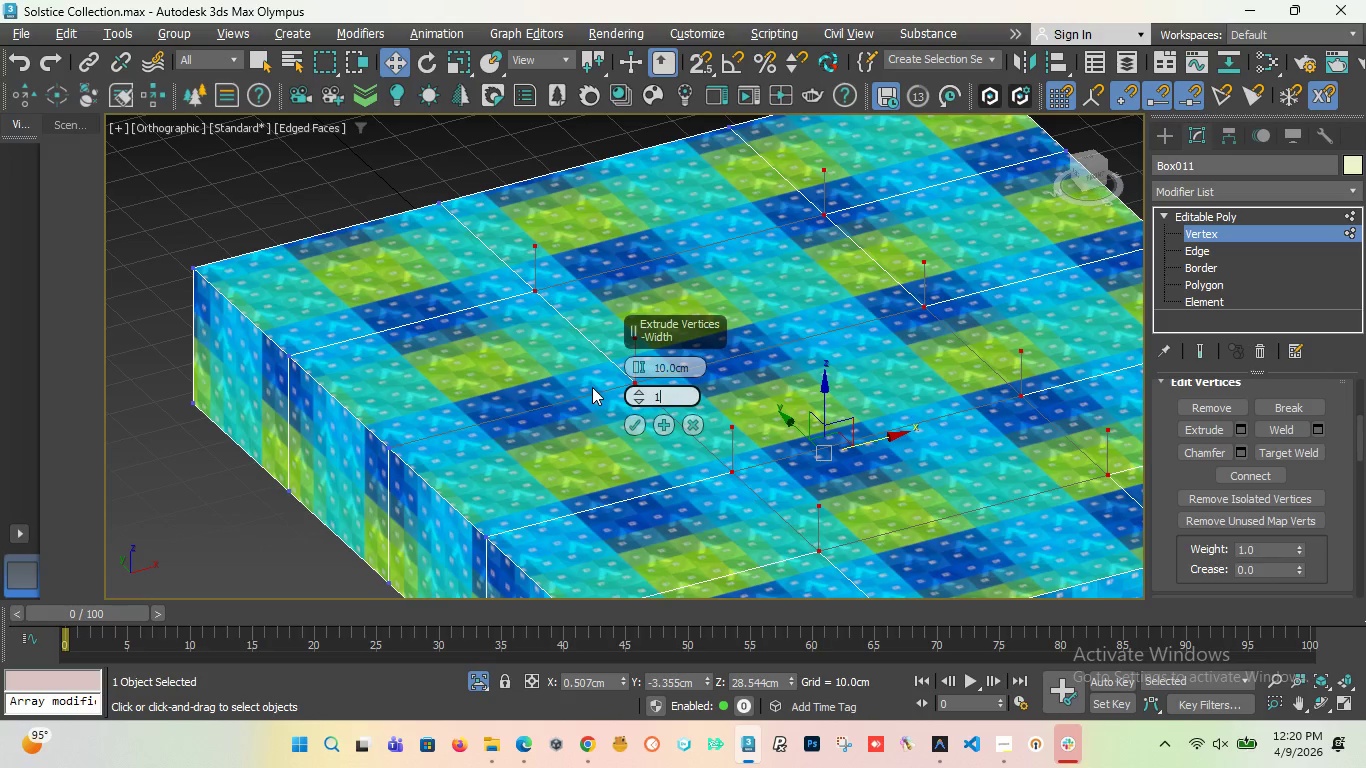 
key(Enter)
 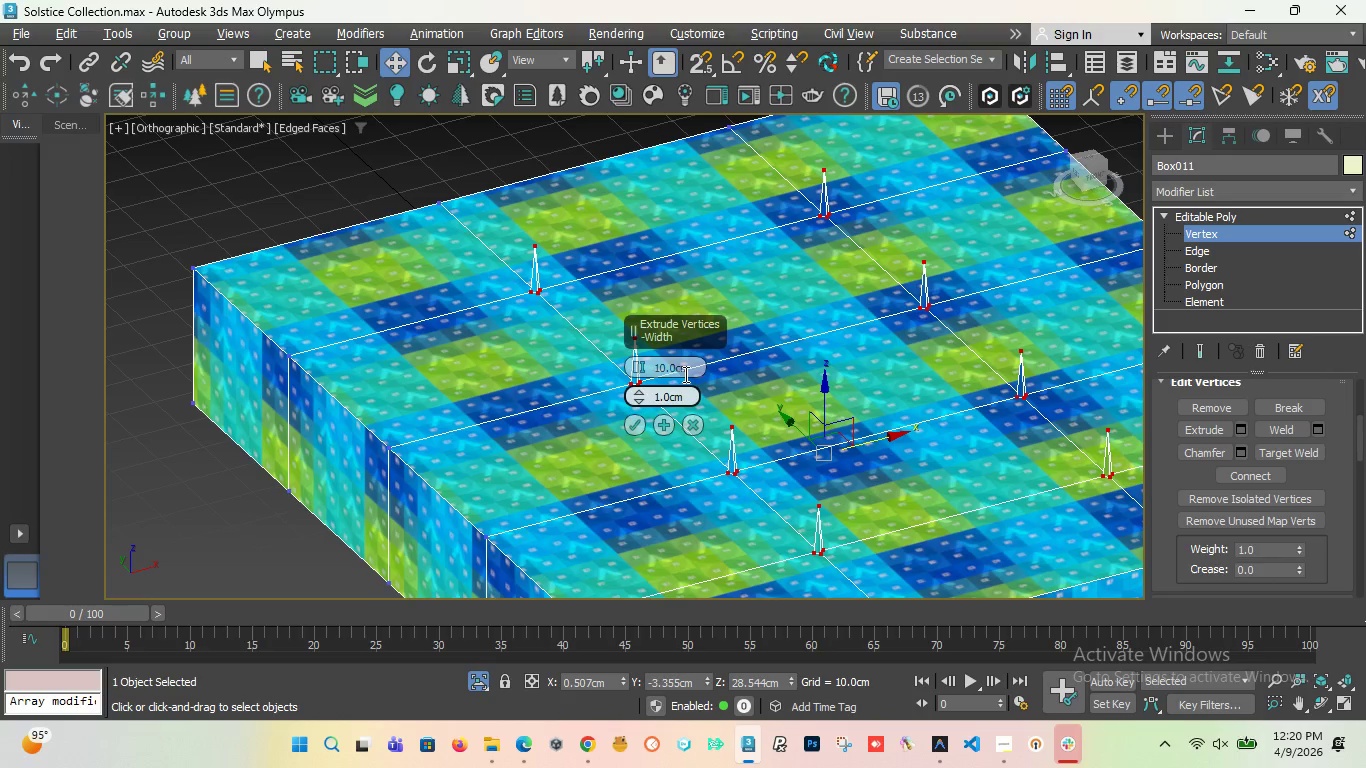 
left_click_drag(start_coordinate=[696, 368], to_coordinate=[444, 341])
 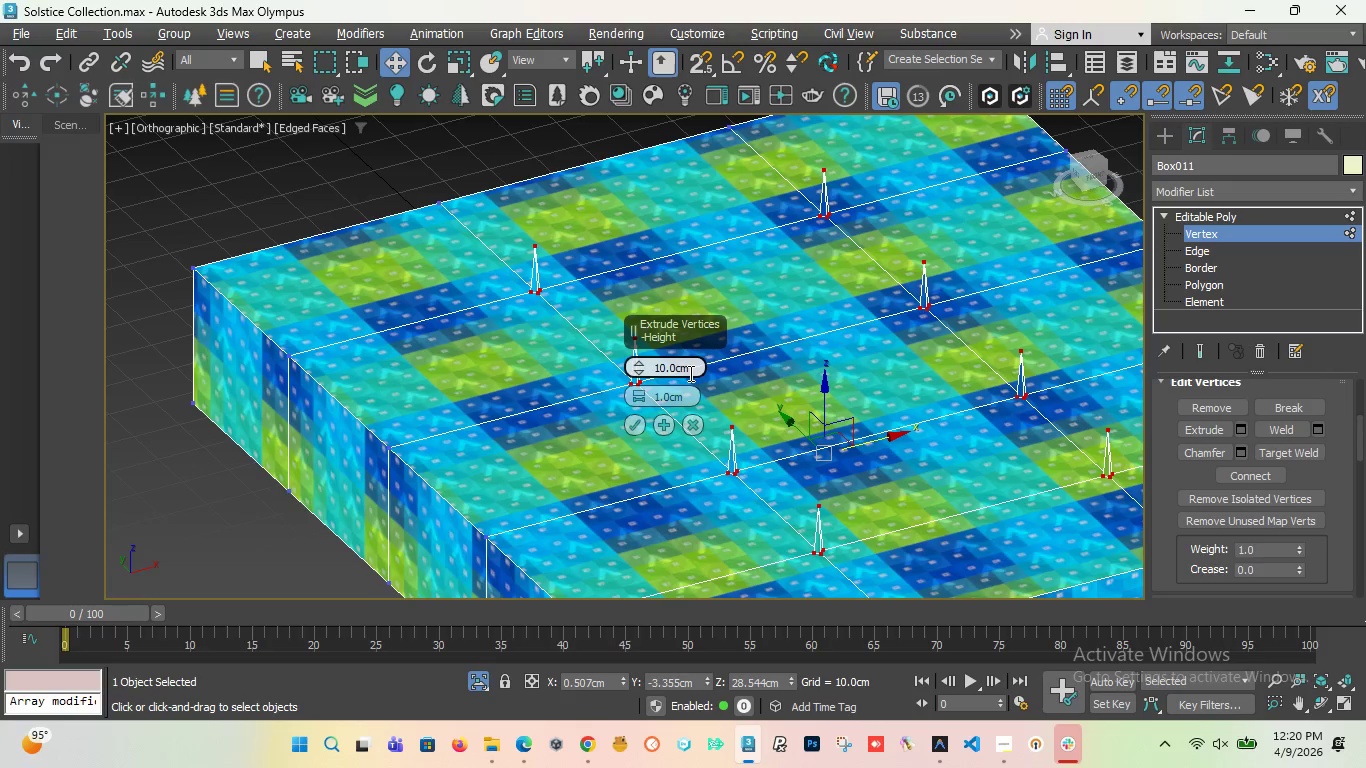 
left_click_drag(start_coordinate=[695, 369], to_coordinate=[598, 361])
 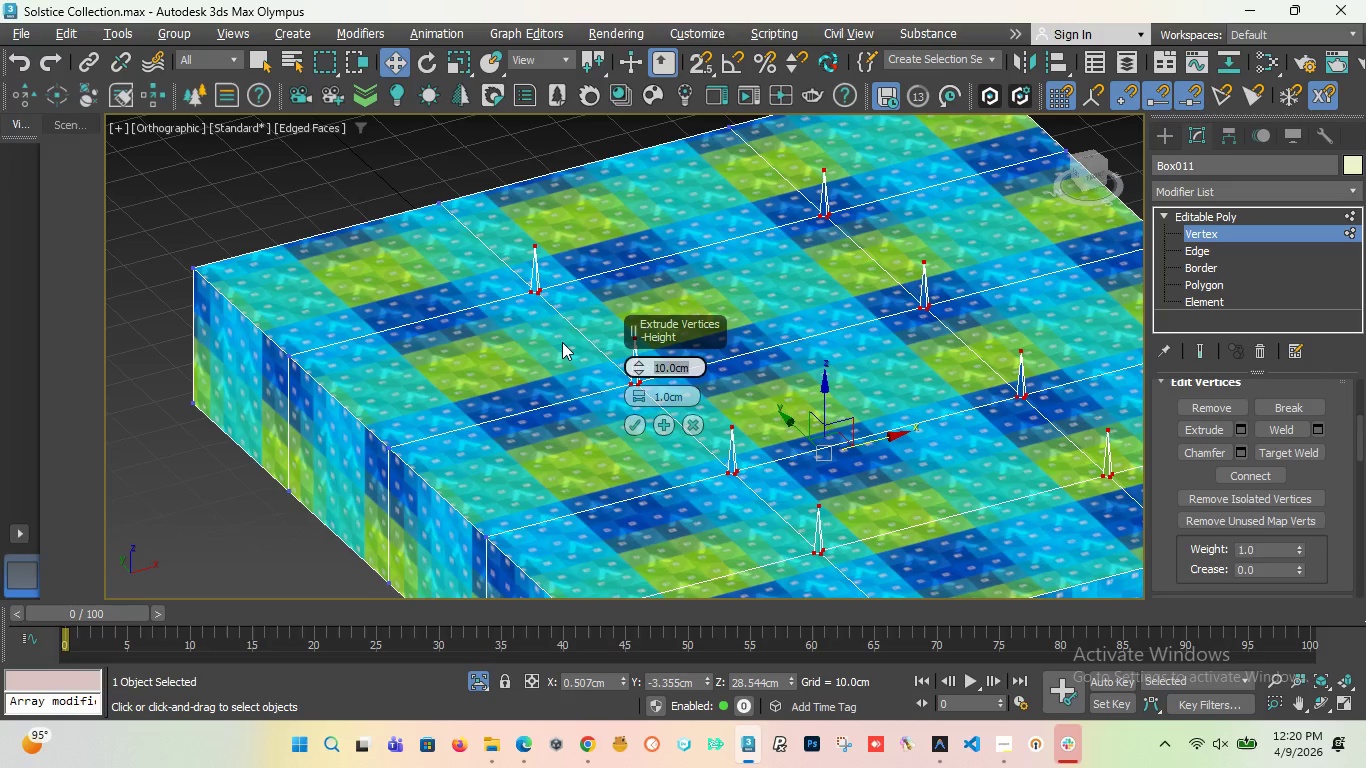 
key(Minus)
 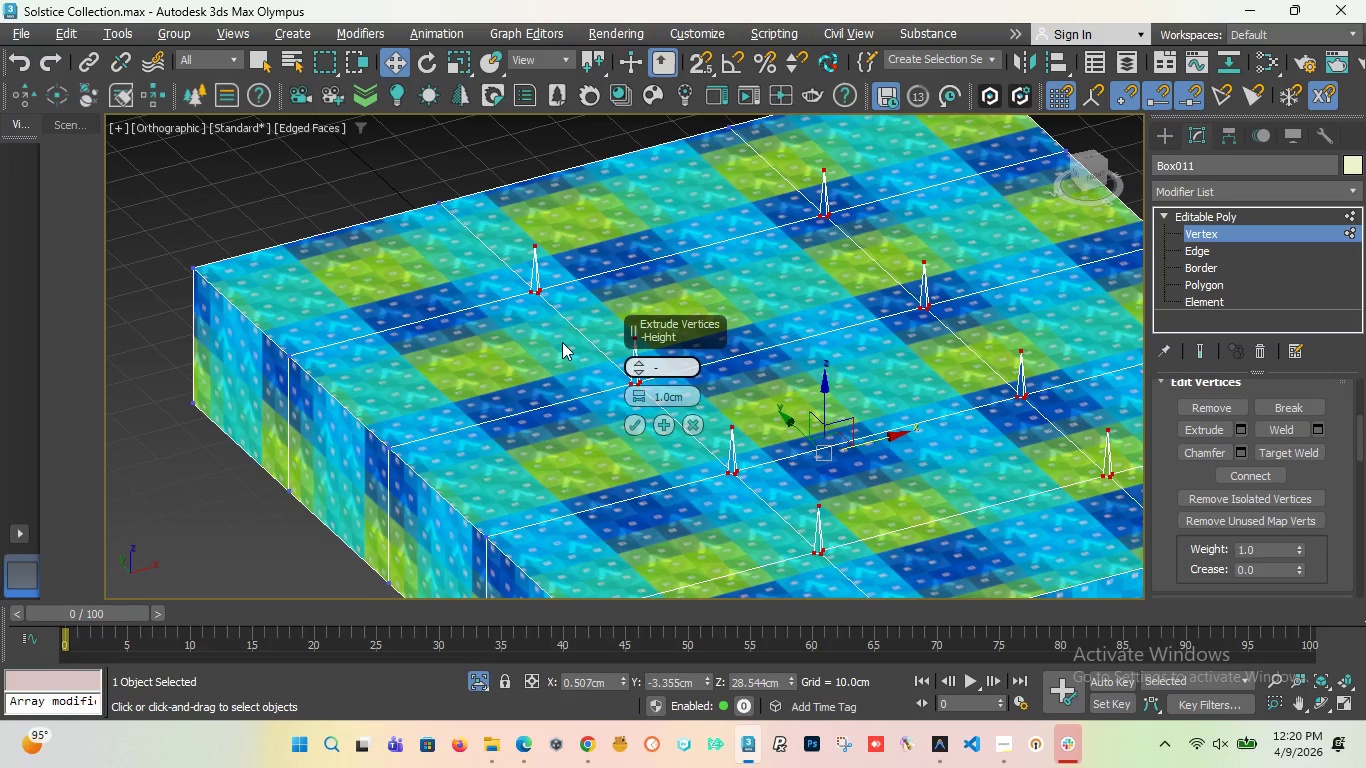 
key(Period)
 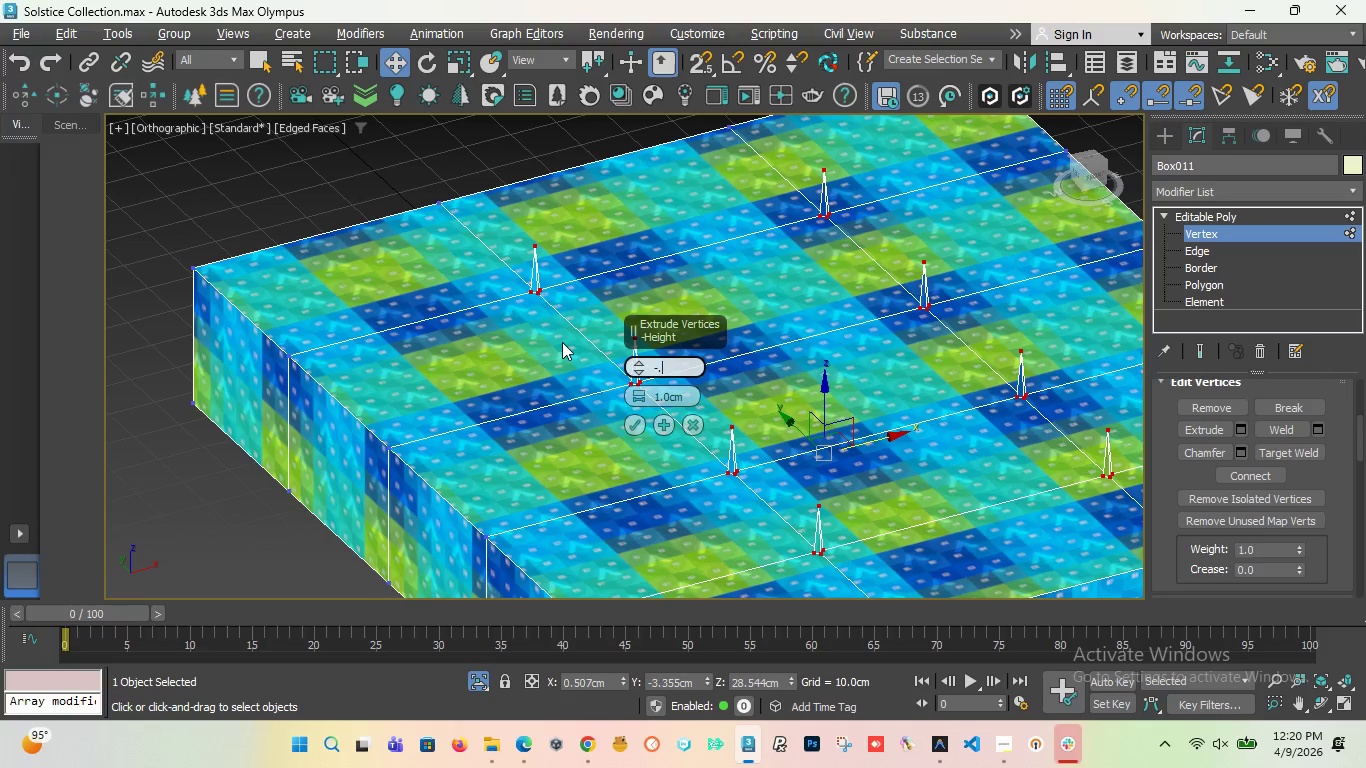 
key(5)
 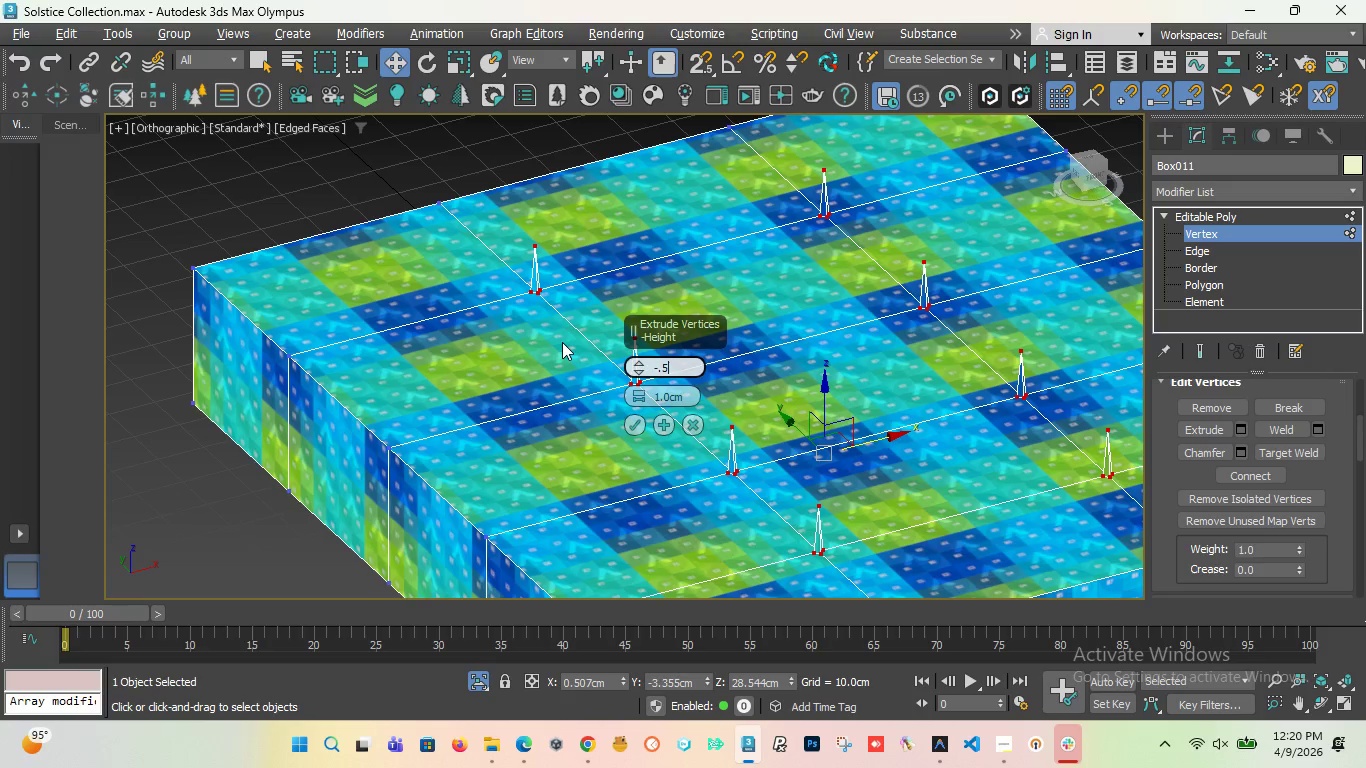 
key(Enter)
 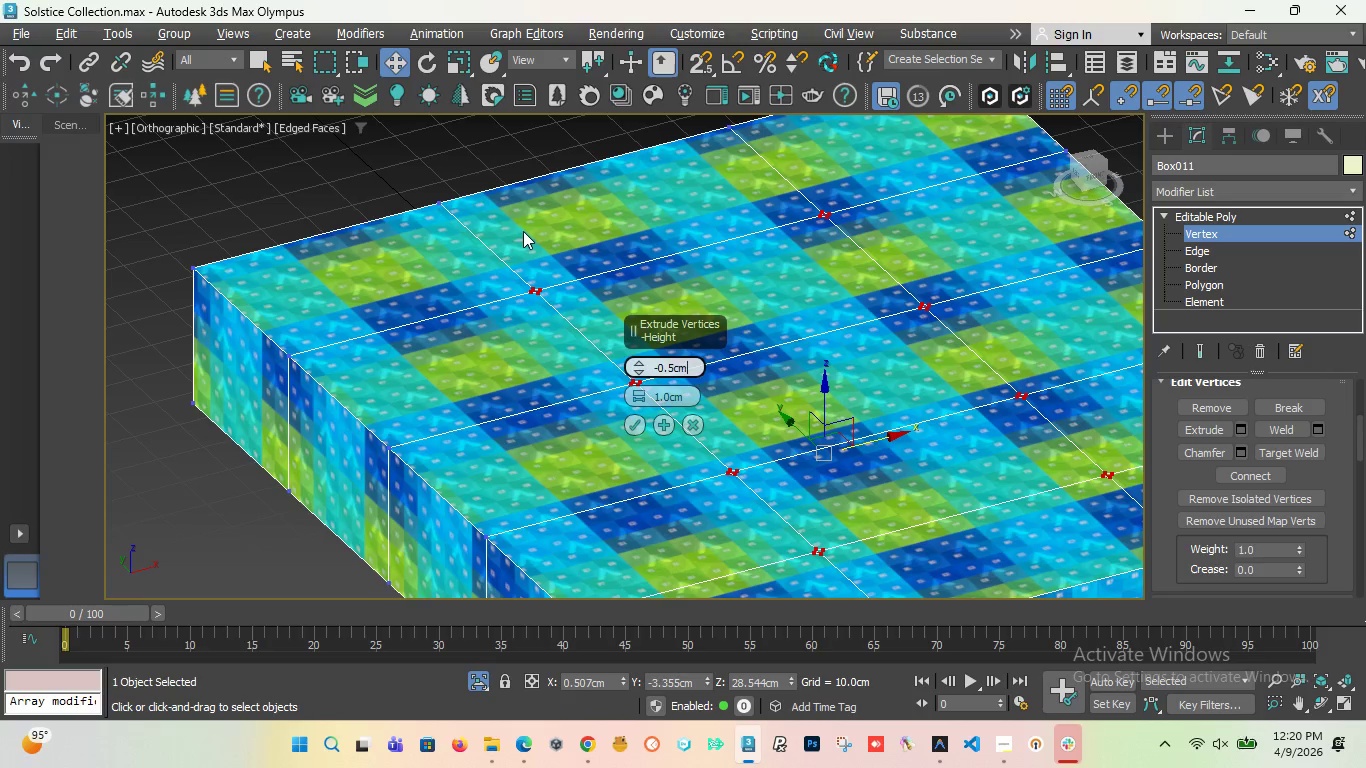 
scroll: coordinate [573, 310], scroll_direction: up, amount: 8.0
 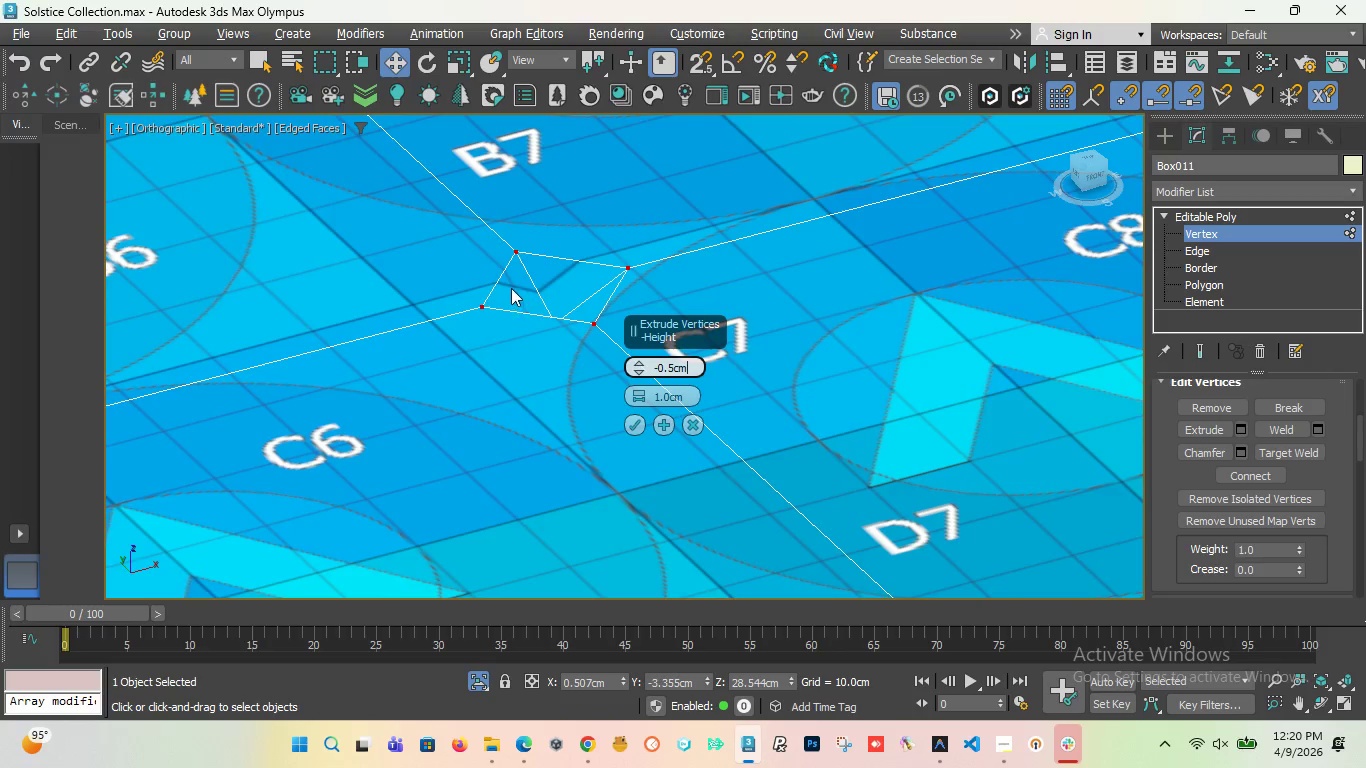 
scroll: coordinate [511, 288], scroll_direction: down, amount: 8.0
 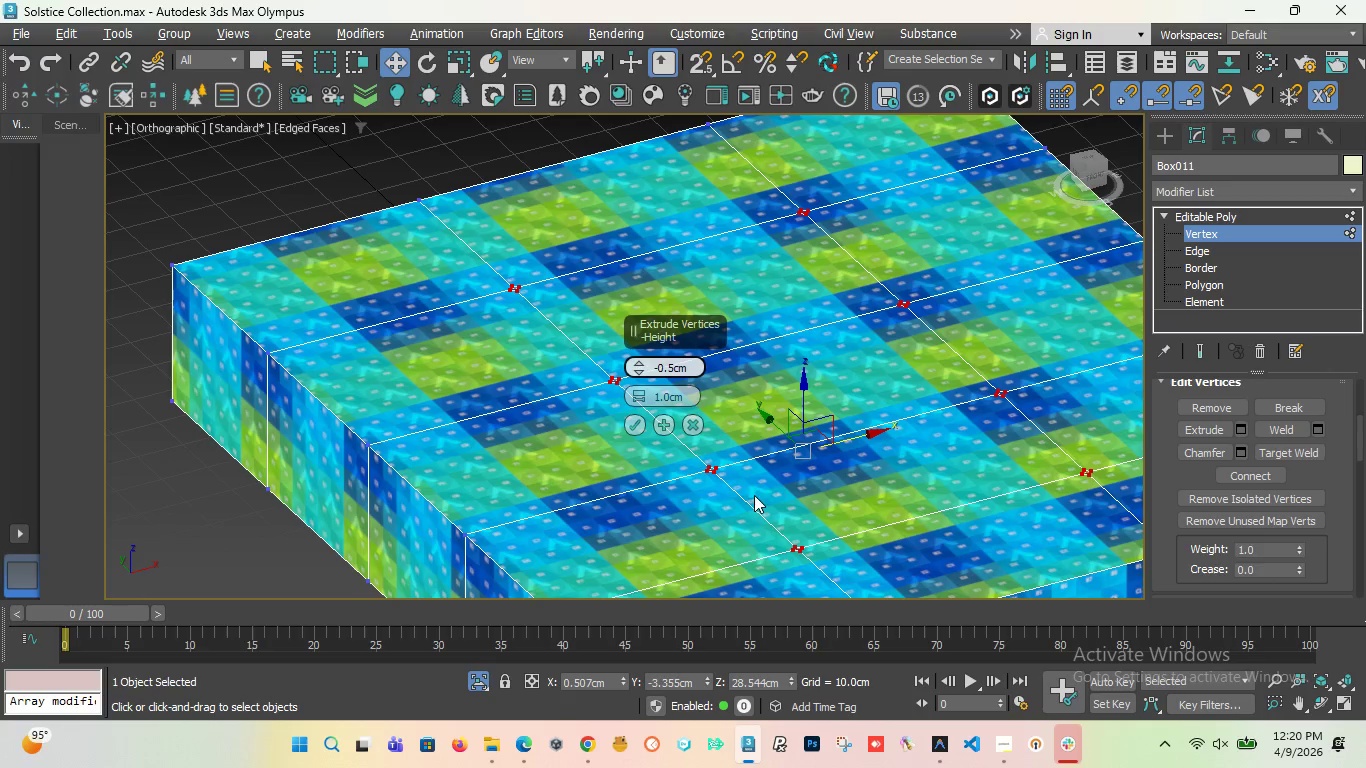 
scroll: coordinate [650, 463], scroll_direction: up, amount: 9.0
 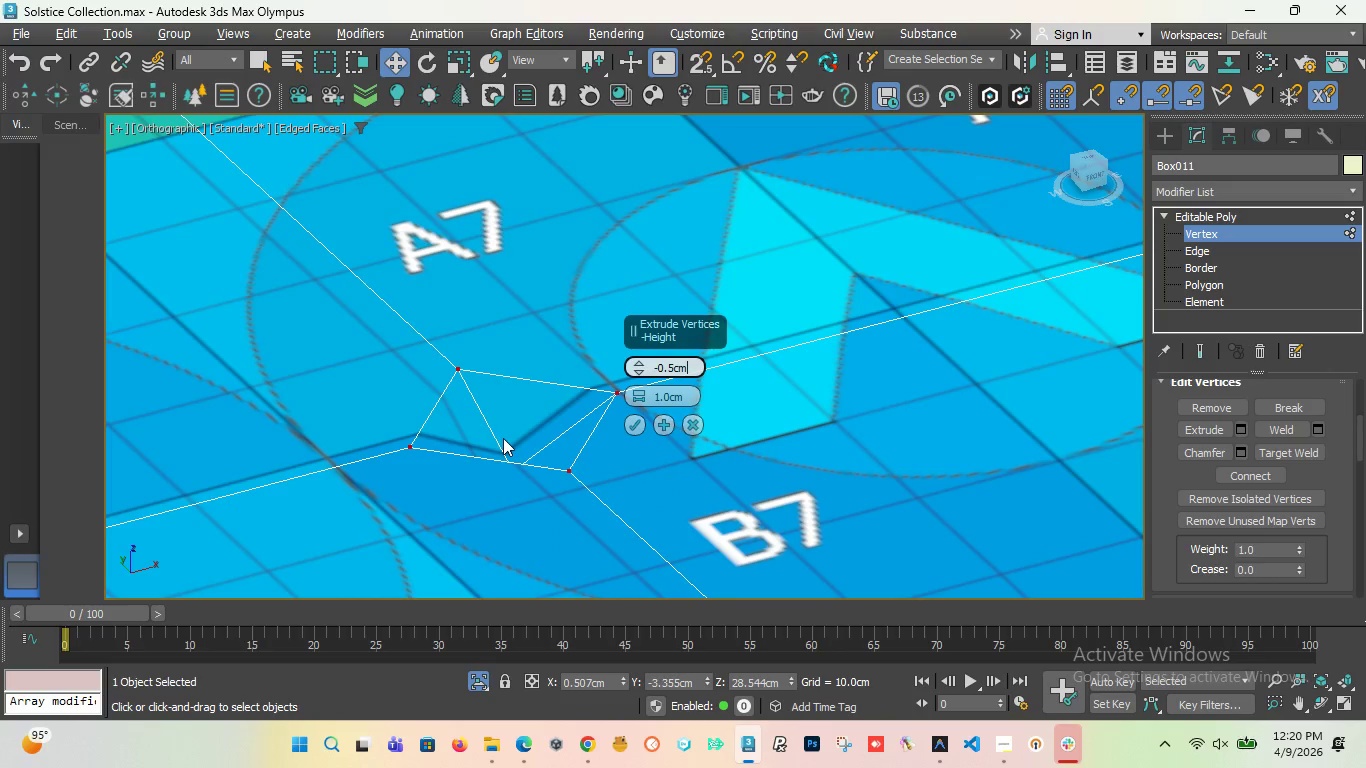 
scroll: coordinate [503, 438], scroll_direction: down, amount: 2.0
 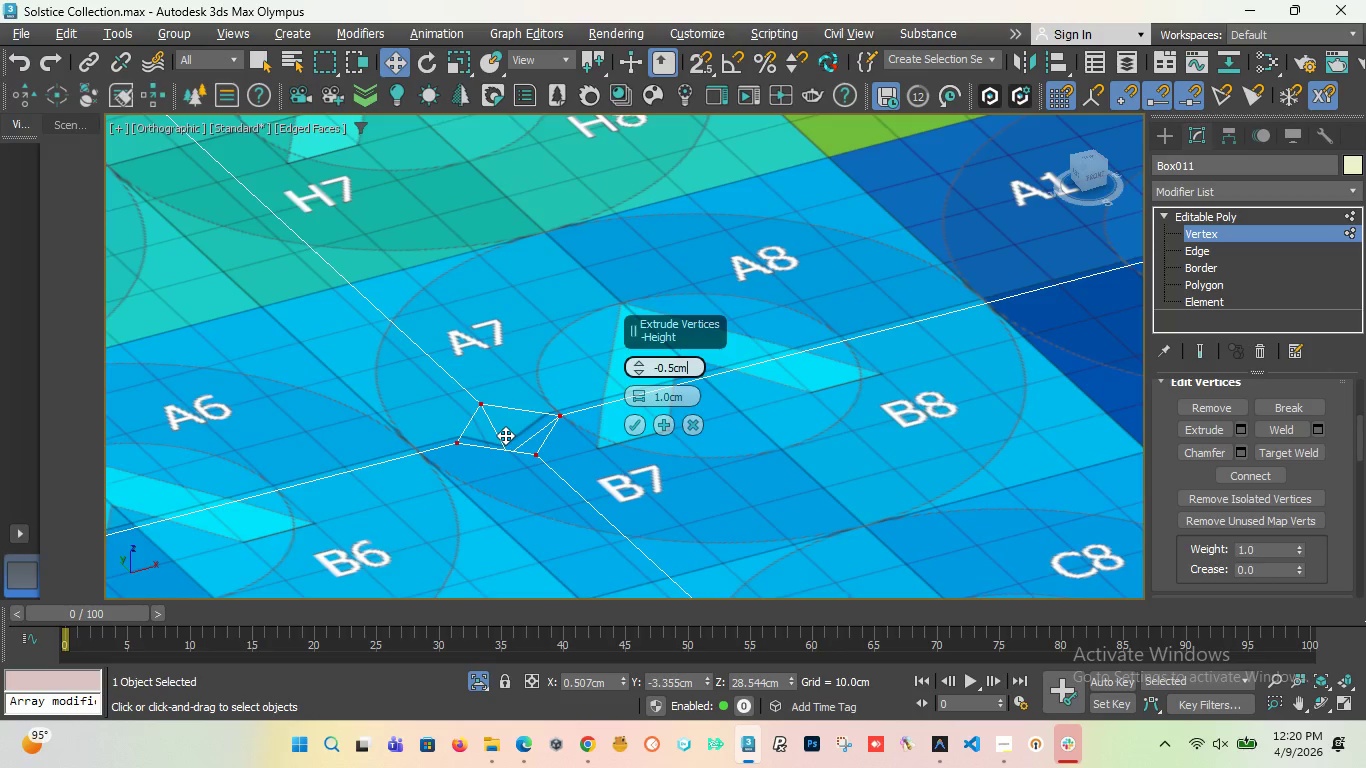 
wait(9.96)
 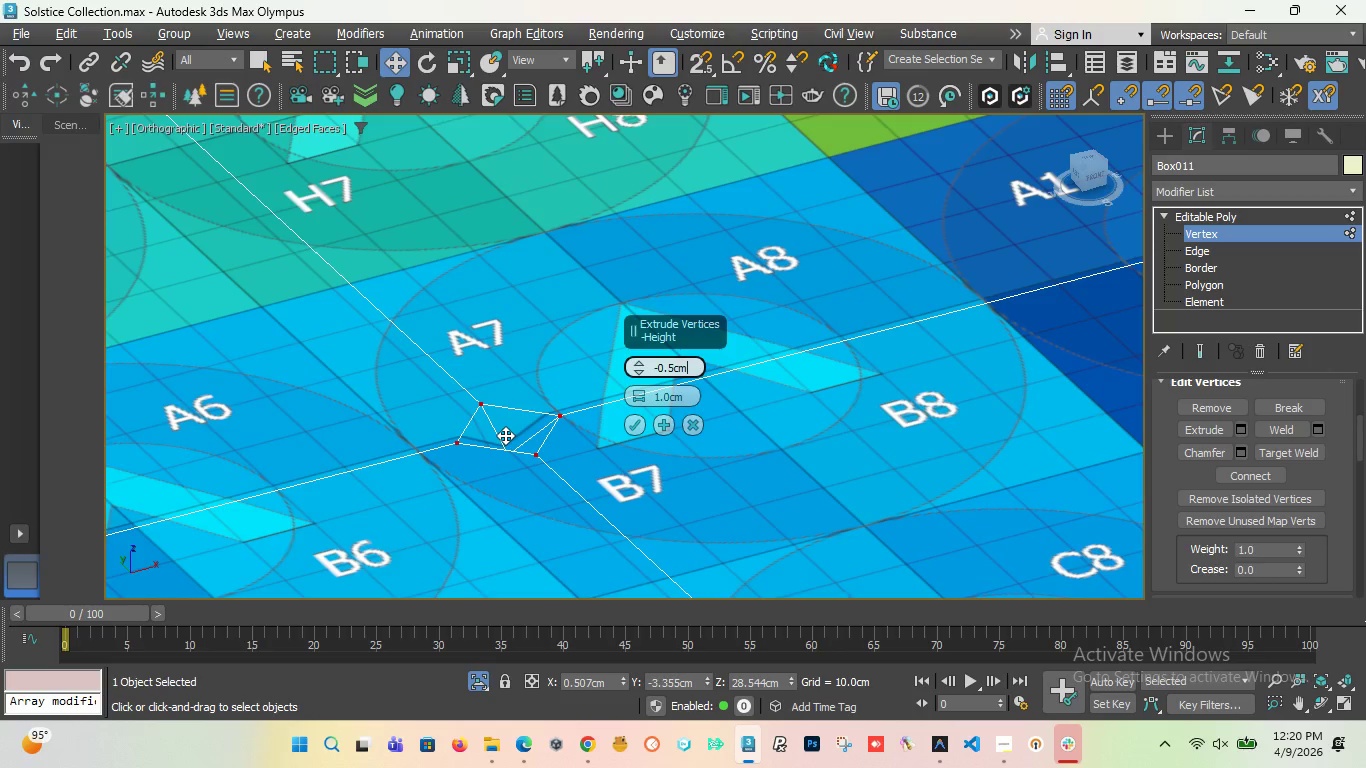 
left_click([634, 399])
 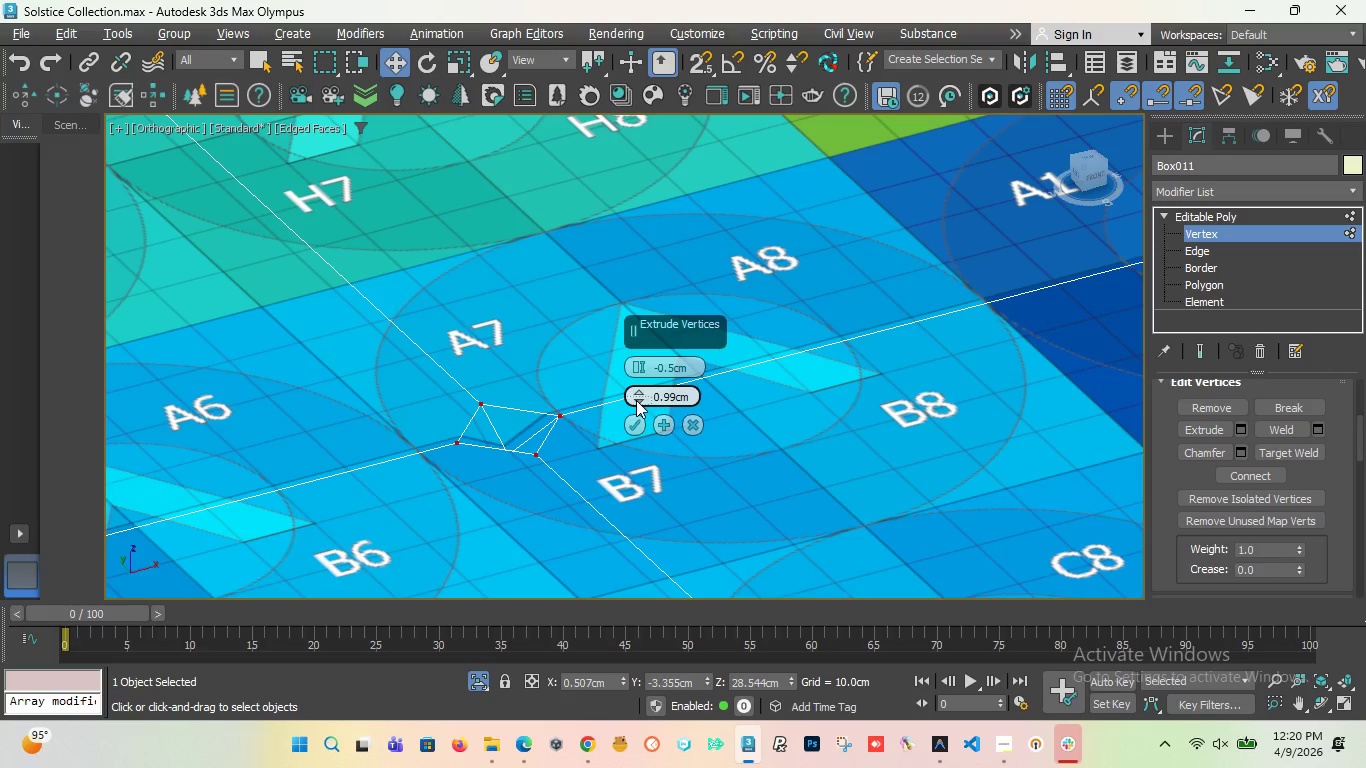 
double_click([636, 400])
 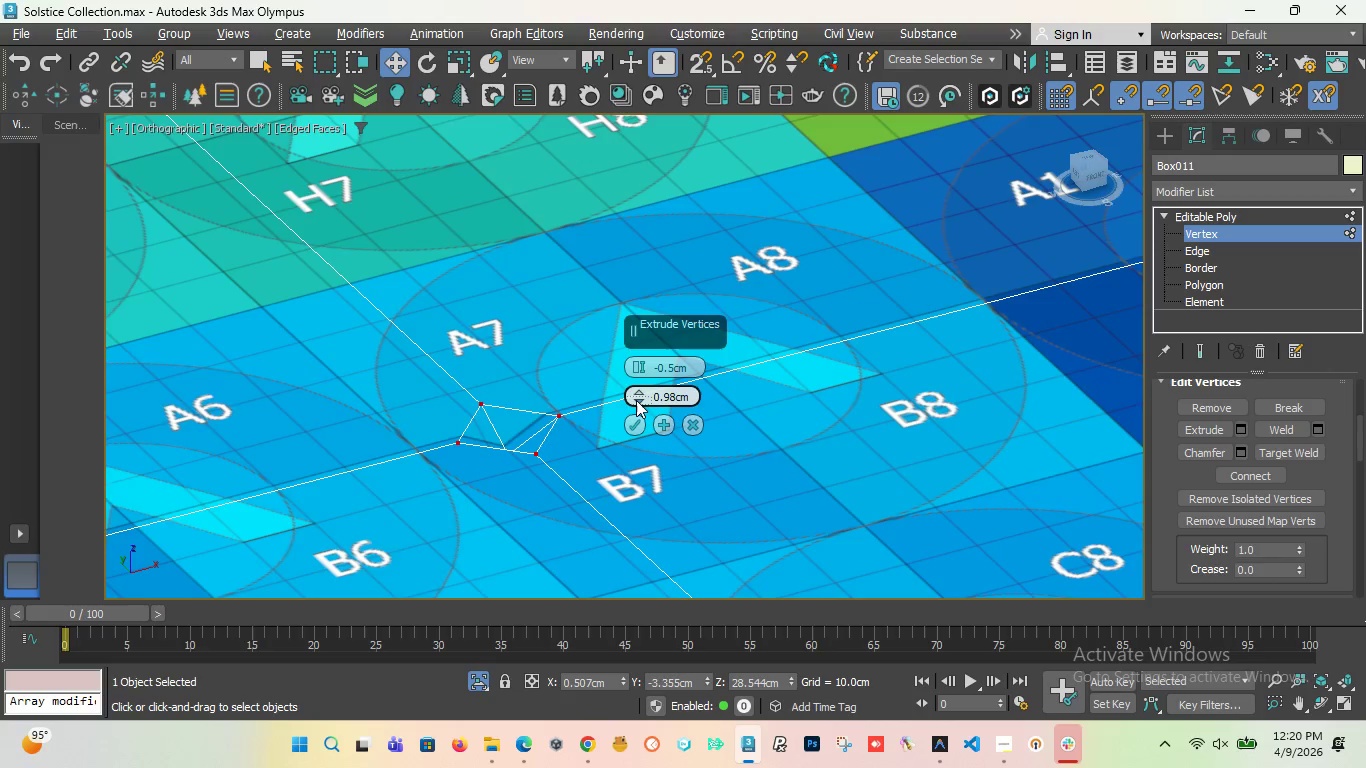 
triple_click([636, 400])
 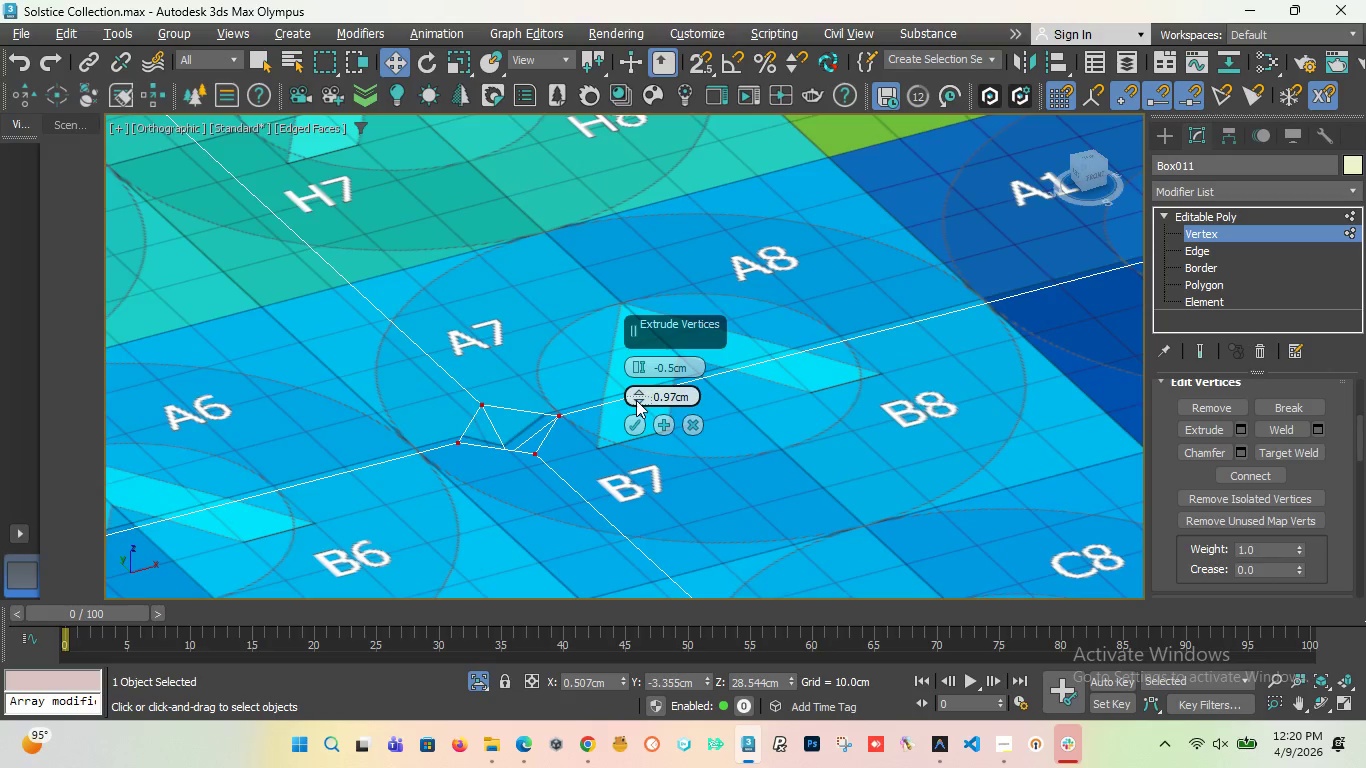 
triple_click([636, 400])
 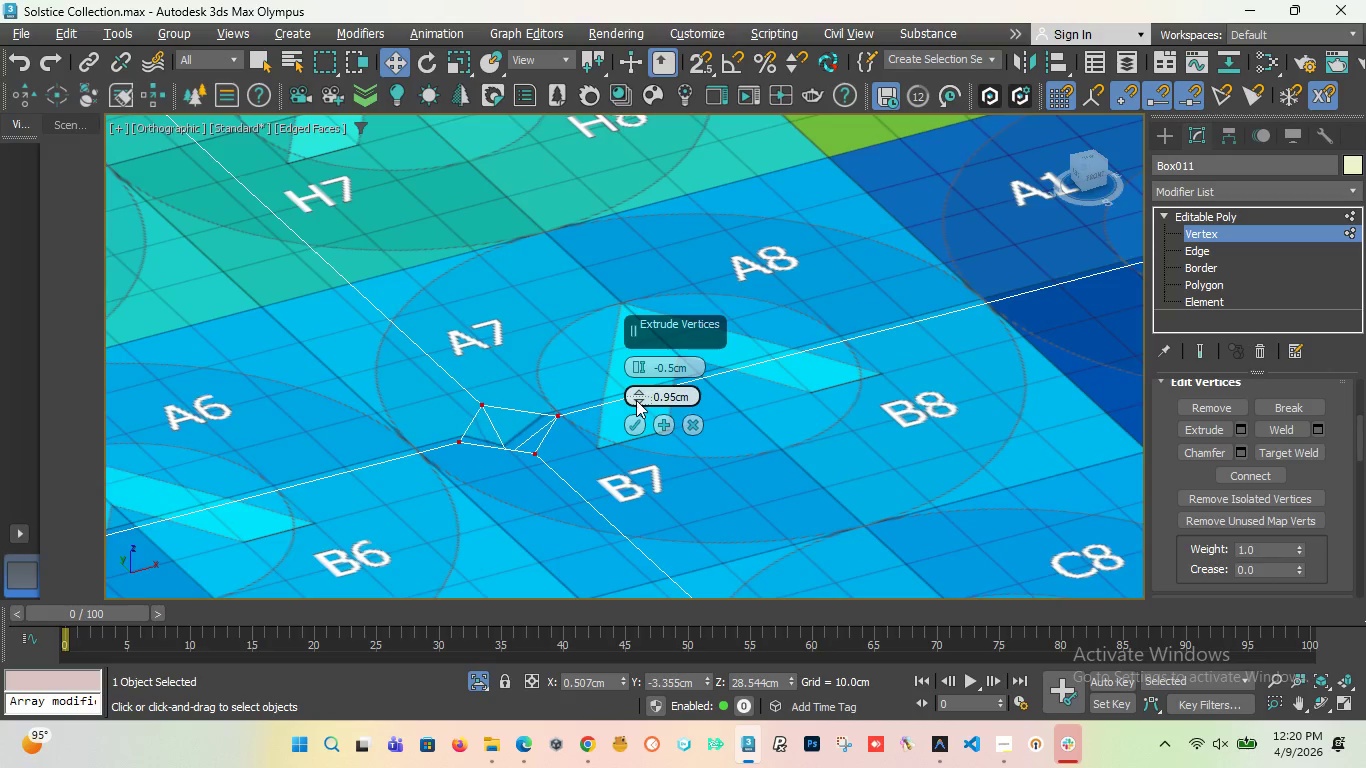 
triple_click([636, 400])
 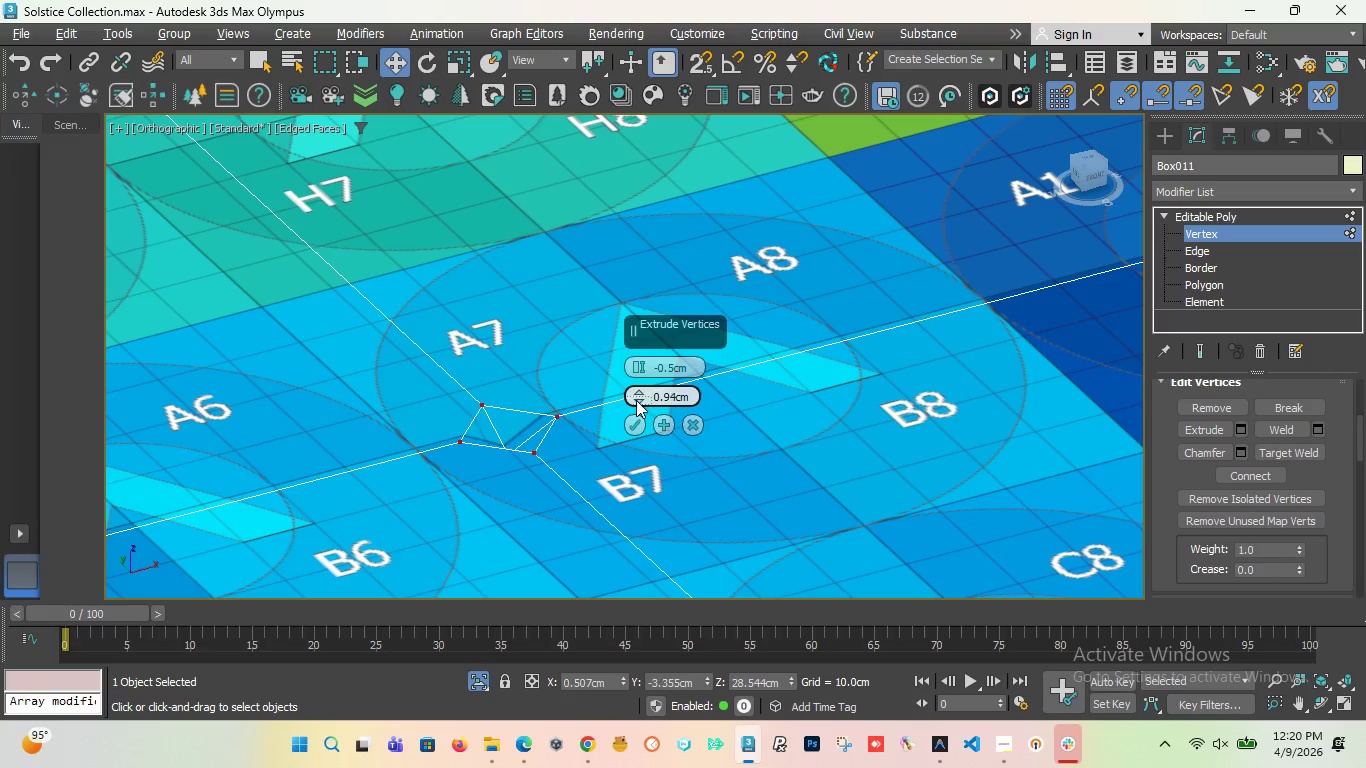 
triple_click([636, 400])
 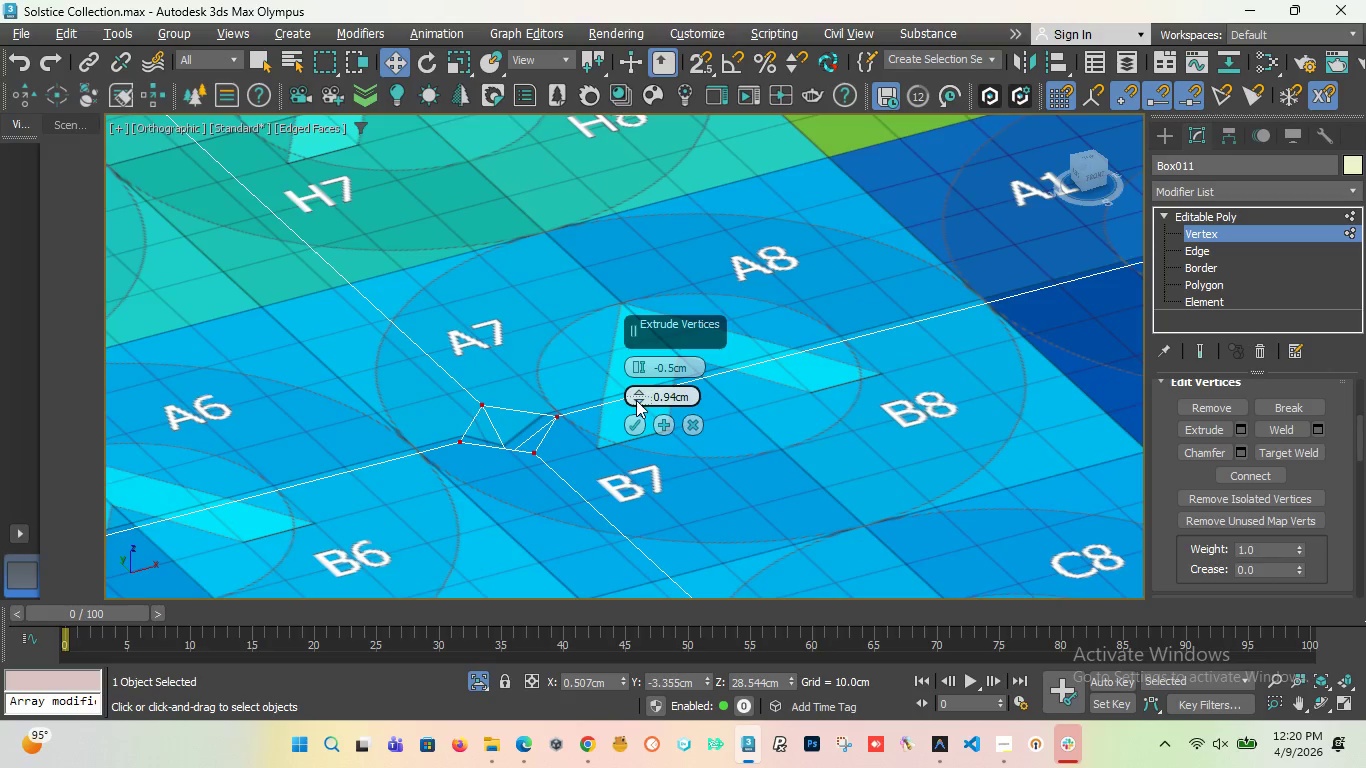 
triple_click([636, 400])
 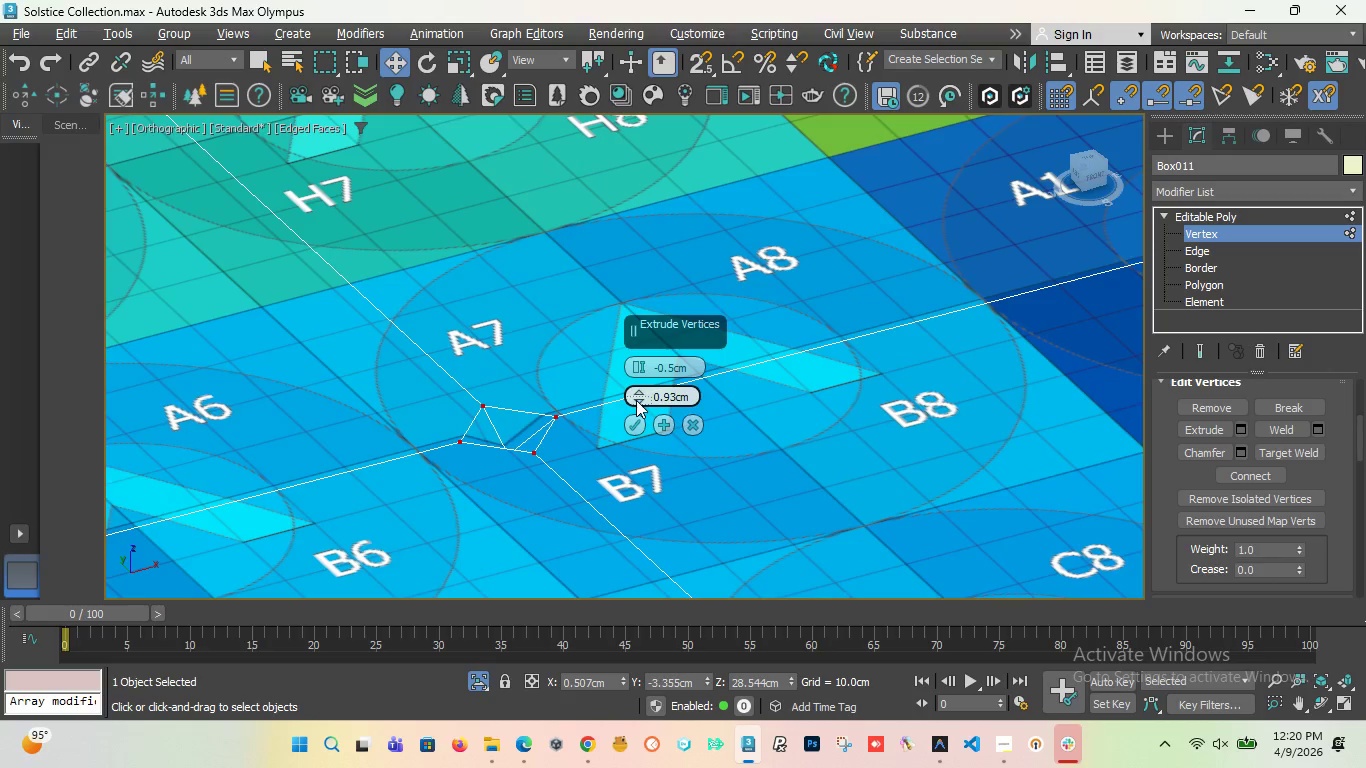 
triple_click([636, 400])
 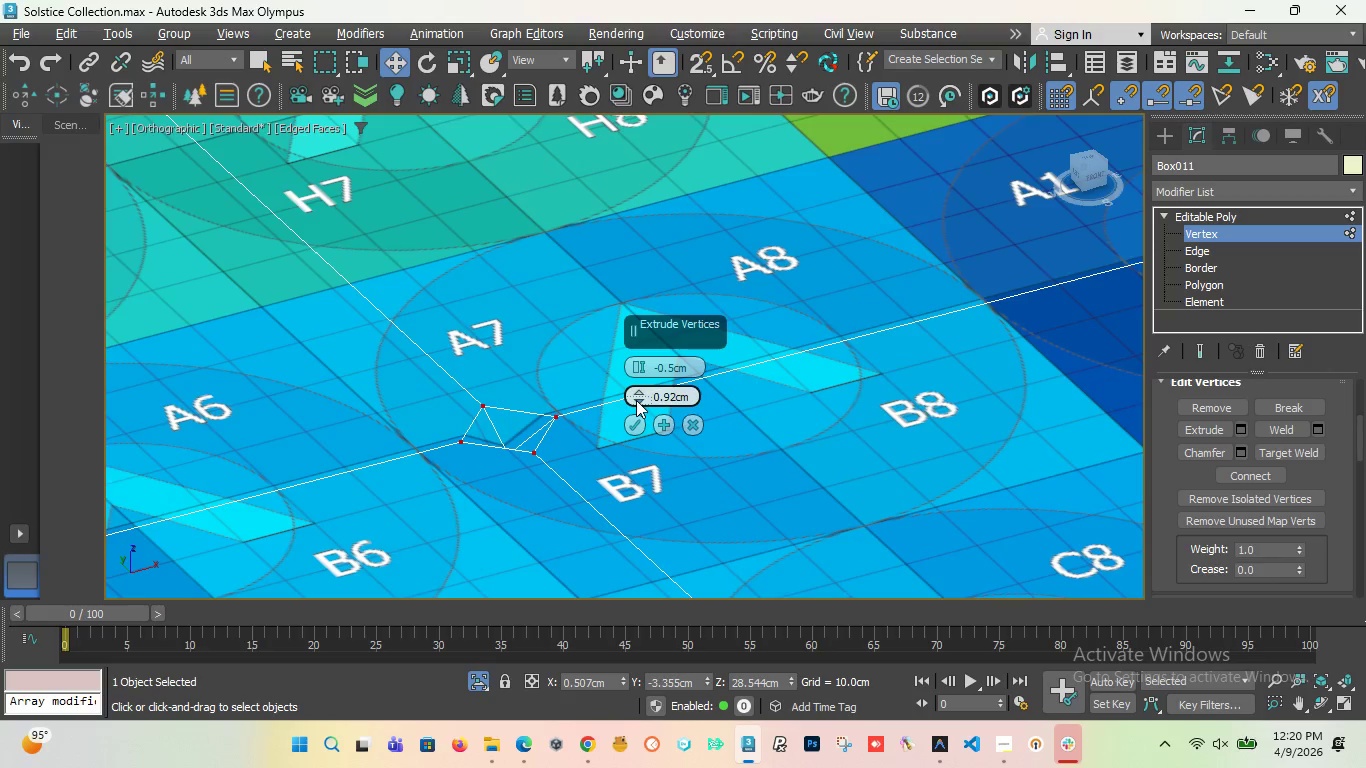 
triple_click([636, 400])
 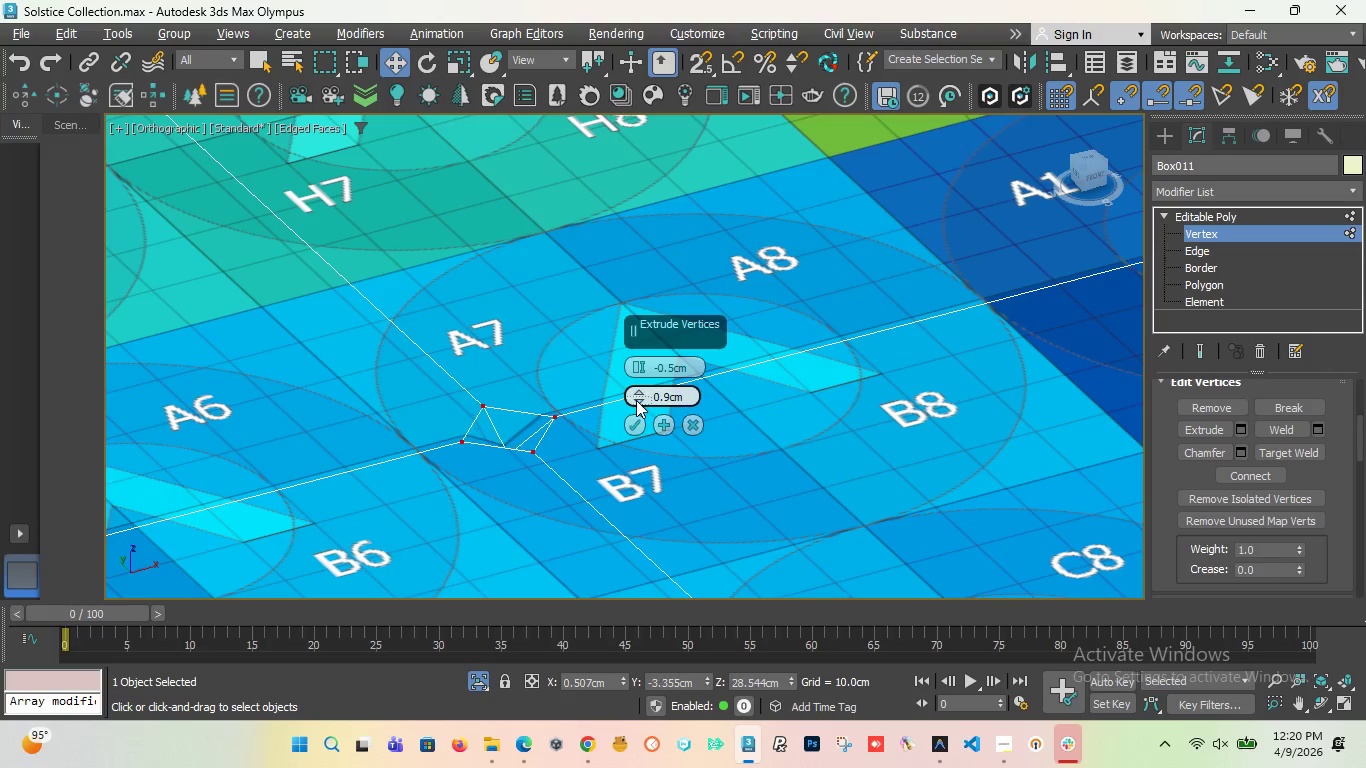 
triple_click([636, 400])
 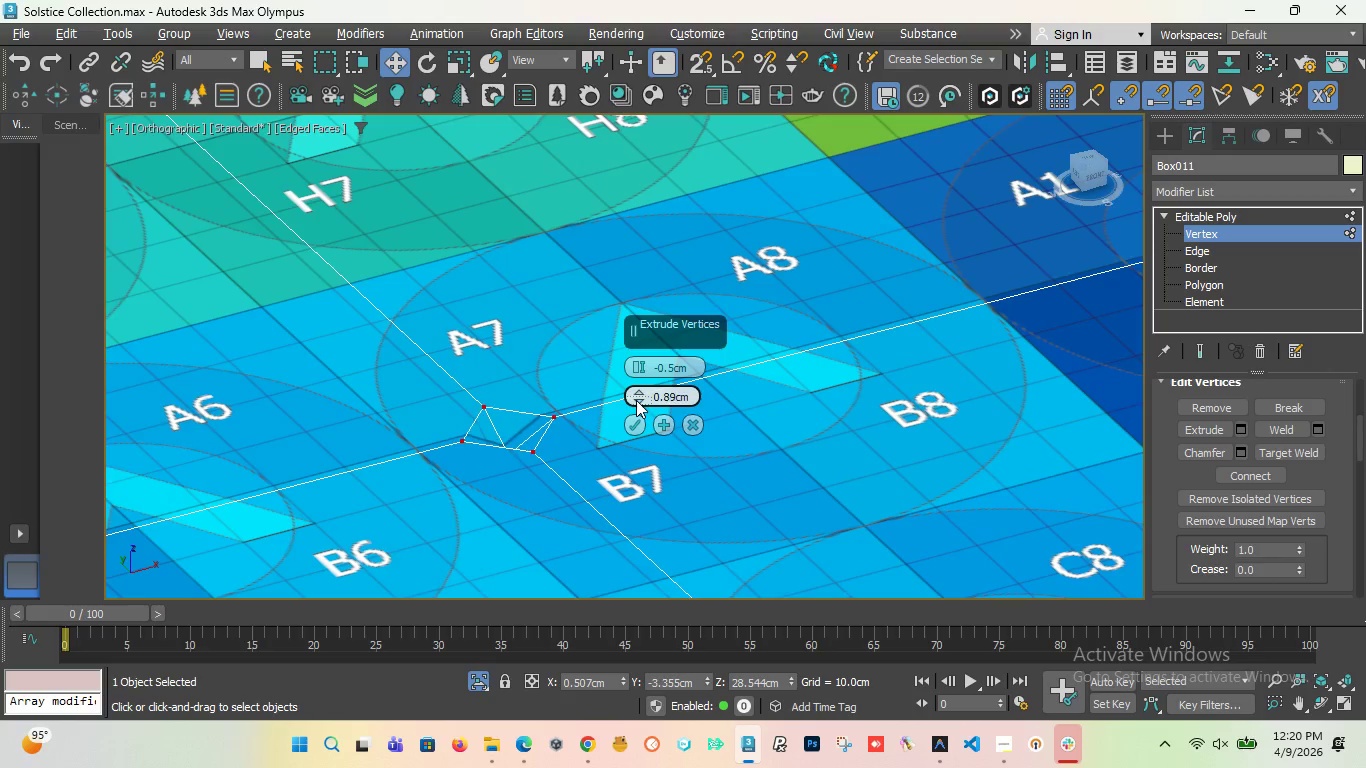 
triple_click([636, 400])
 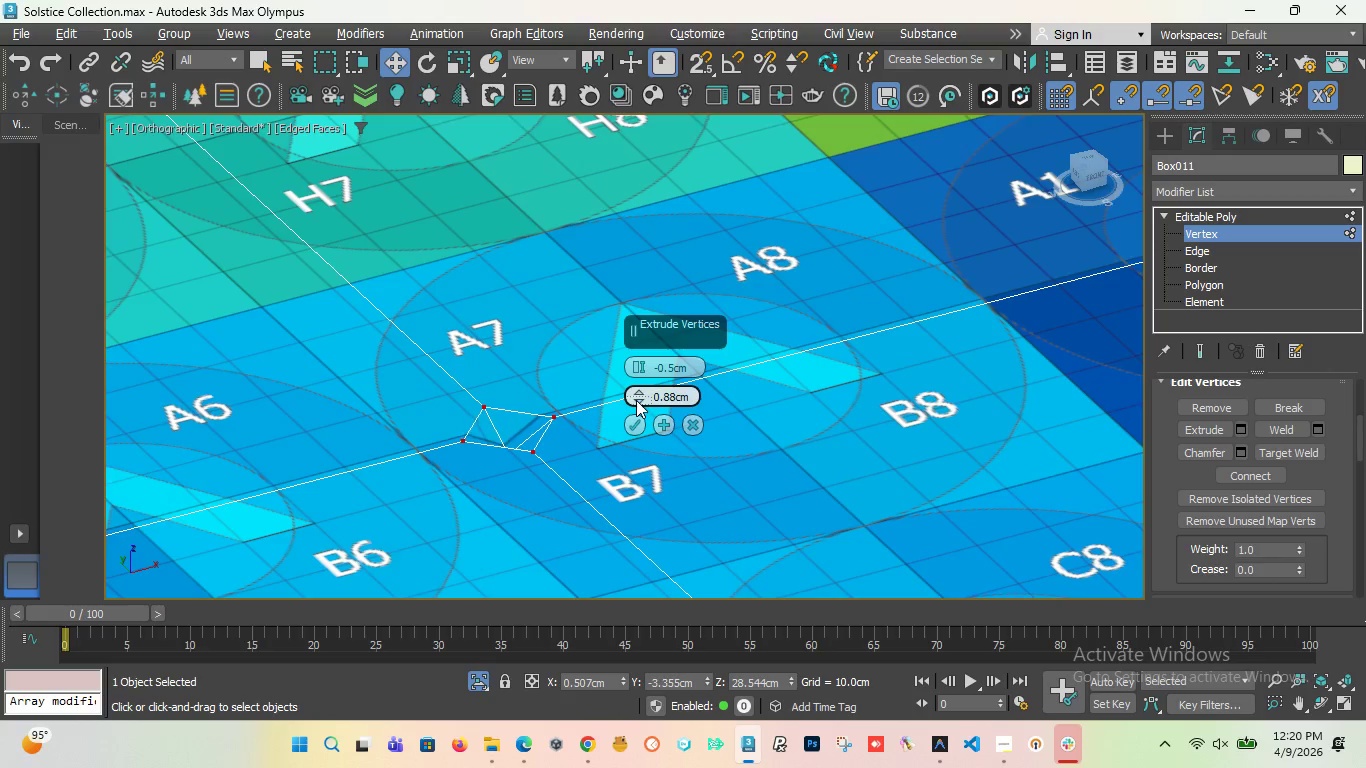 
triple_click([636, 400])
 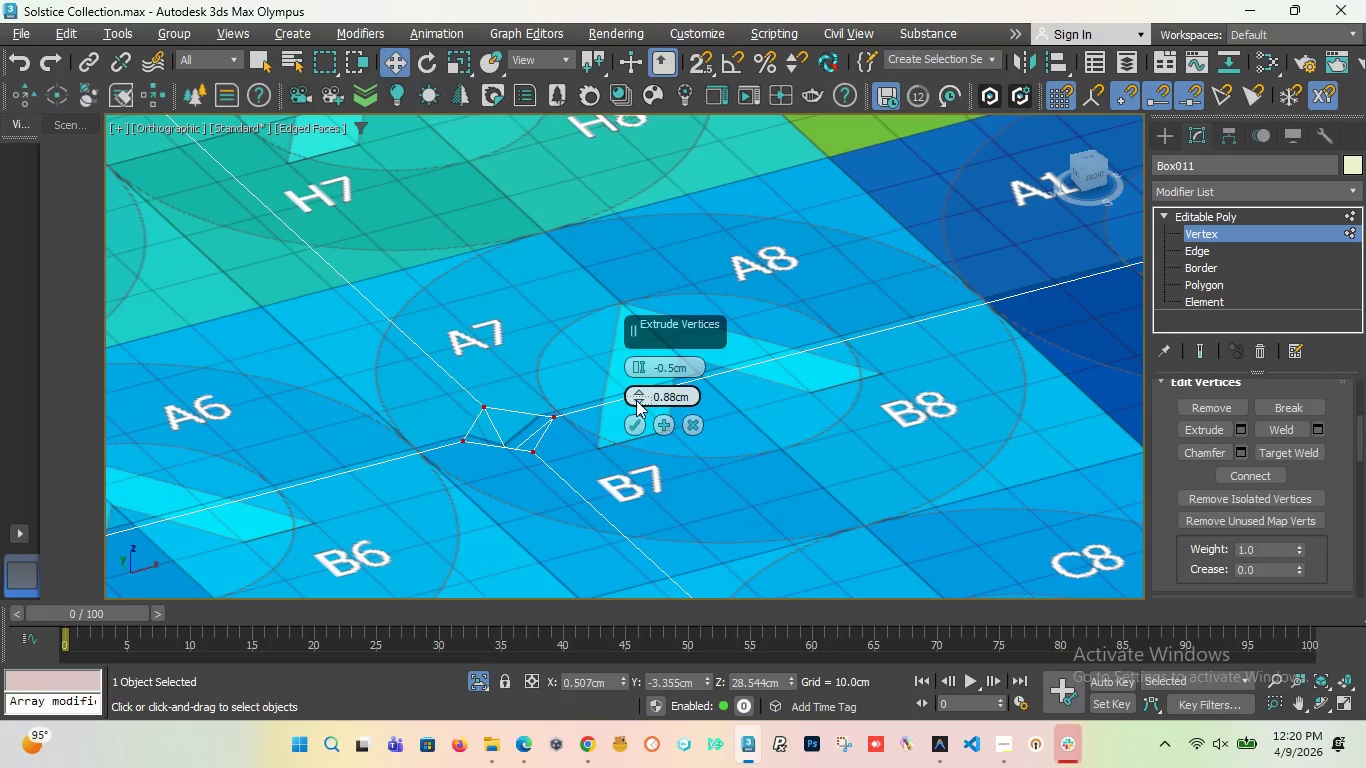 
triple_click([636, 400])
 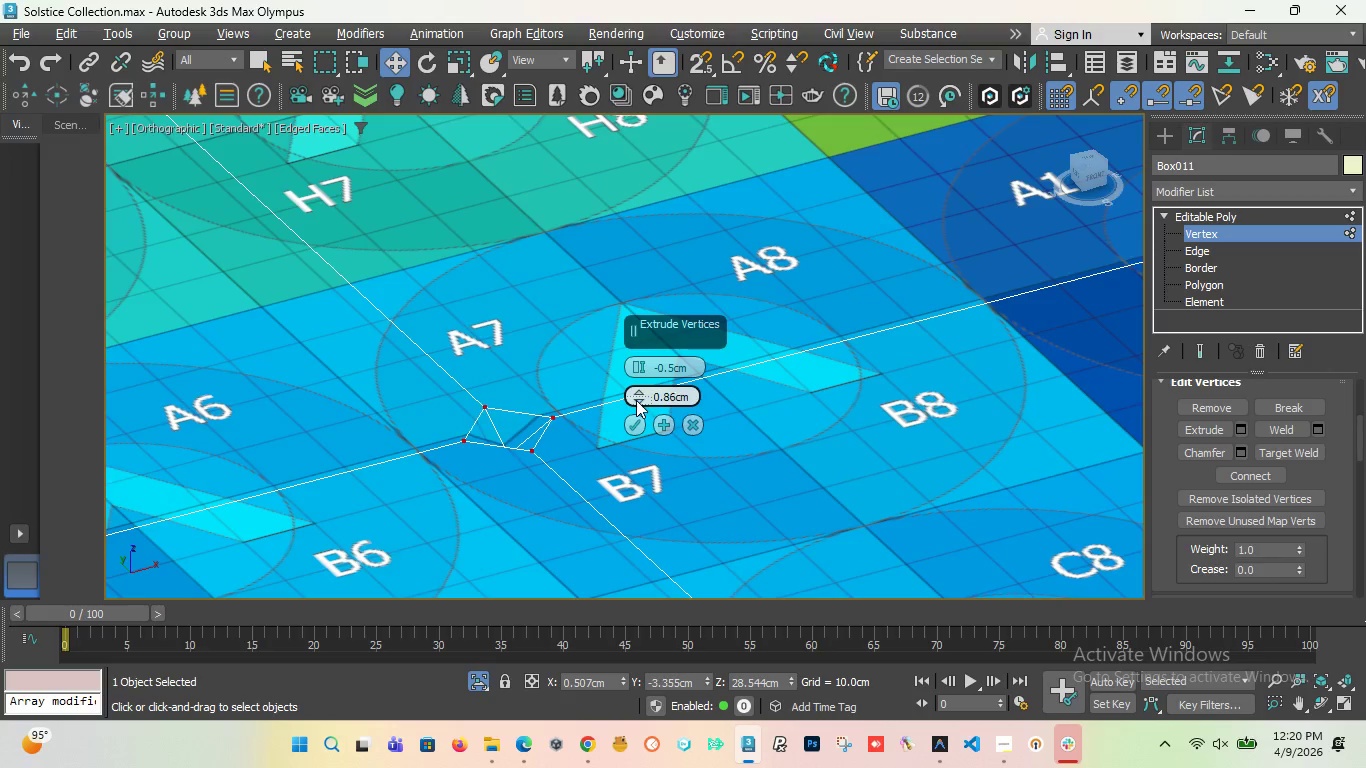 
triple_click([636, 400])
 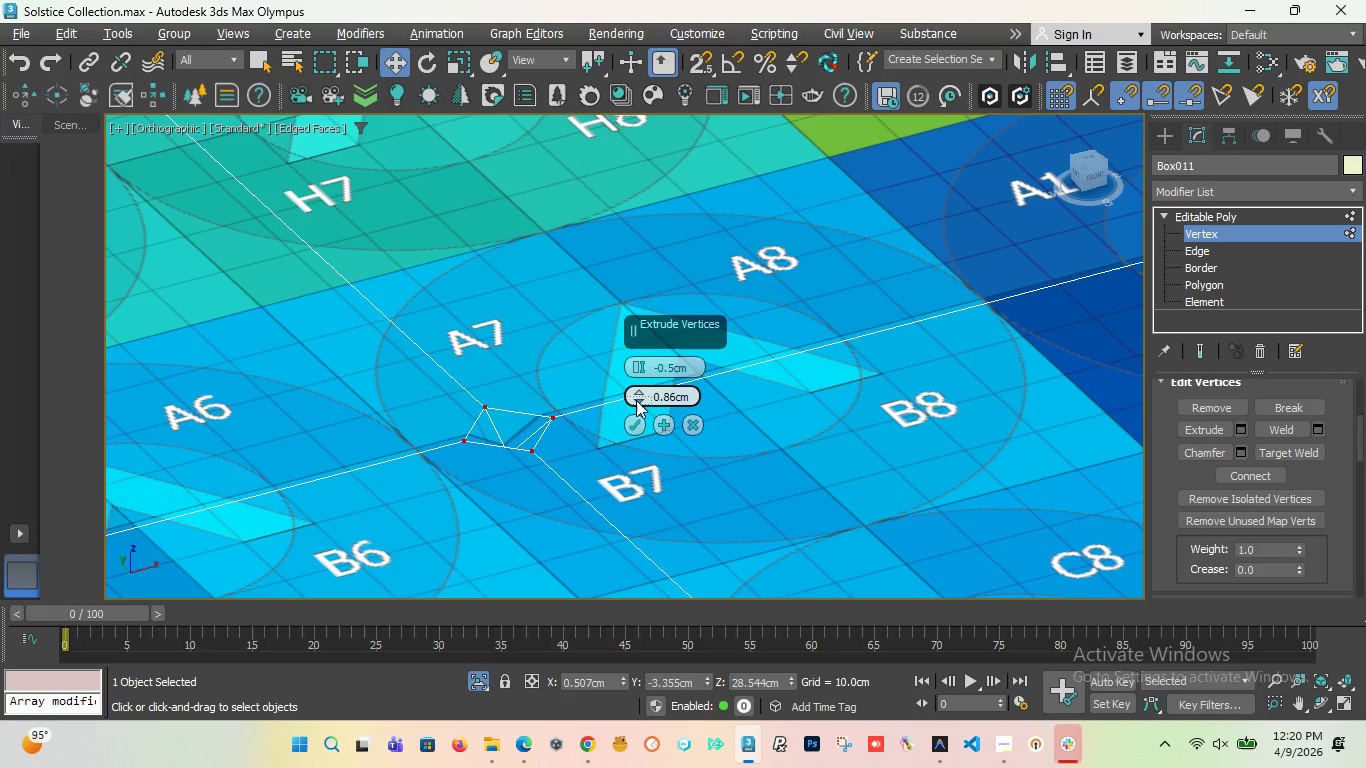 
triple_click([636, 400])
 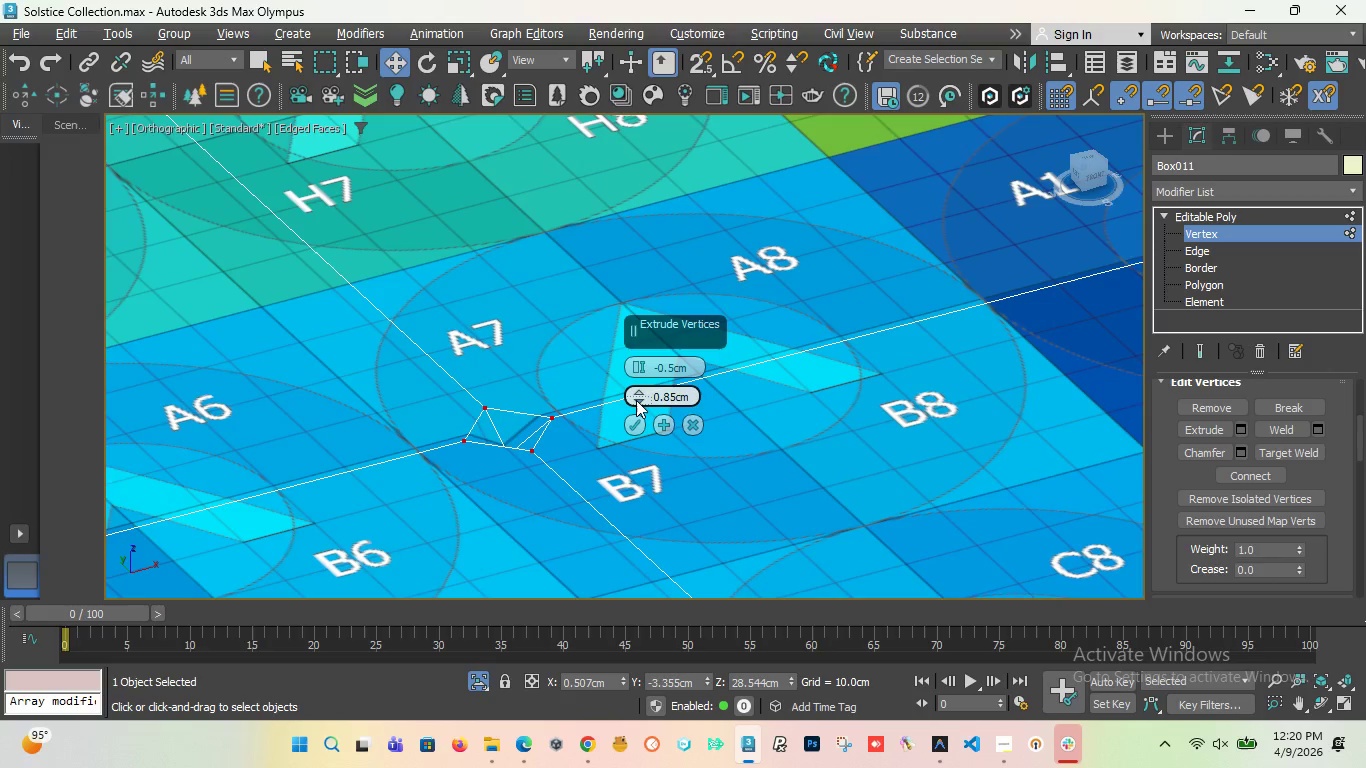 
triple_click([636, 400])
 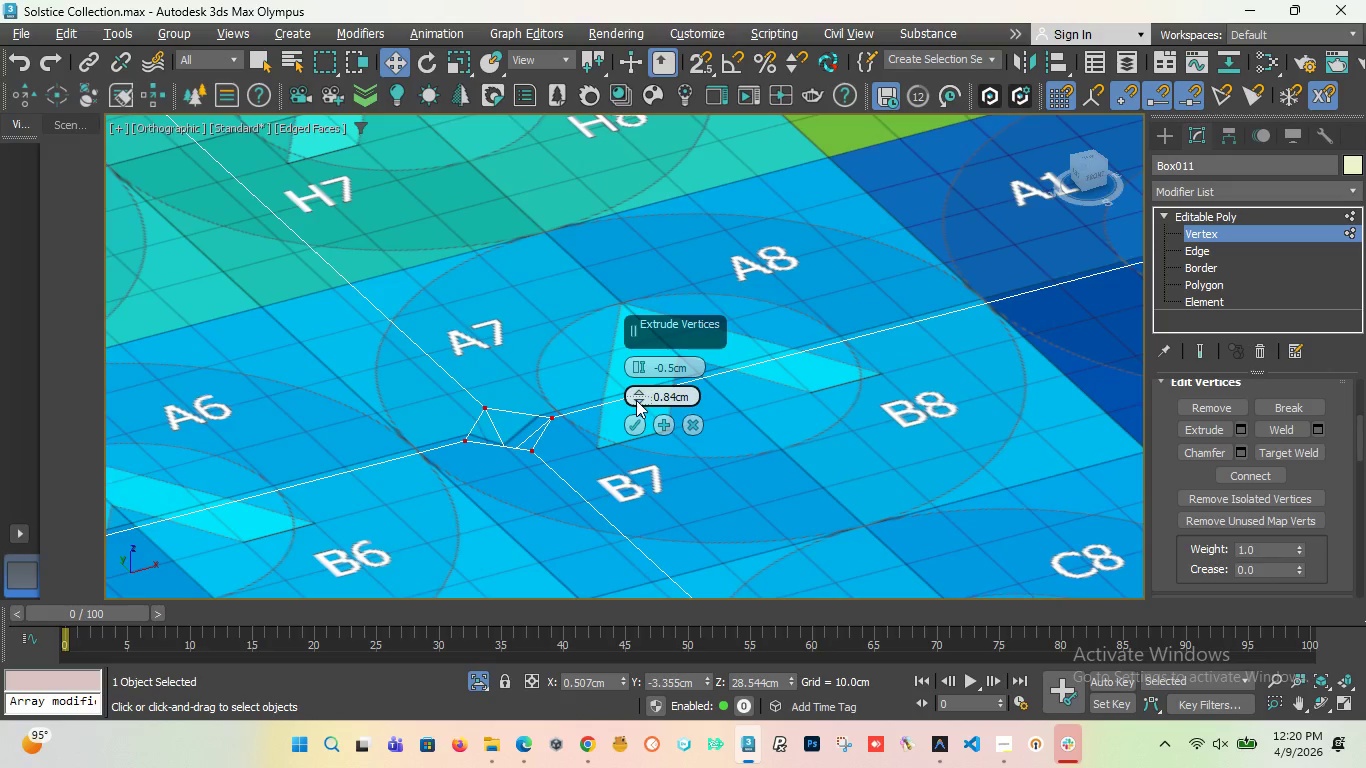 
triple_click([636, 400])
 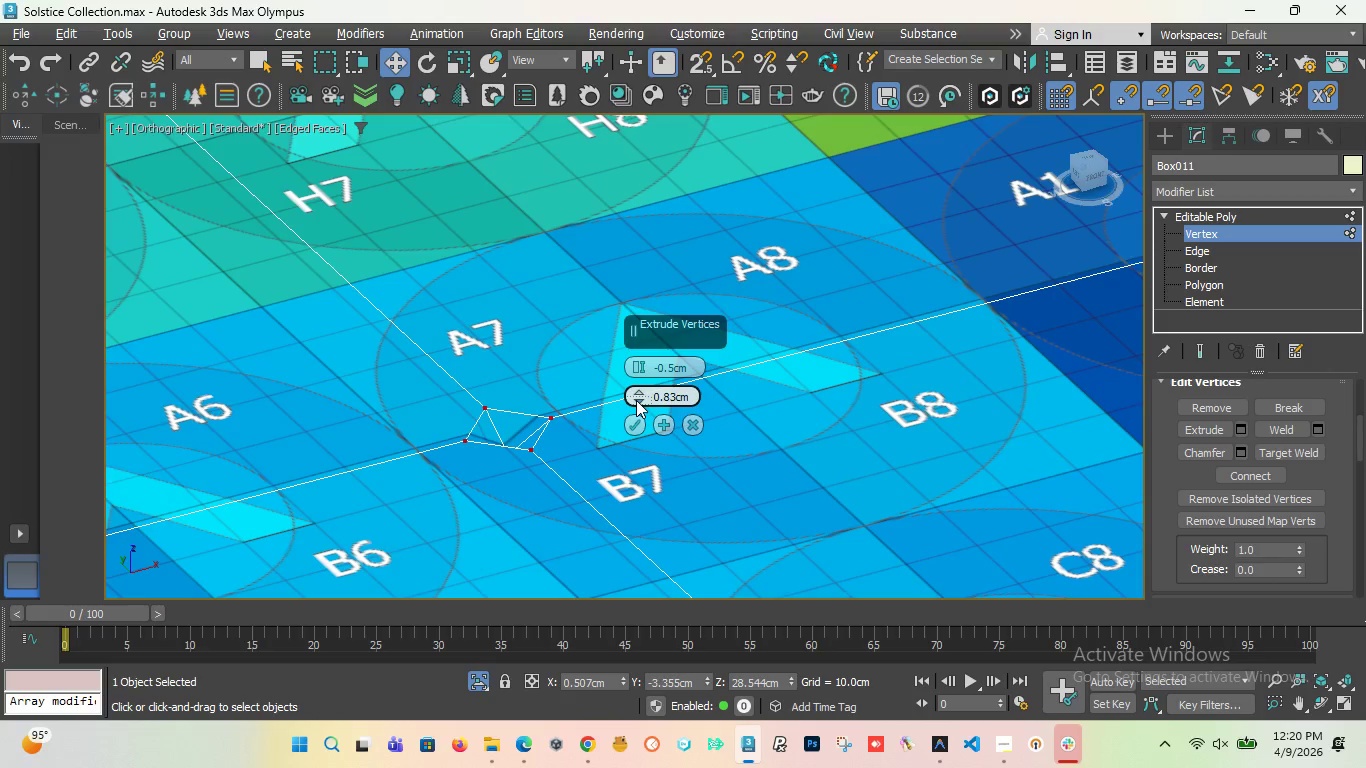 
triple_click([636, 400])
 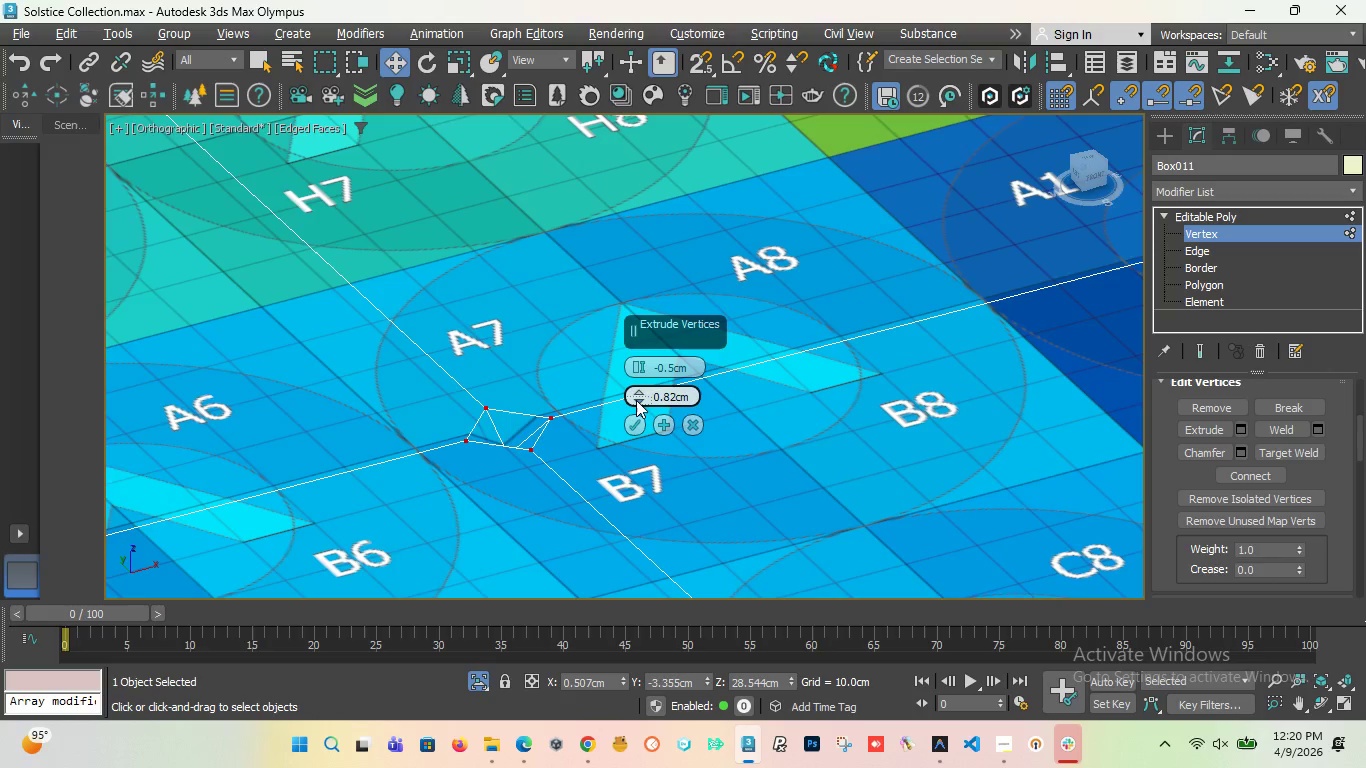 
triple_click([636, 400])
 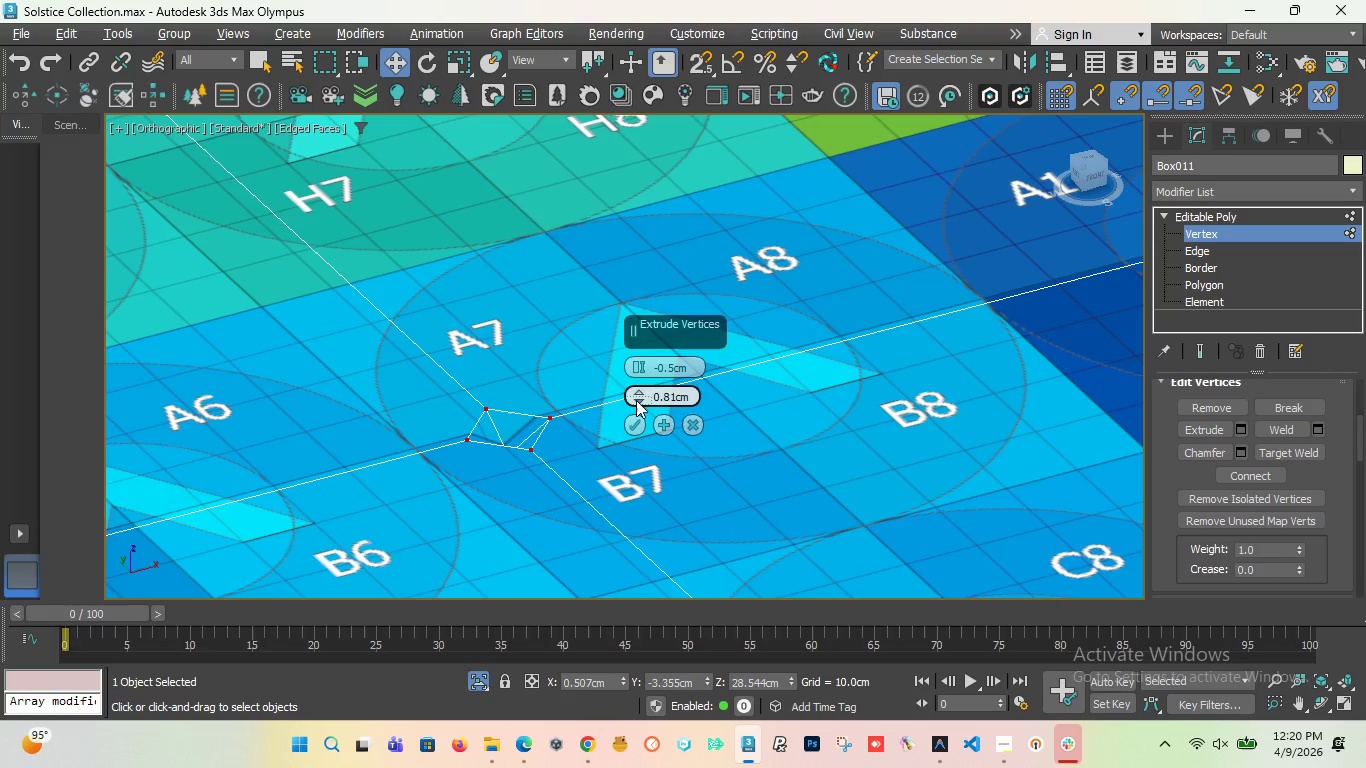 
triple_click([636, 400])
 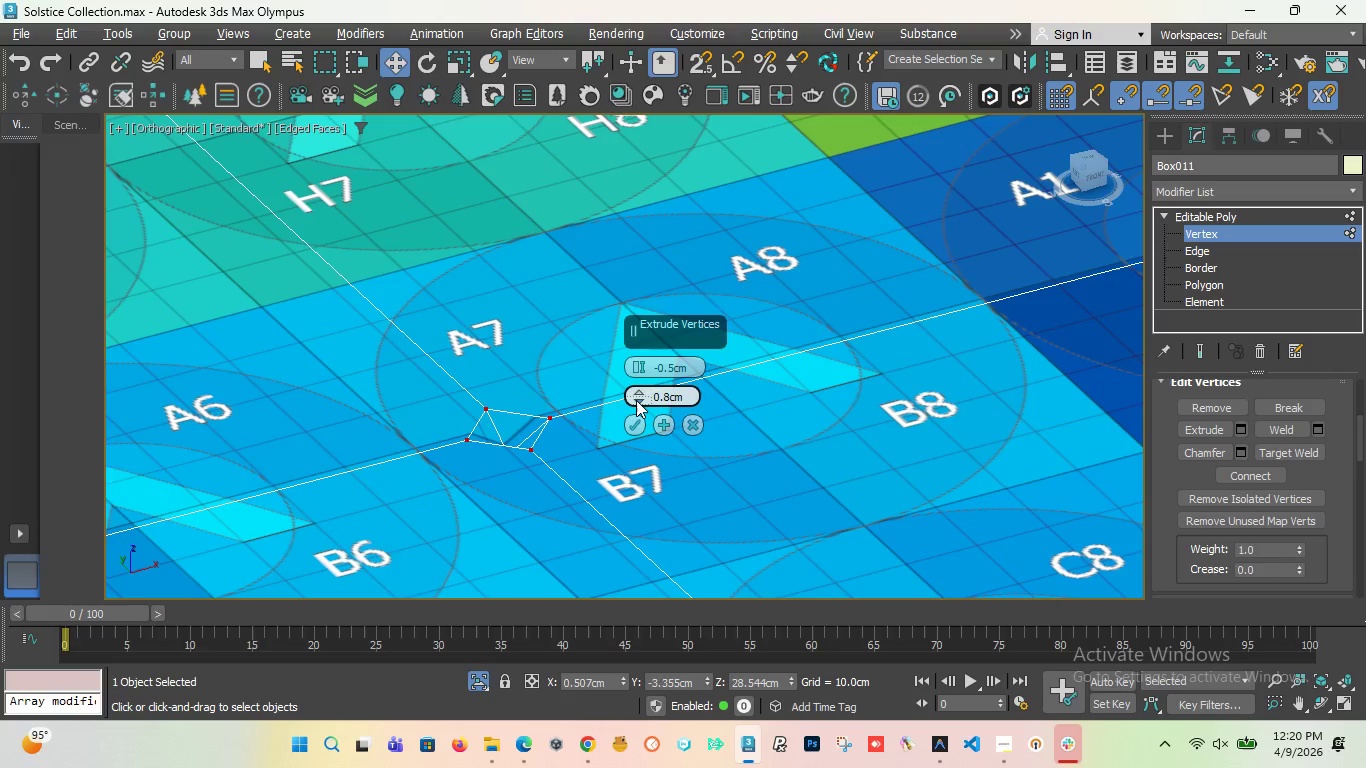 
triple_click([636, 400])
 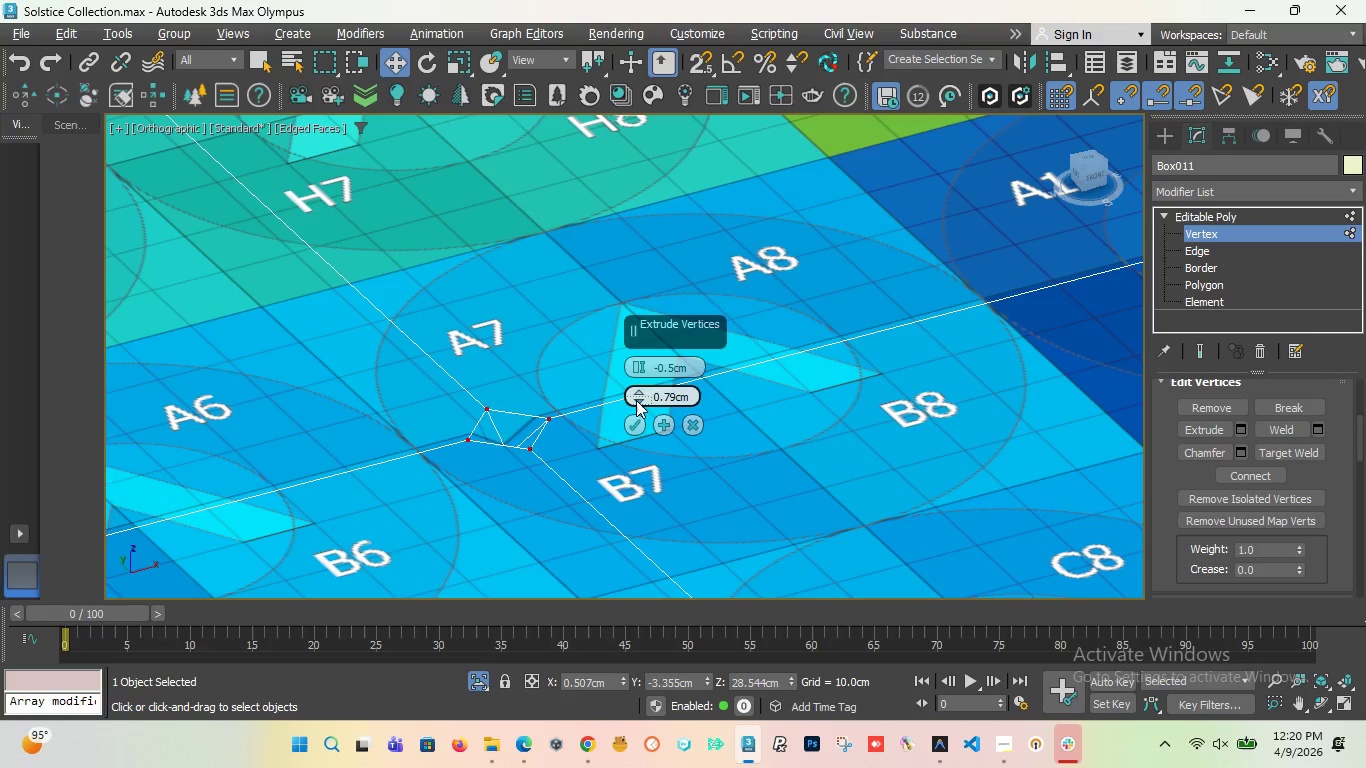 
triple_click([636, 400])
 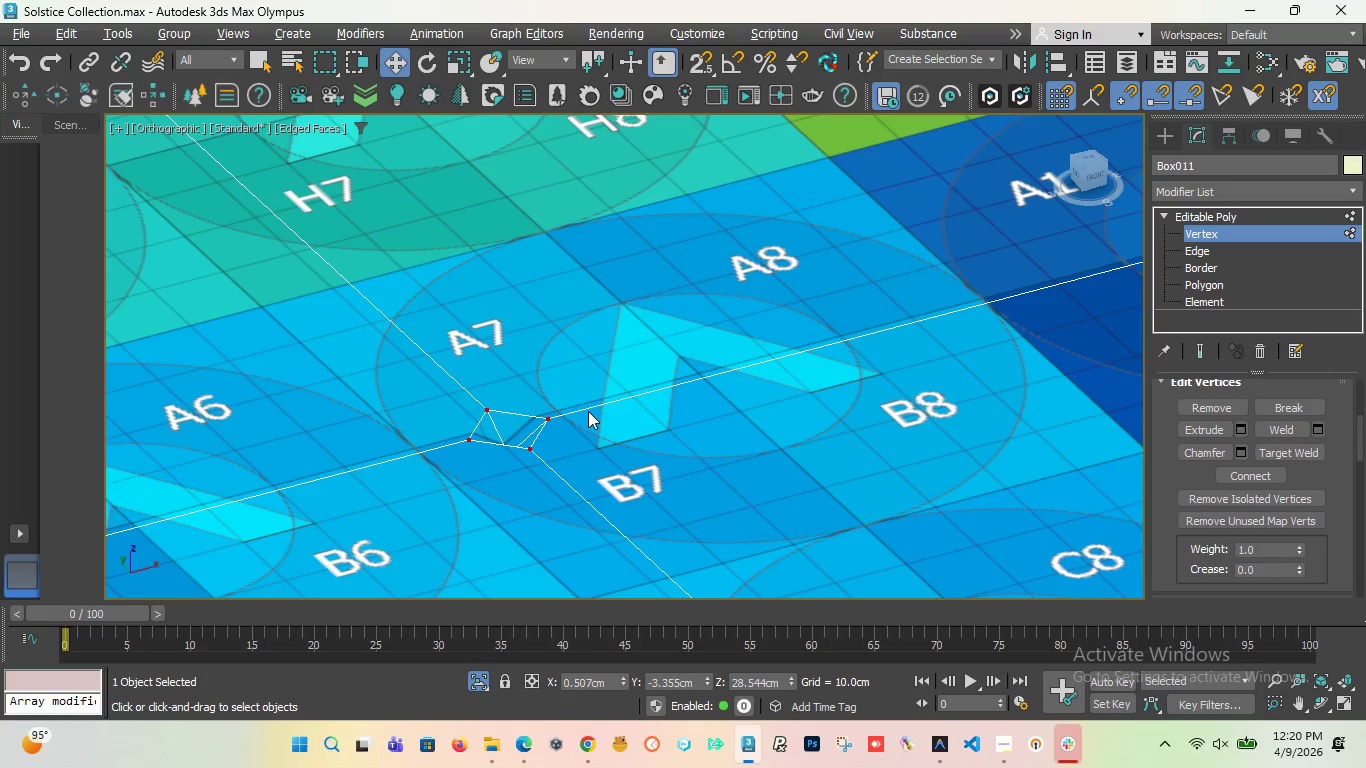 
wait(11.23)
 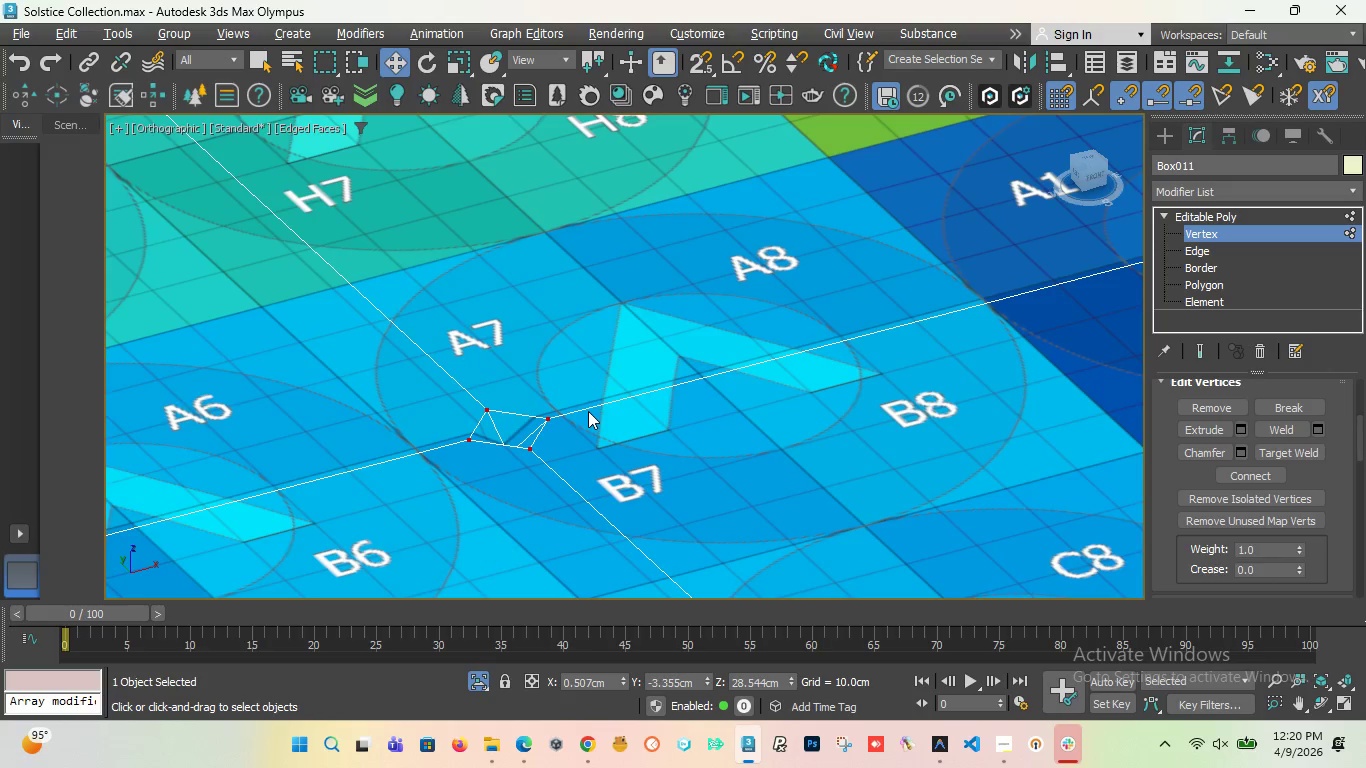 
left_click_drag(start_coordinate=[1097, 179], to_coordinate=[1047, 205])
 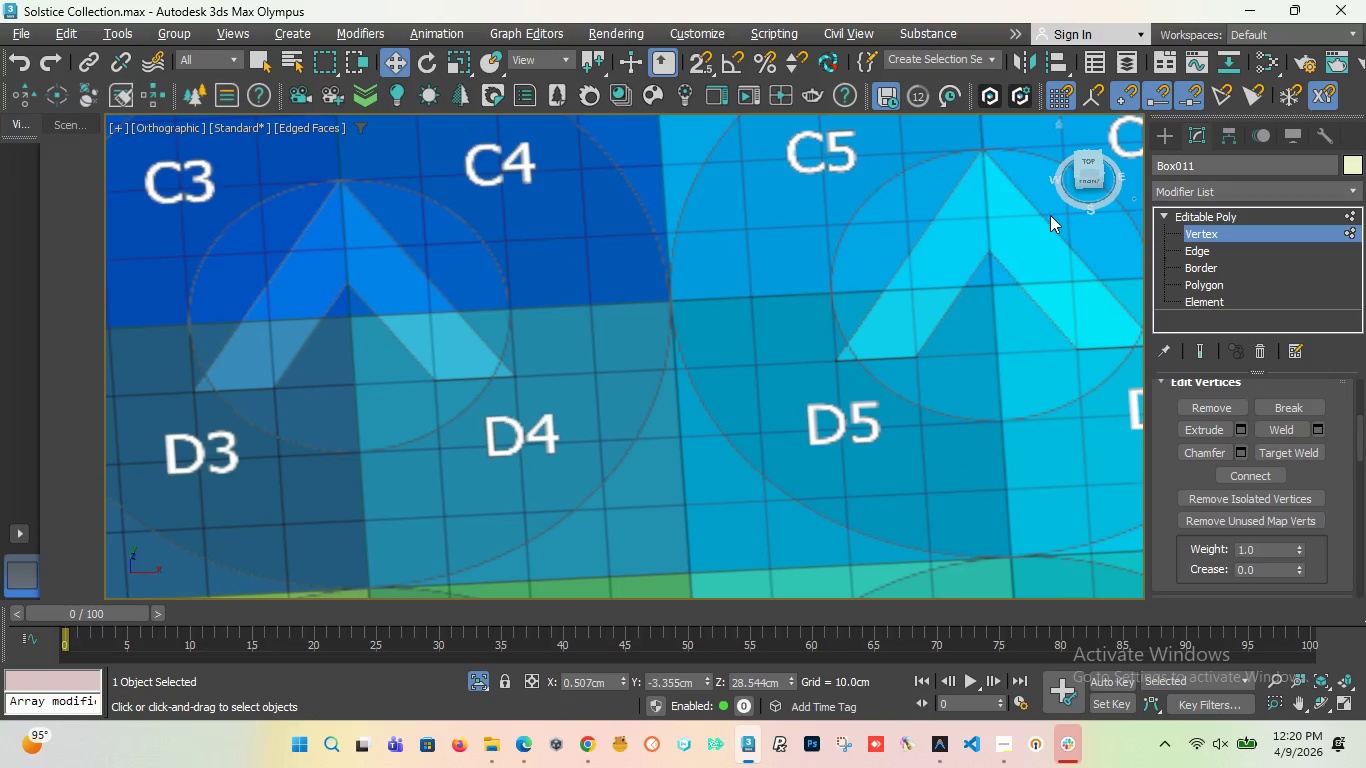 
key(T)
 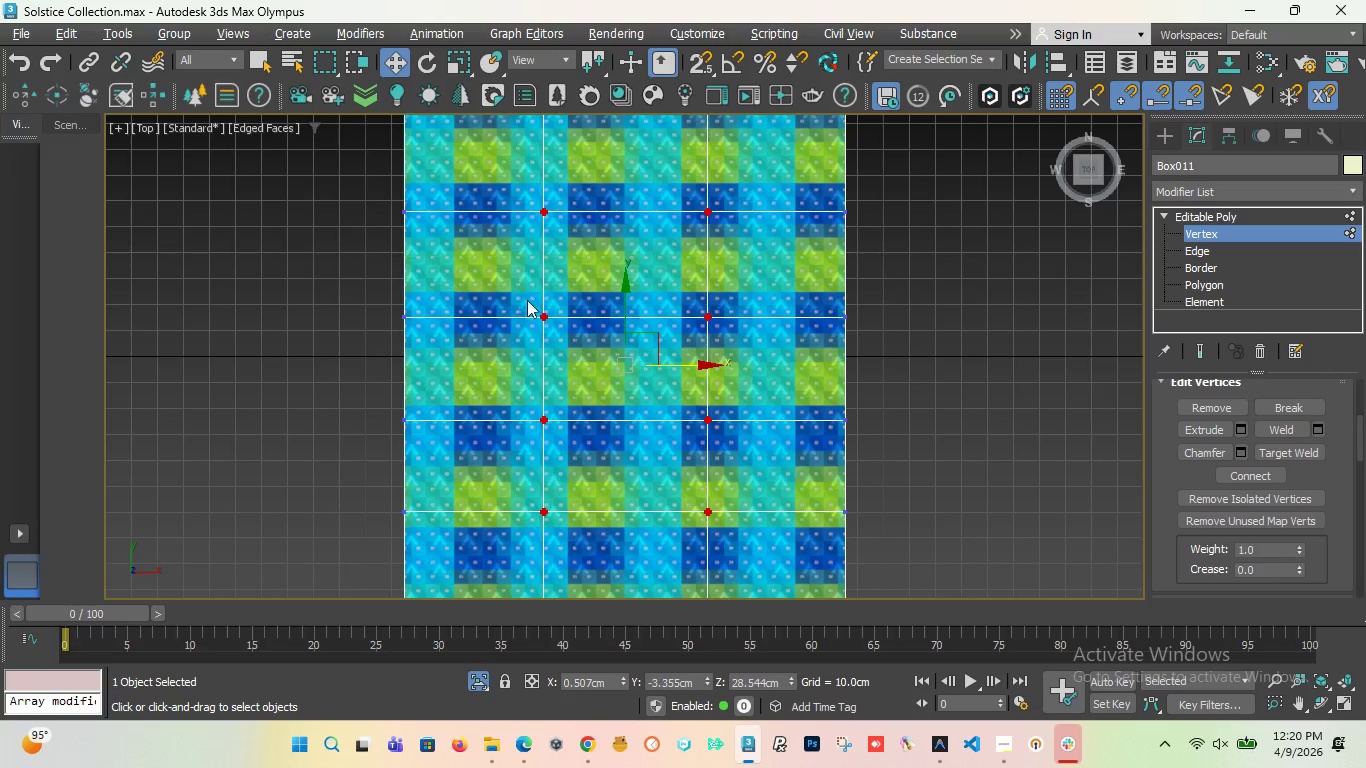 
scroll: coordinate [516, 339], scroll_direction: down, amount: 5.0
 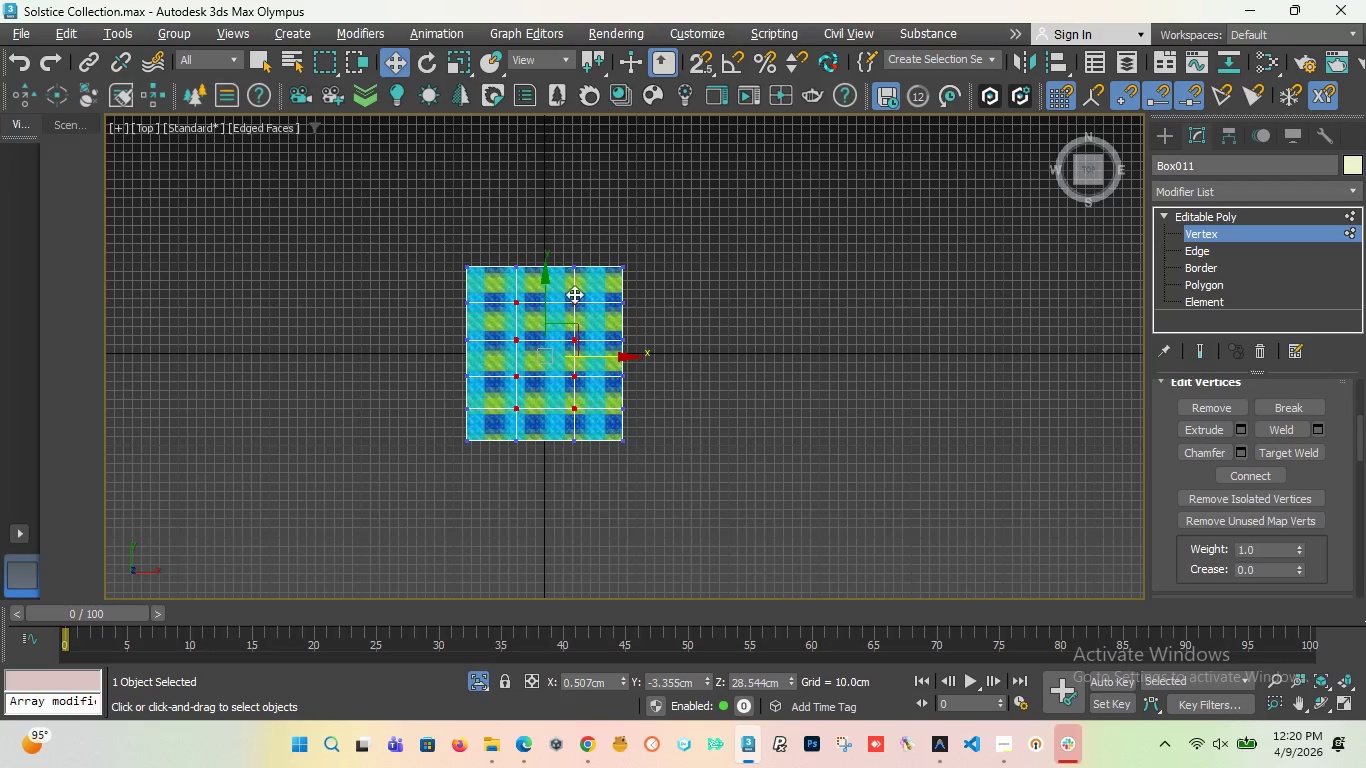 
scroll: coordinate [379, 387], scroll_direction: up, amount: 3.0
 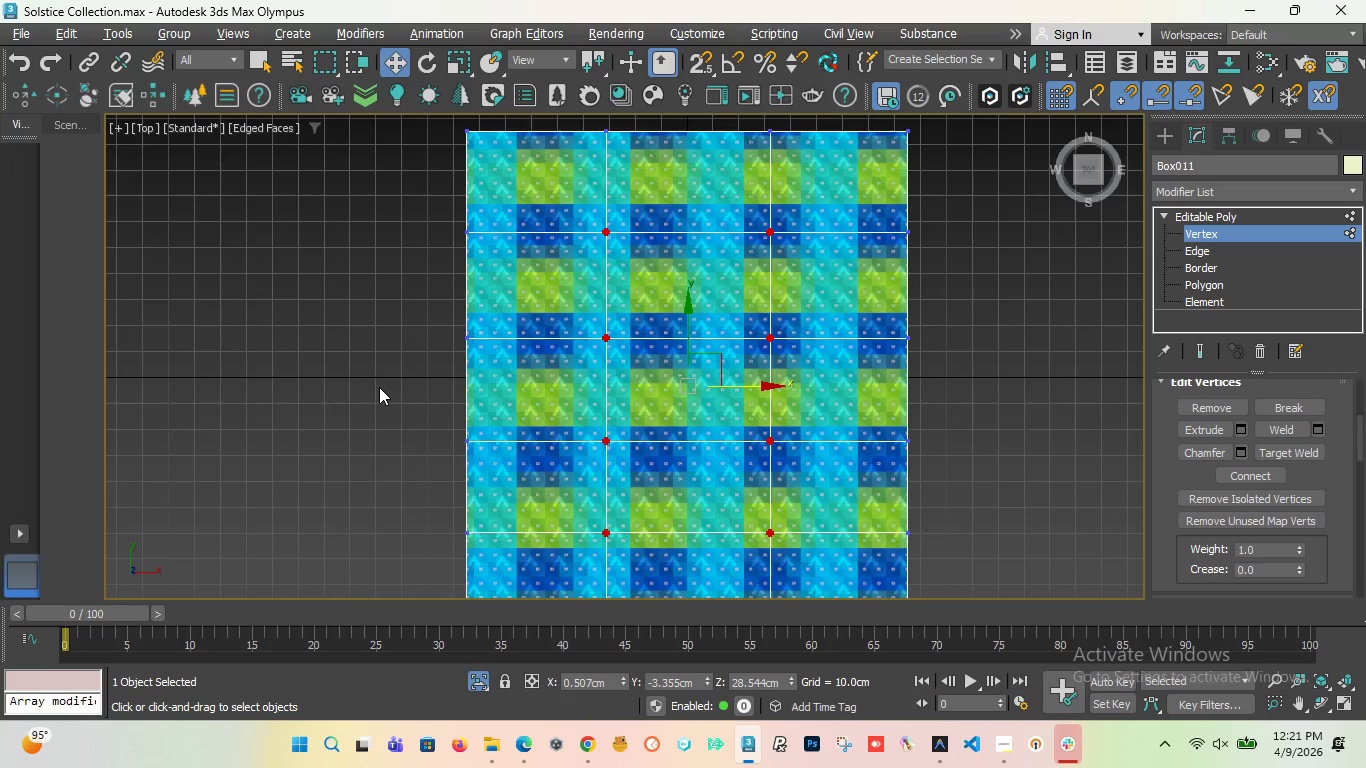 
scroll: coordinate [379, 387], scroll_direction: down, amount: 2.0
 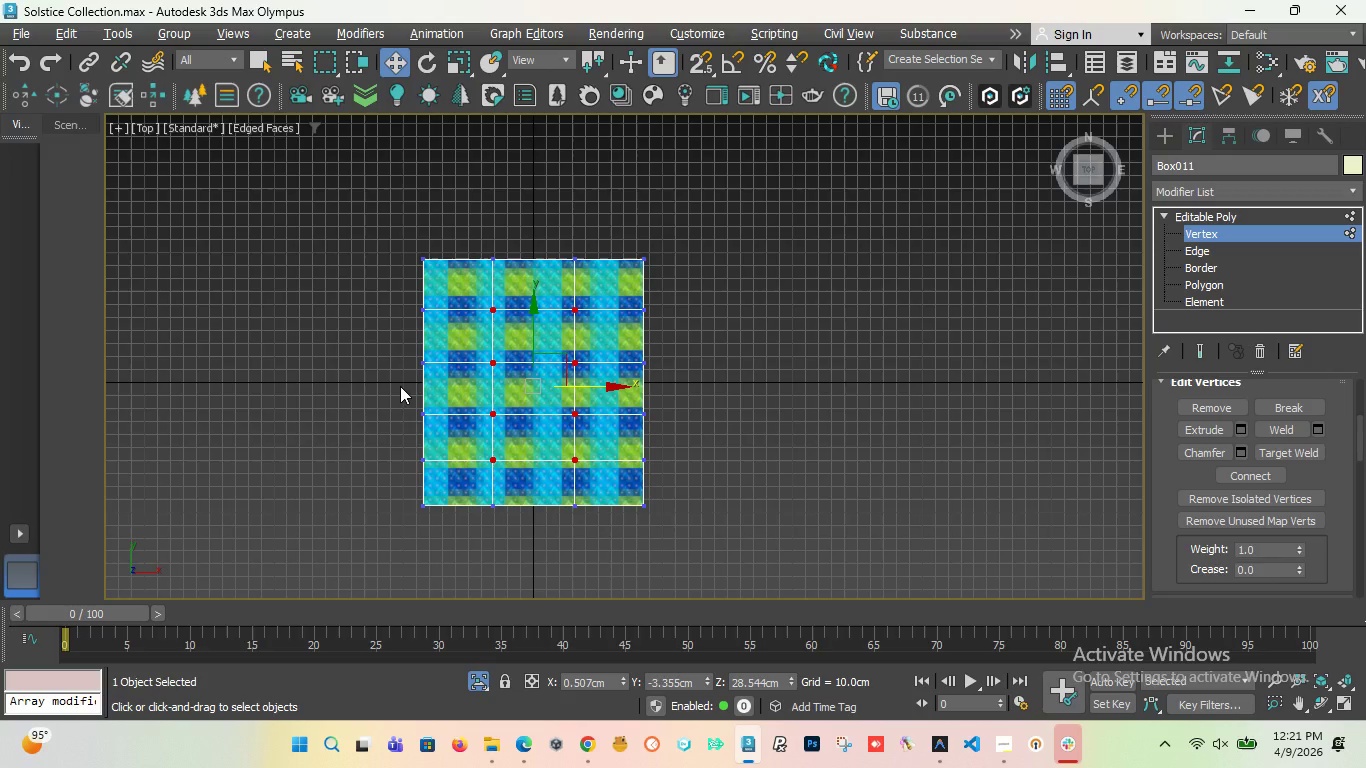 
wait(62.44)
 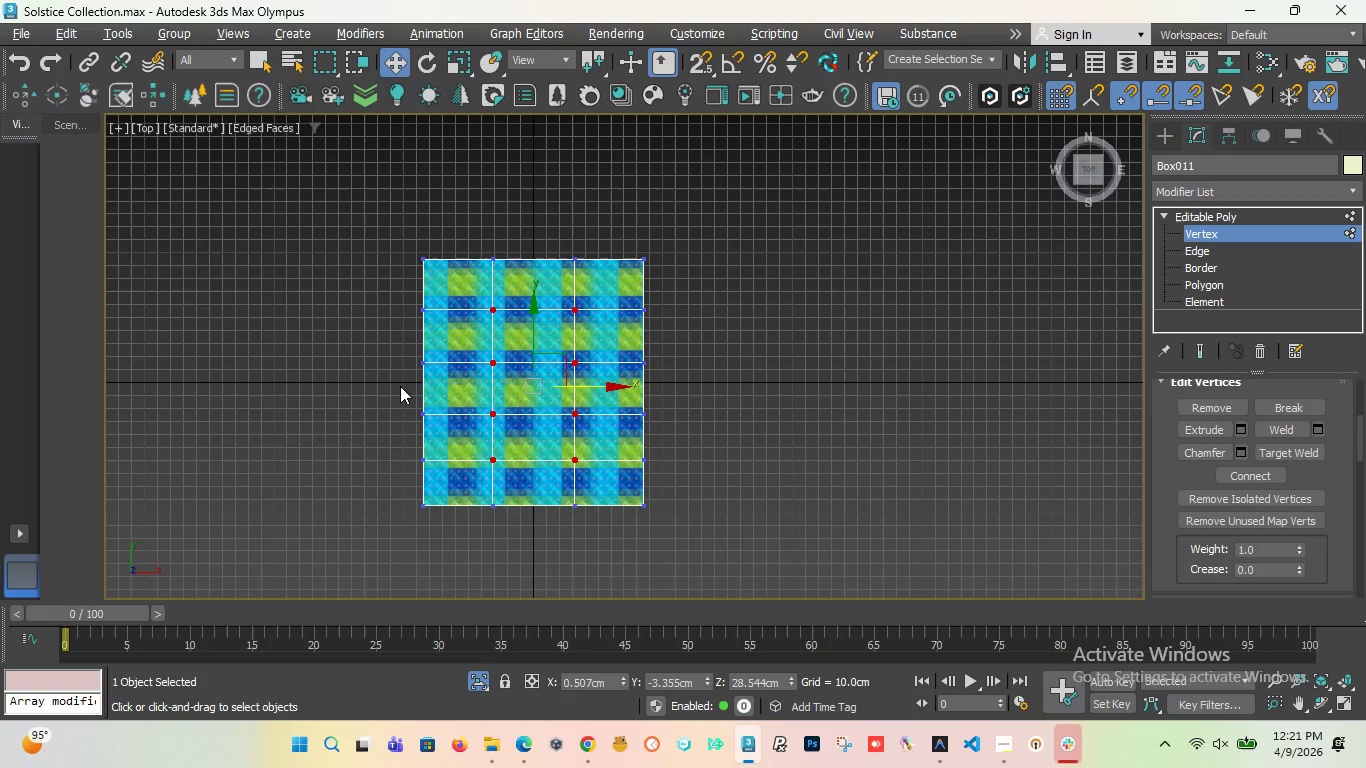 
scroll: coordinate [483, 360], scroll_direction: down, amount: 2.0
 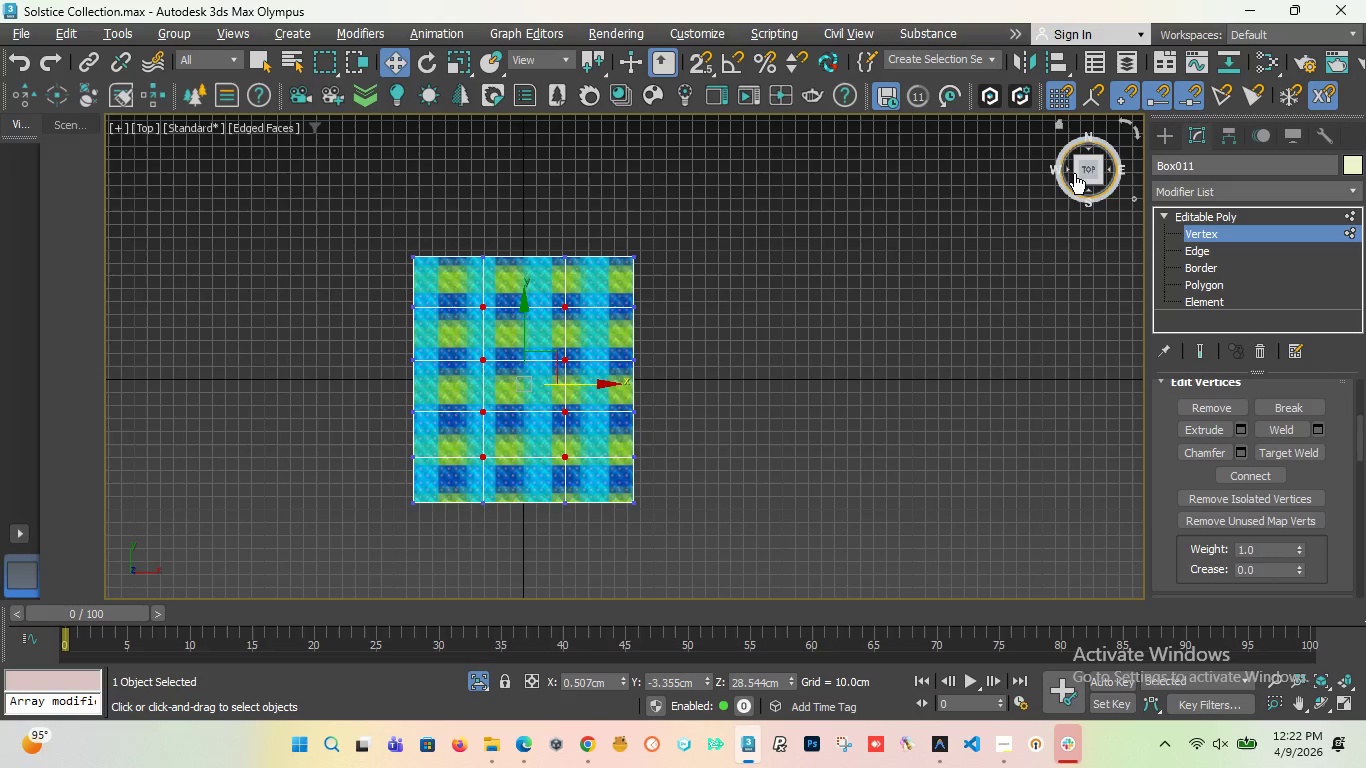 
left_click_drag(start_coordinate=[1087, 174], to_coordinate=[183, 121])
 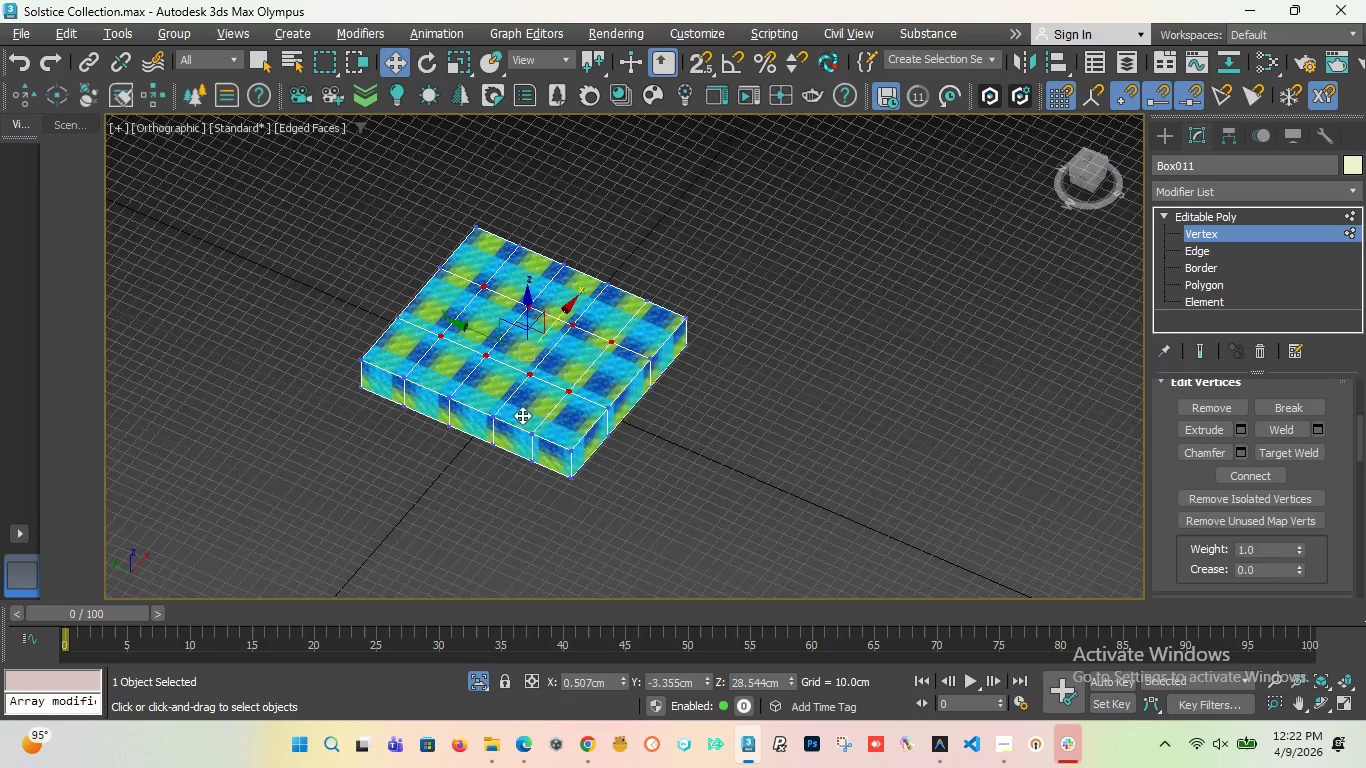 
scroll: coordinate [695, 396], scroll_direction: up, amount: 7.0
 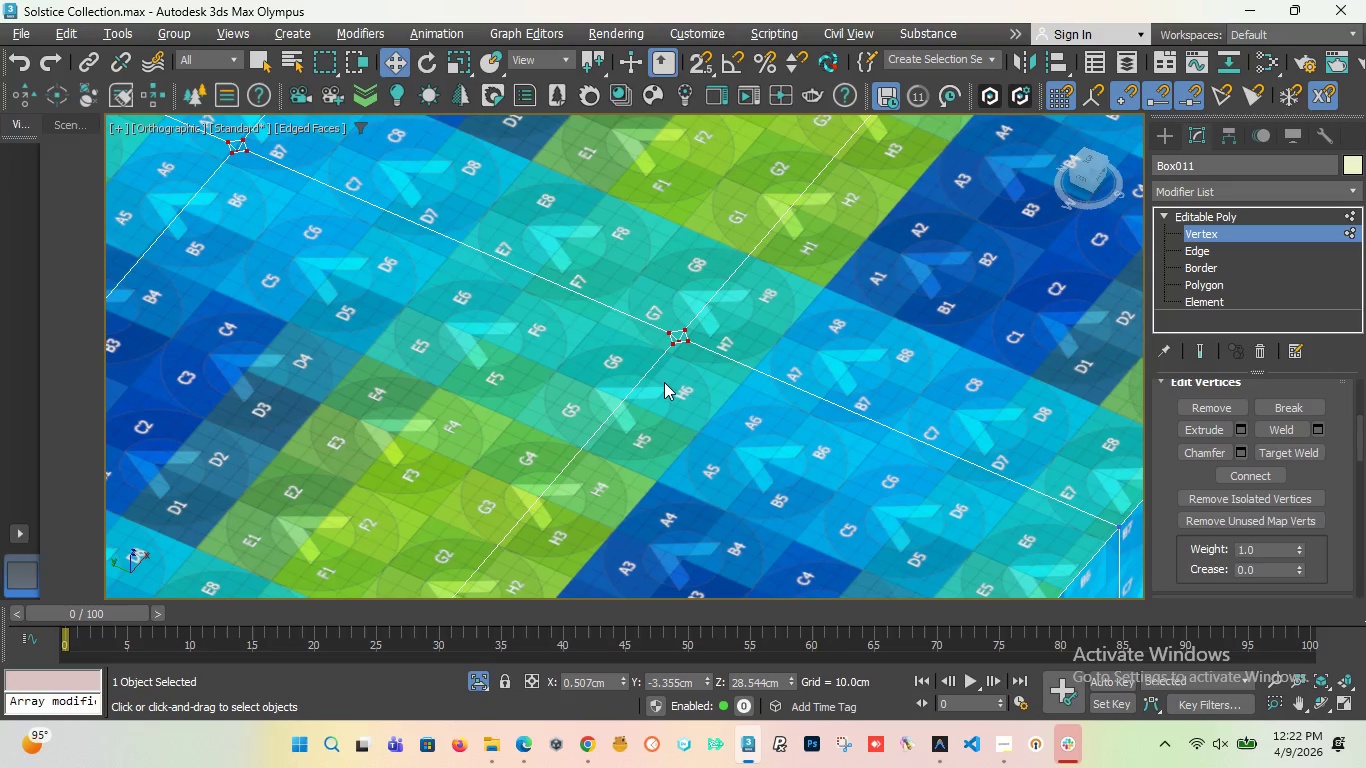 
scroll: coordinate [664, 382], scroll_direction: down, amount: 6.0
 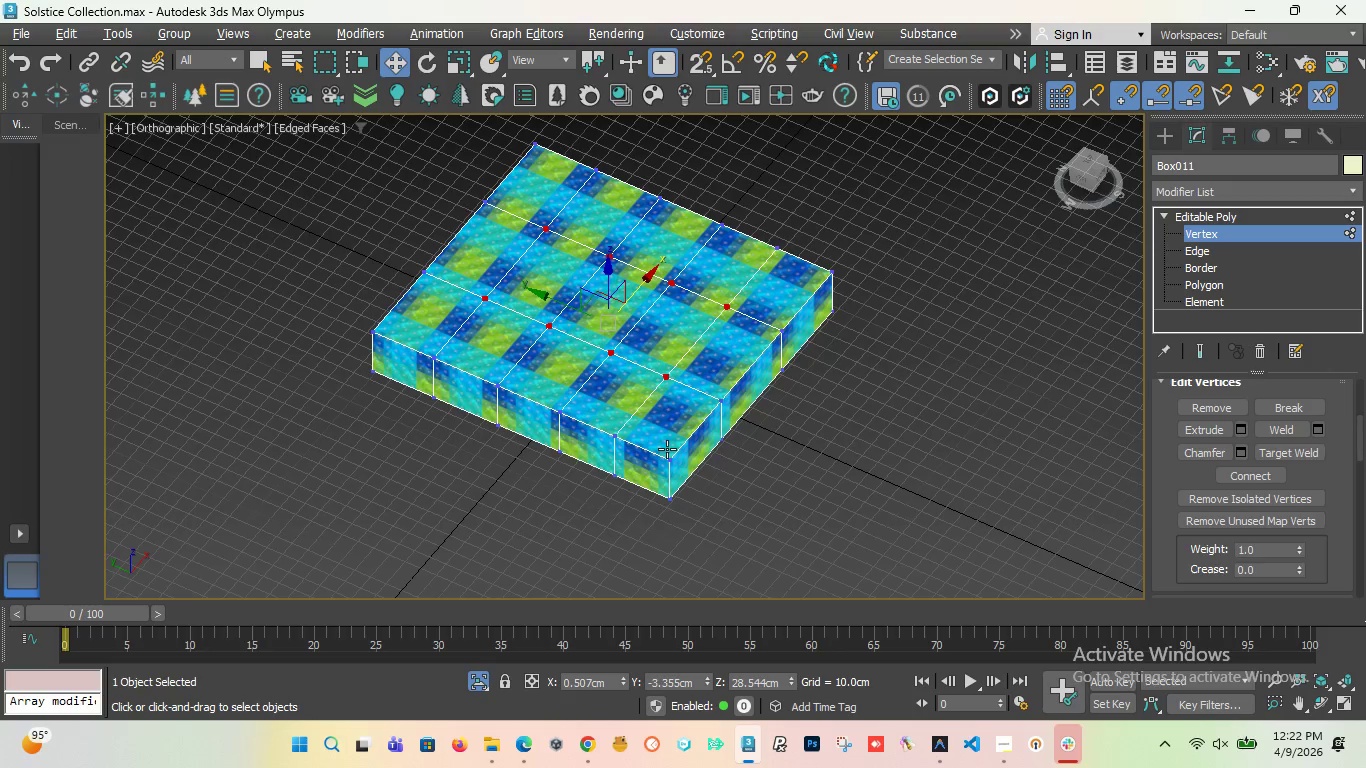 
scroll: coordinate [667, 449], scroll_direction: up, amount: 5.0
 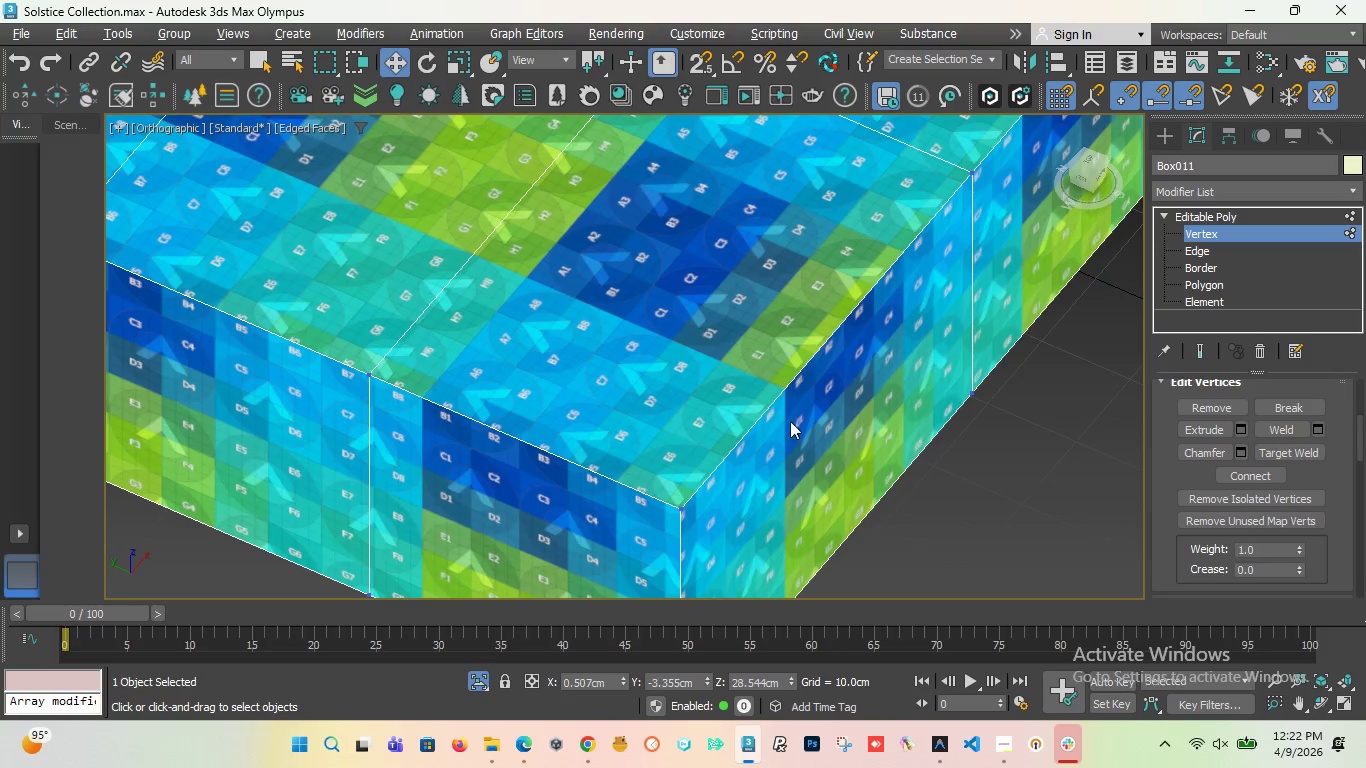 
scroll: coordinate [834, 392], scroll_direction: down, amount: 4.0
 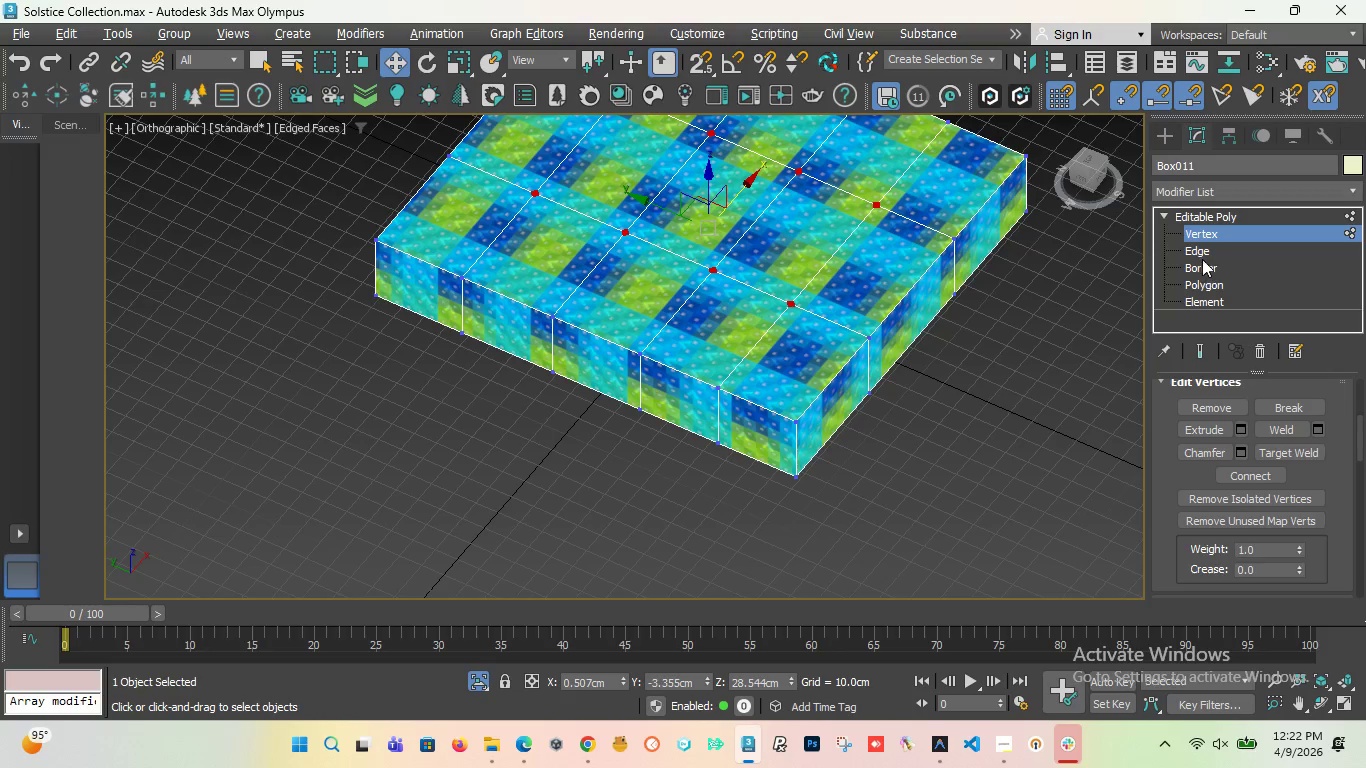 
left_click([1201, 250])
 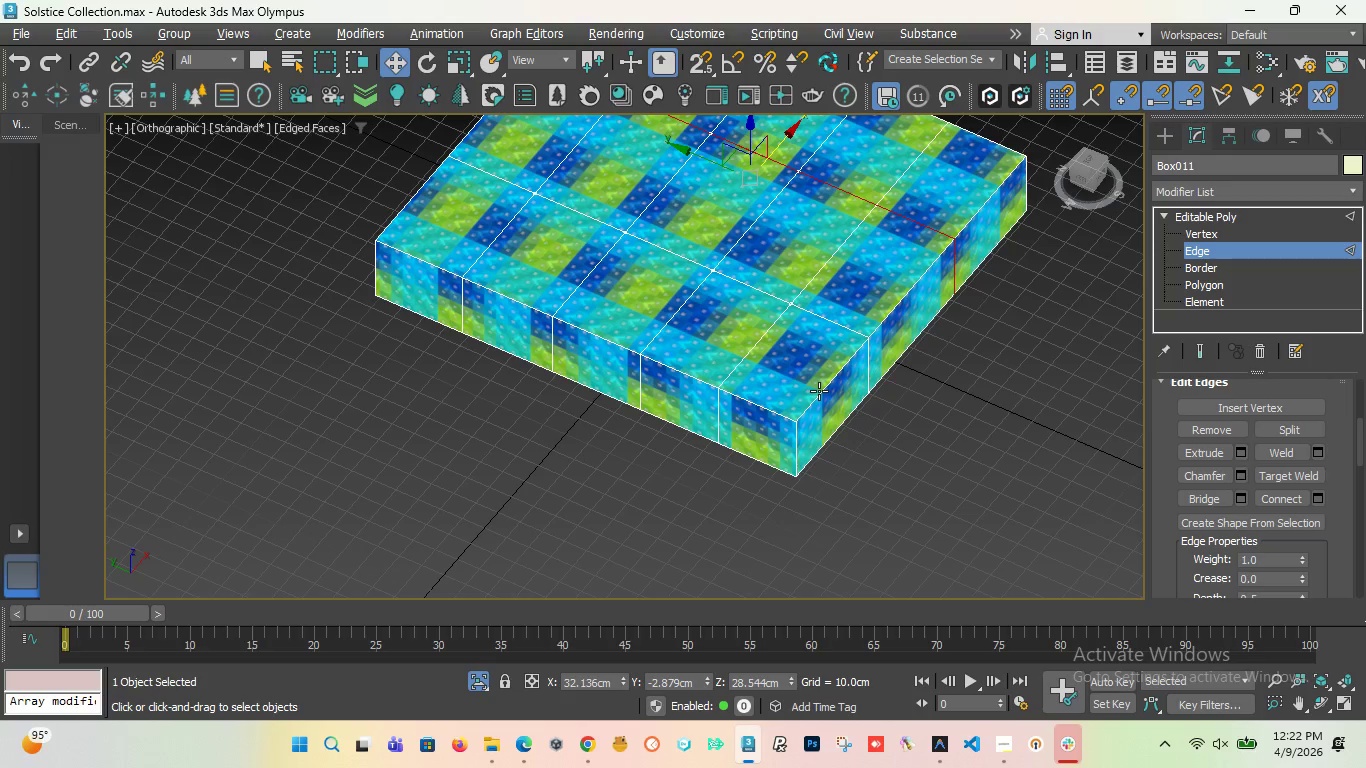 
double_click([819, 391])
 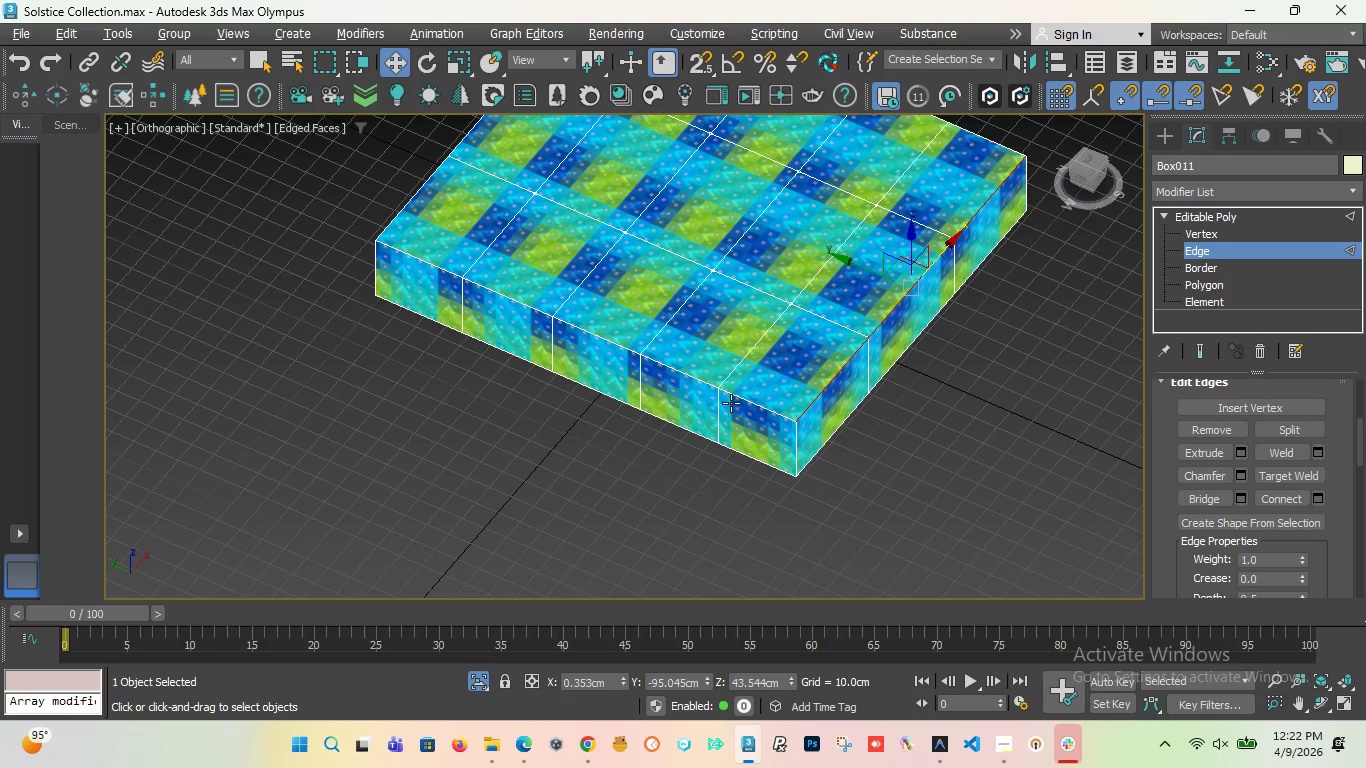 
scroll: coordinate [729, 407], scroll_direction: up, amount: 2.0
 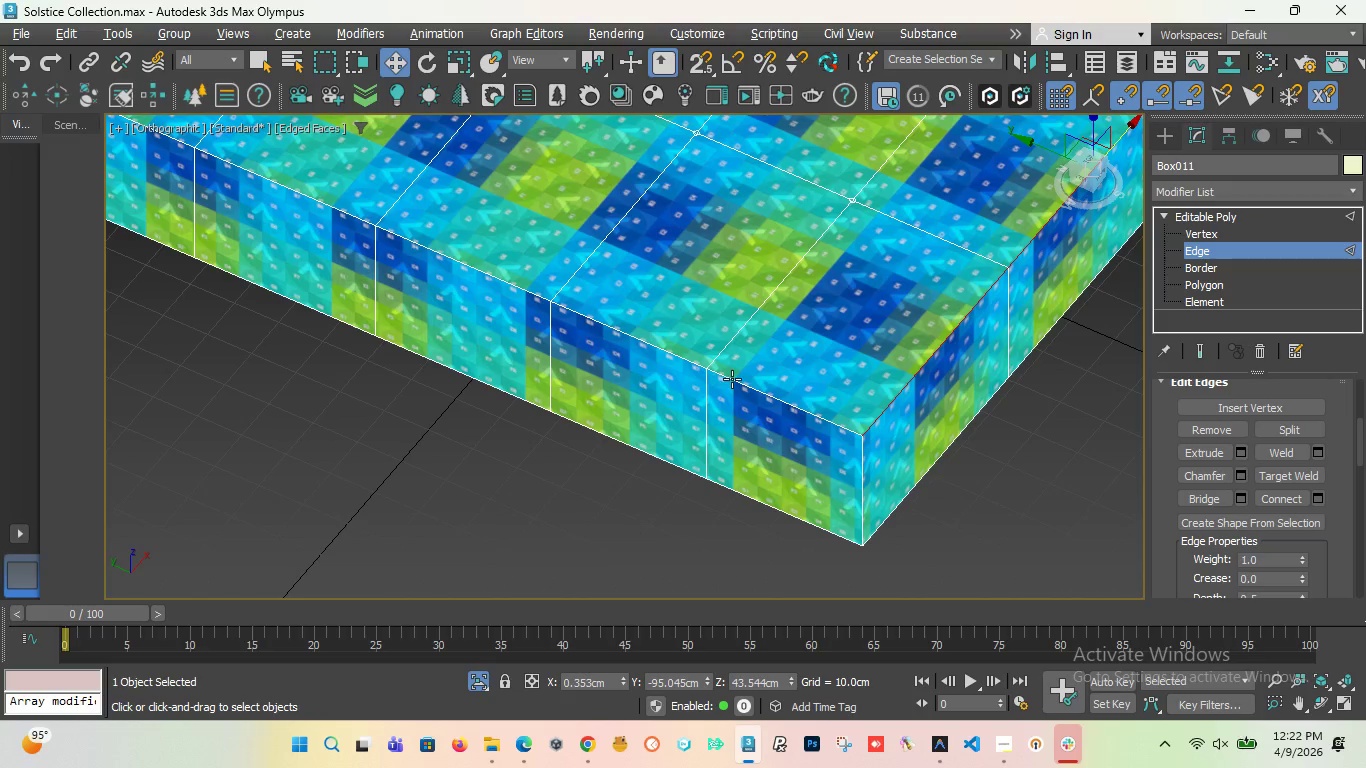 
double_click([732, 379])
 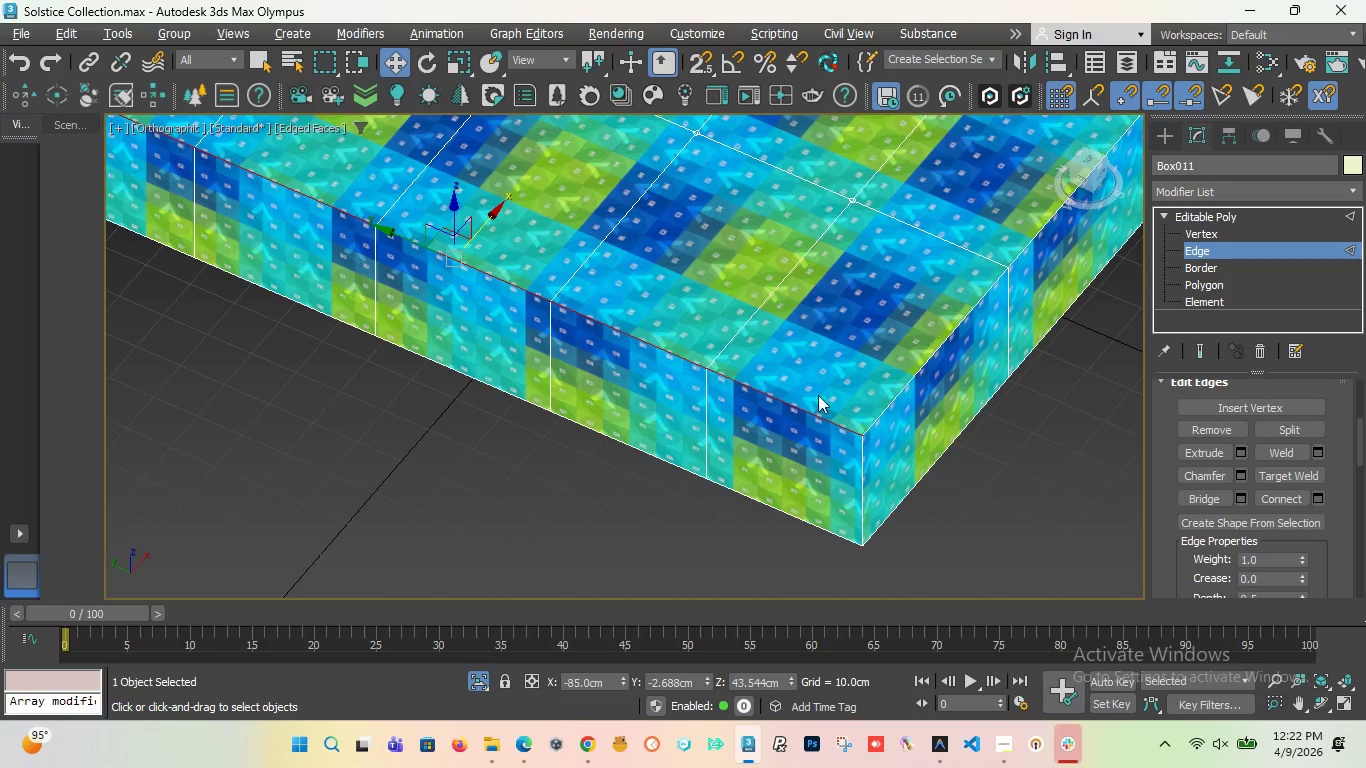 
hold_key(key=ControlLeft, duration=1.05)
left_click([891, 399])
 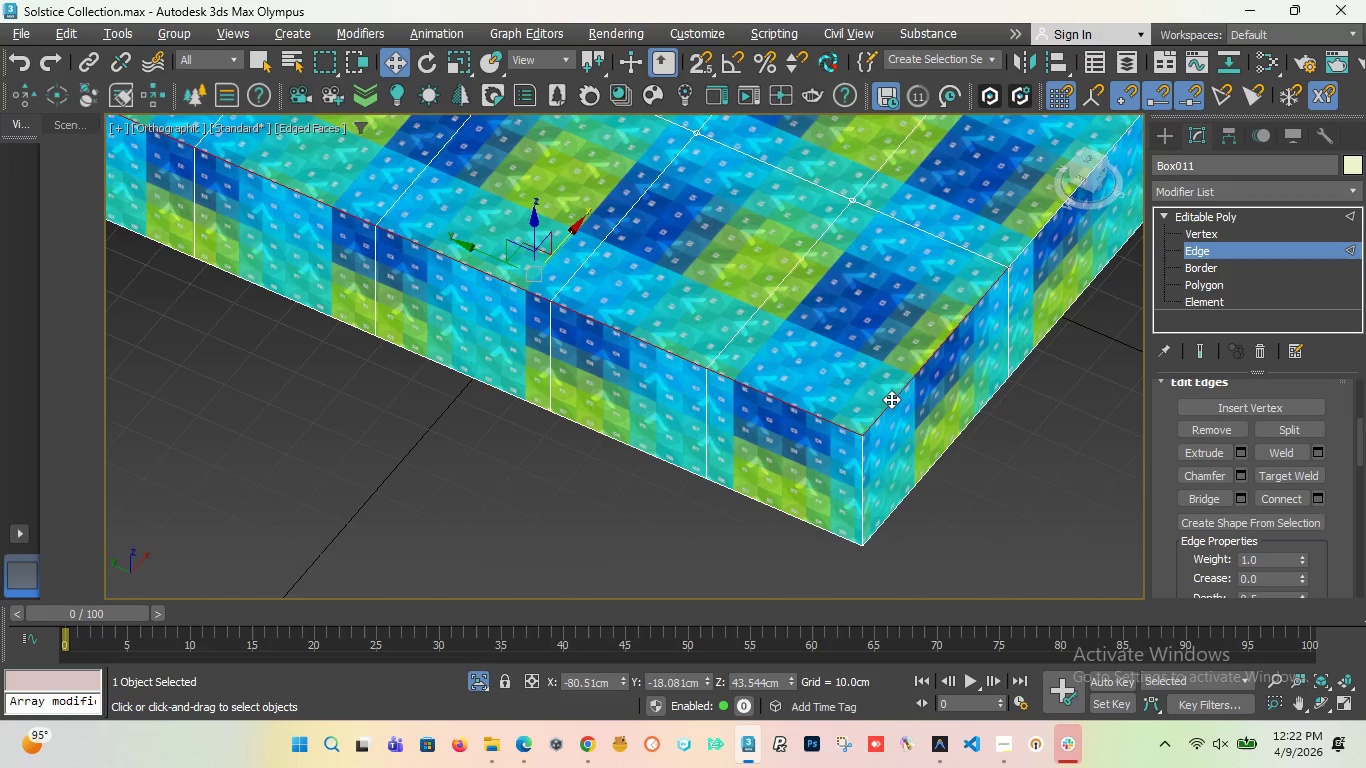 
double_click([891, 399])
 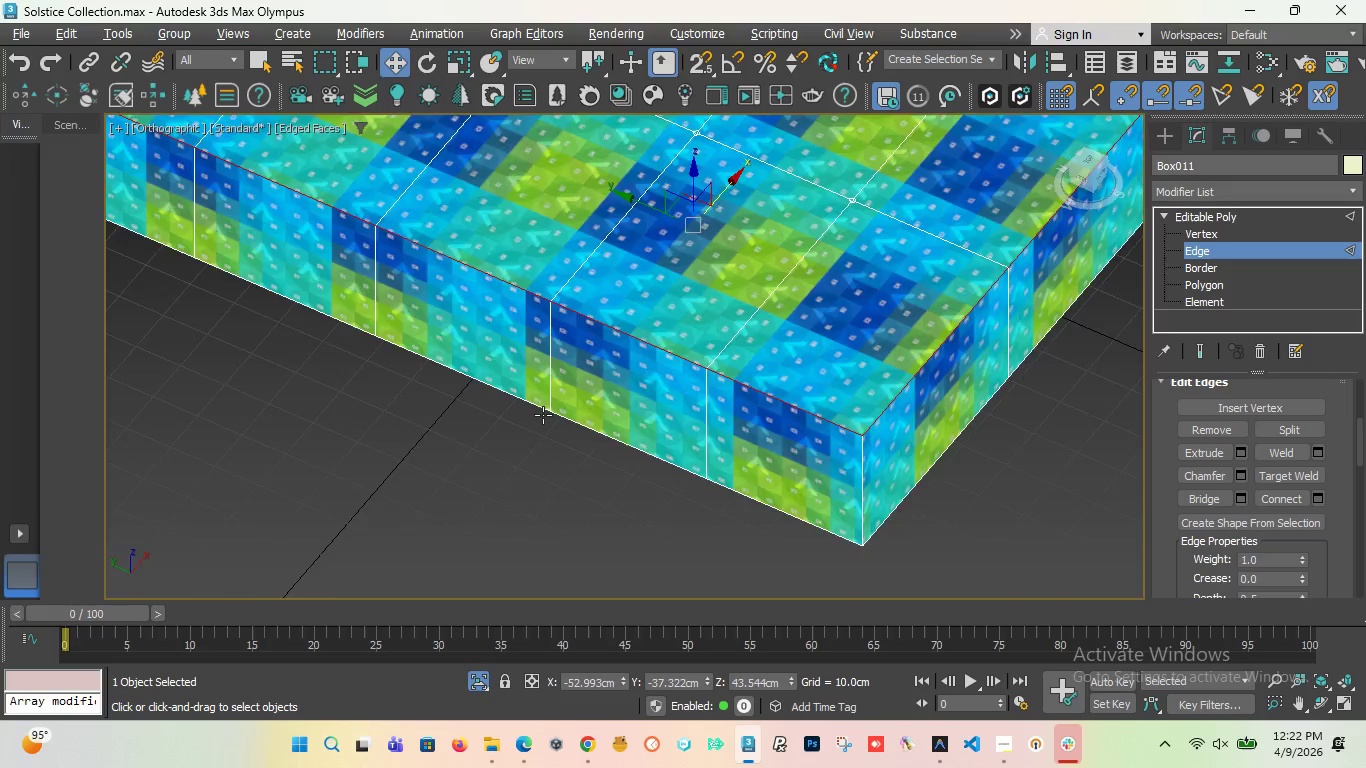 
scroll: coordinate [543, 416], scroll_direction: down, amount: 4.0
 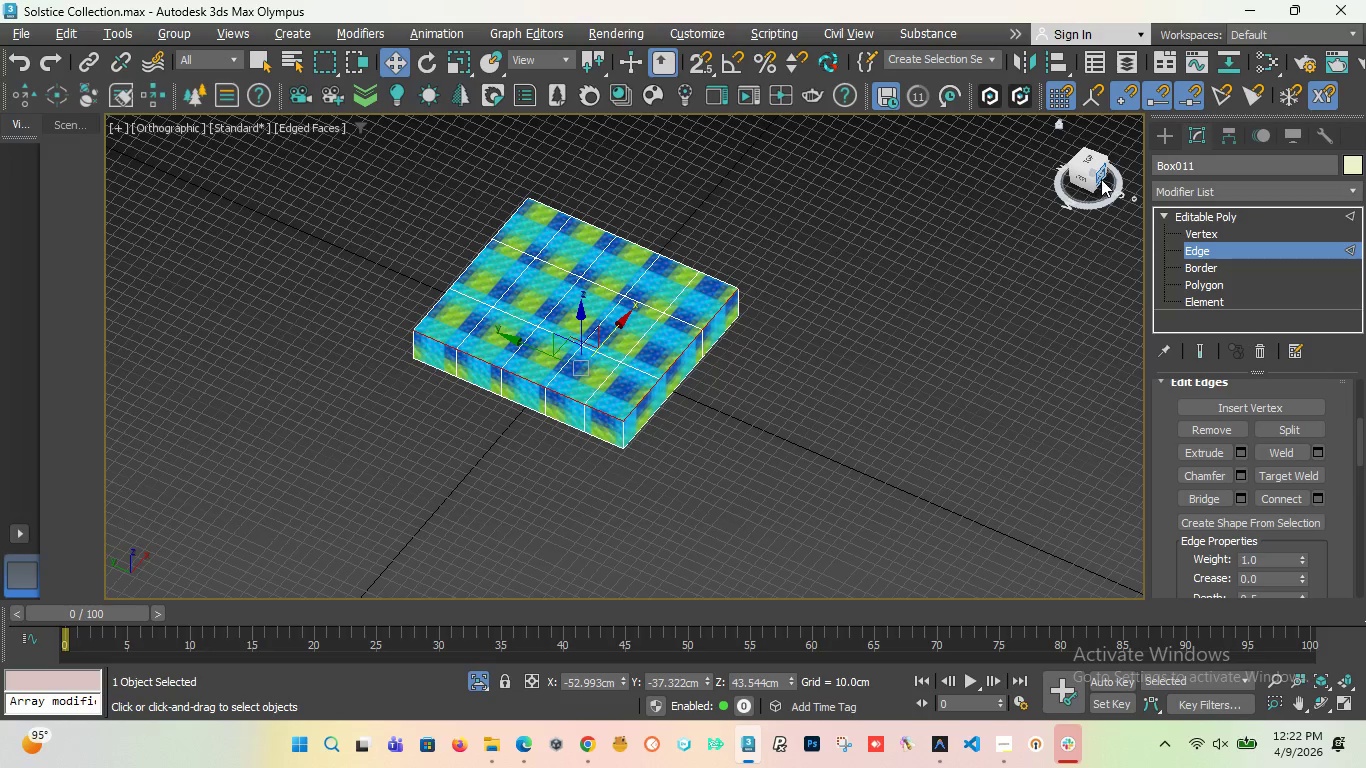 
left_click_drag(start_coordinate=[1101, 179], to_coordinate=[856, 180])
 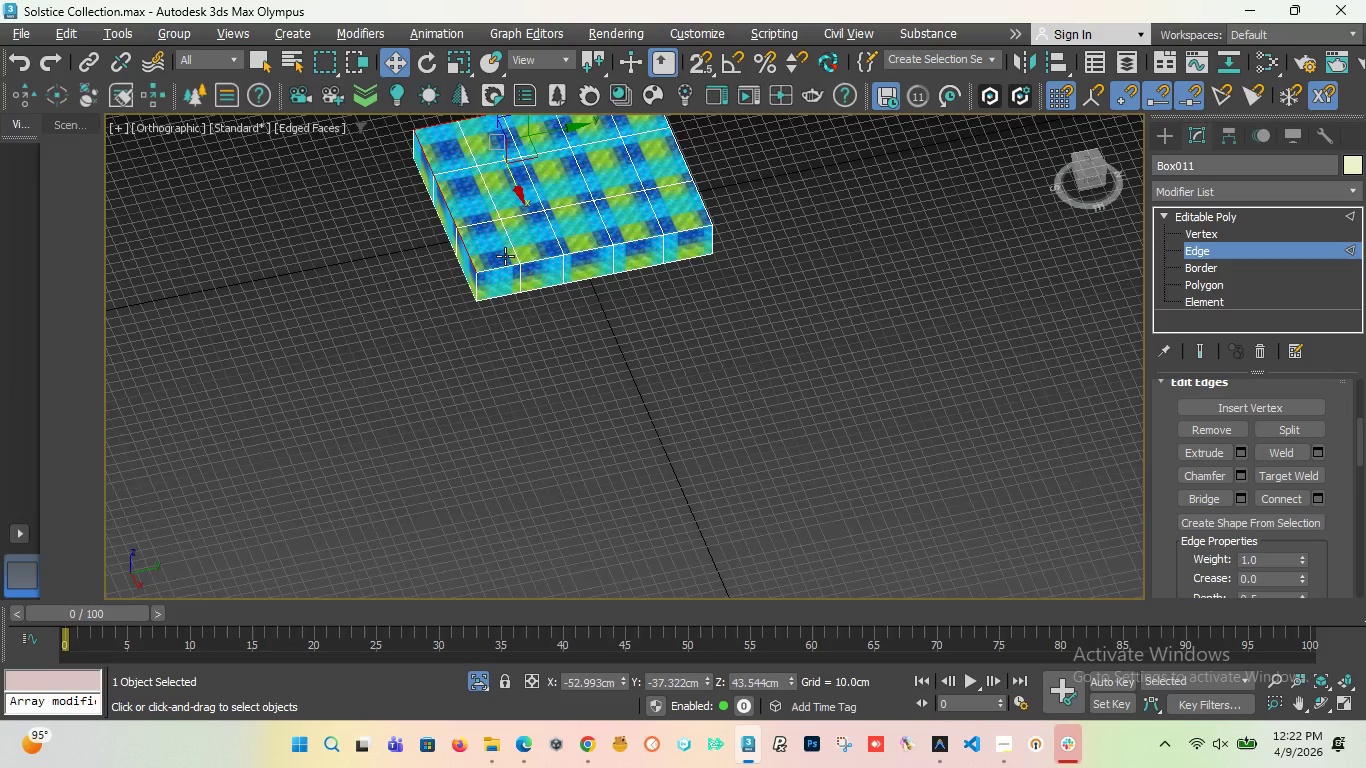 
hold_key(key=ControlLeft, duration=1.24)
 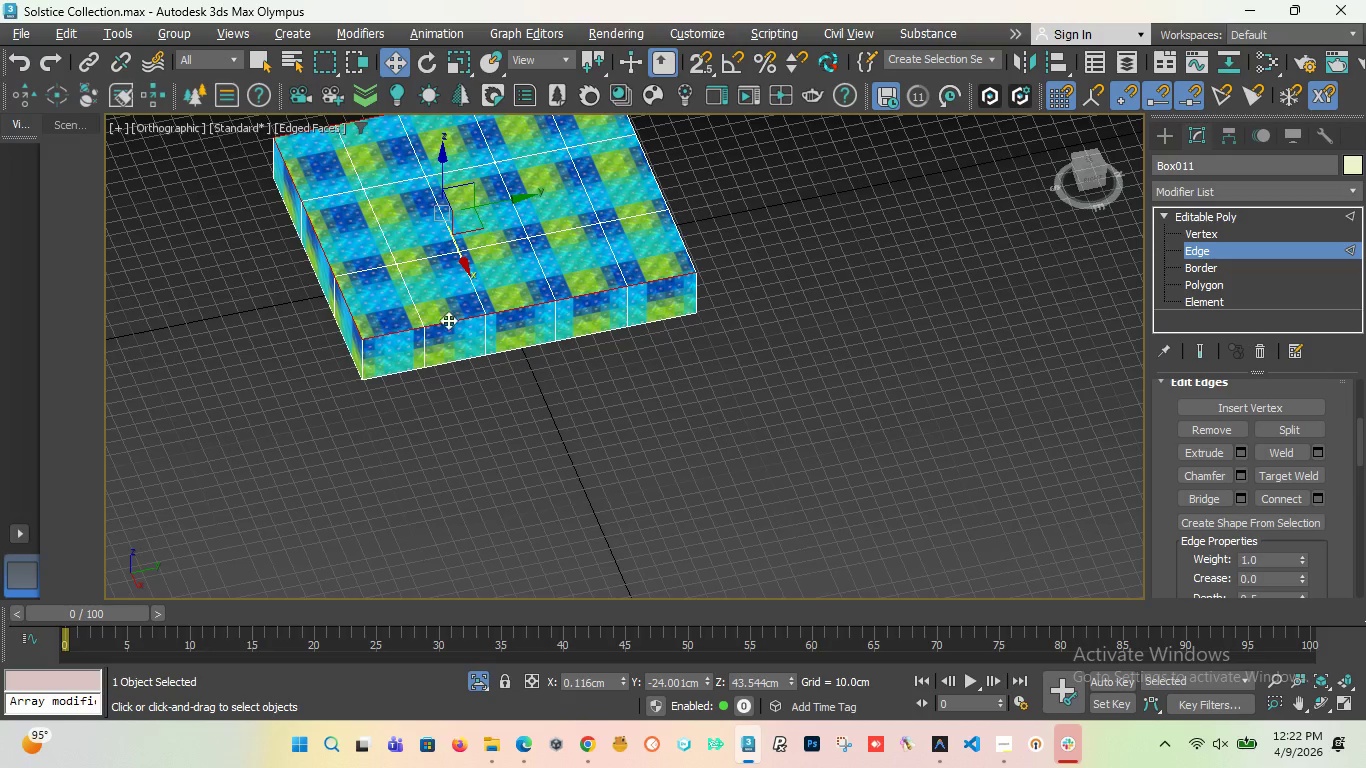 
scroll: coordinate [502, 273], scroll_direction: up, amount: 6.0
 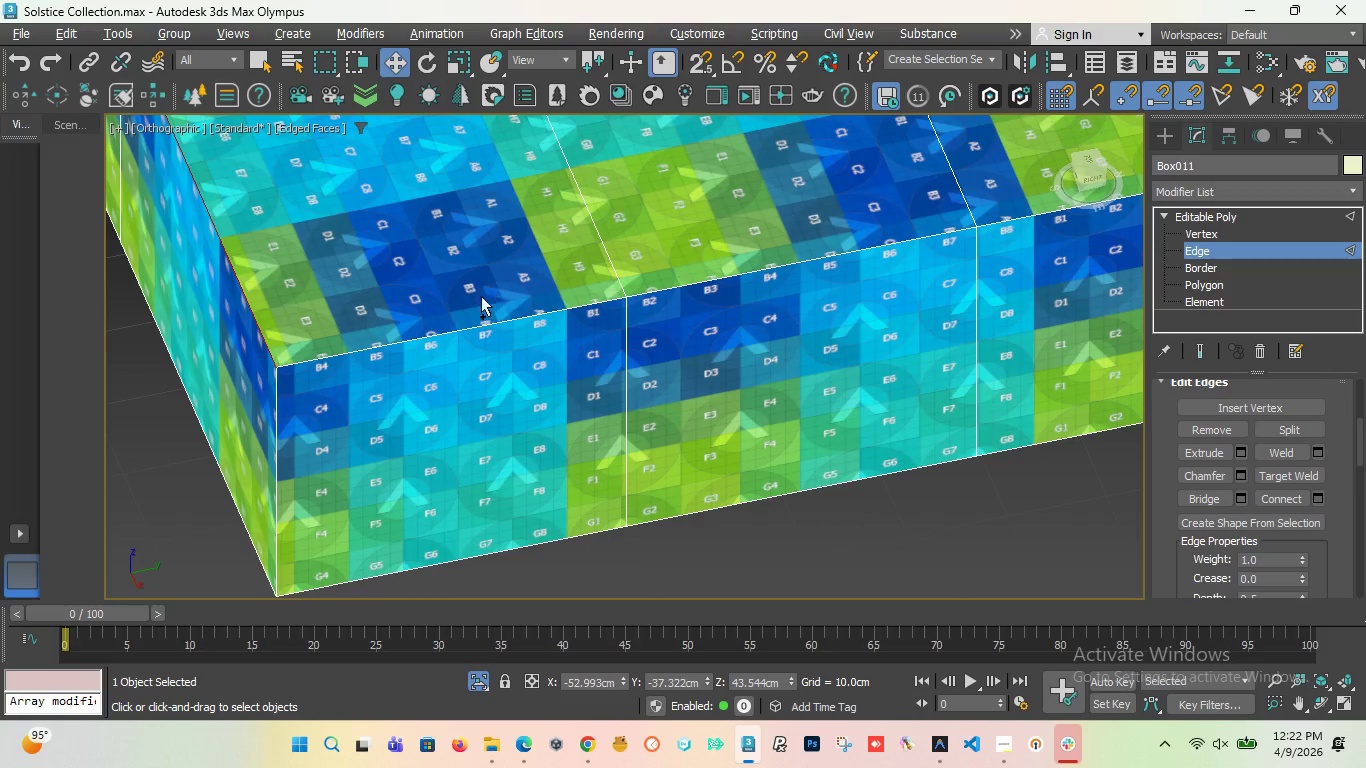 
left_click([466, 330])
 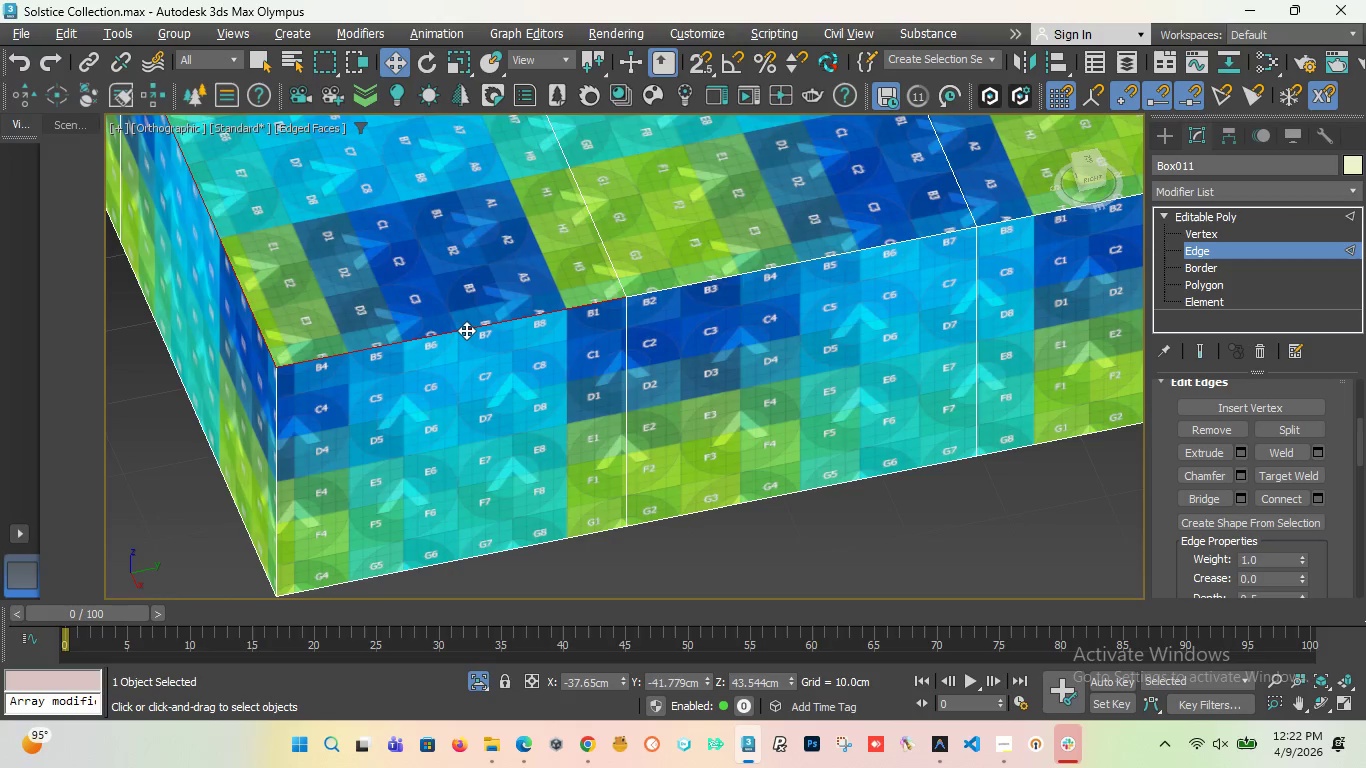 
double_click([466, 330])
 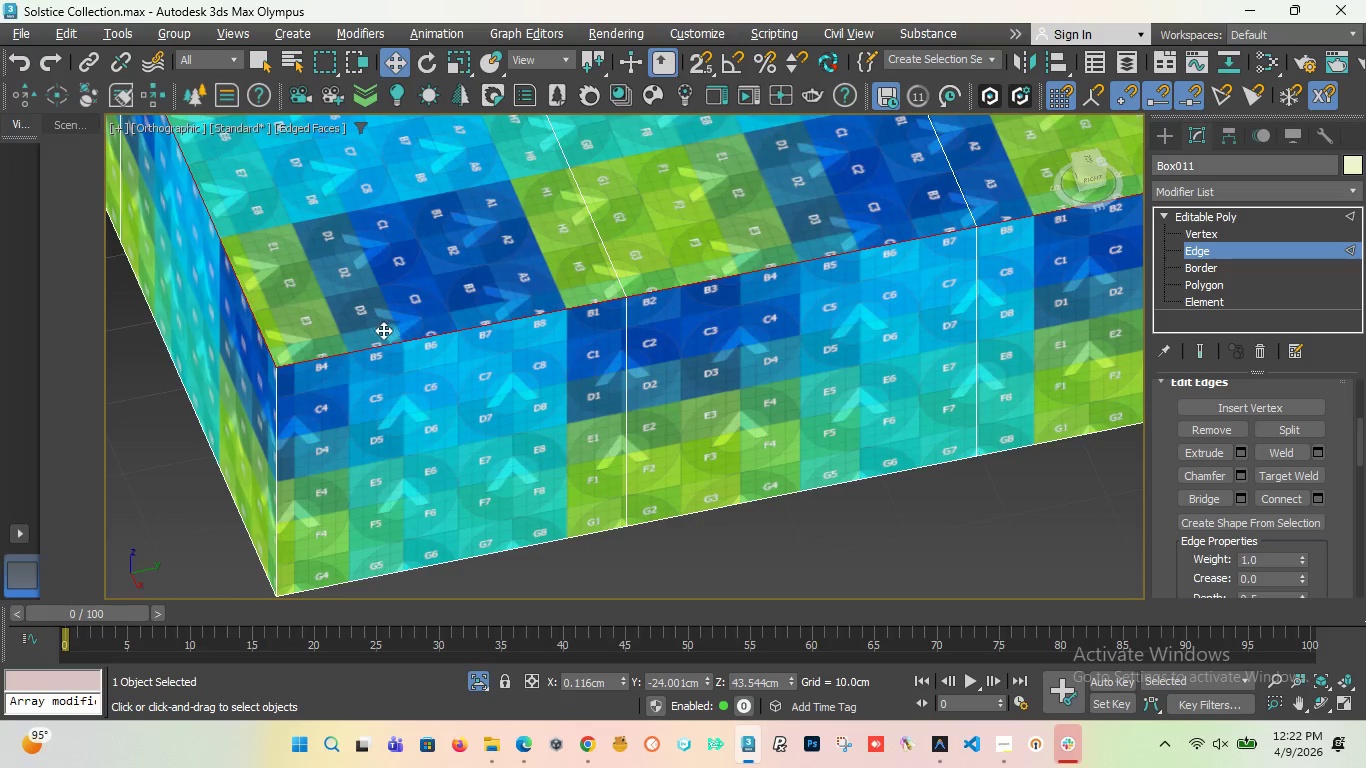 
scroll: coordinate [380, 333], scroll_direction: down, amount: 6.0
 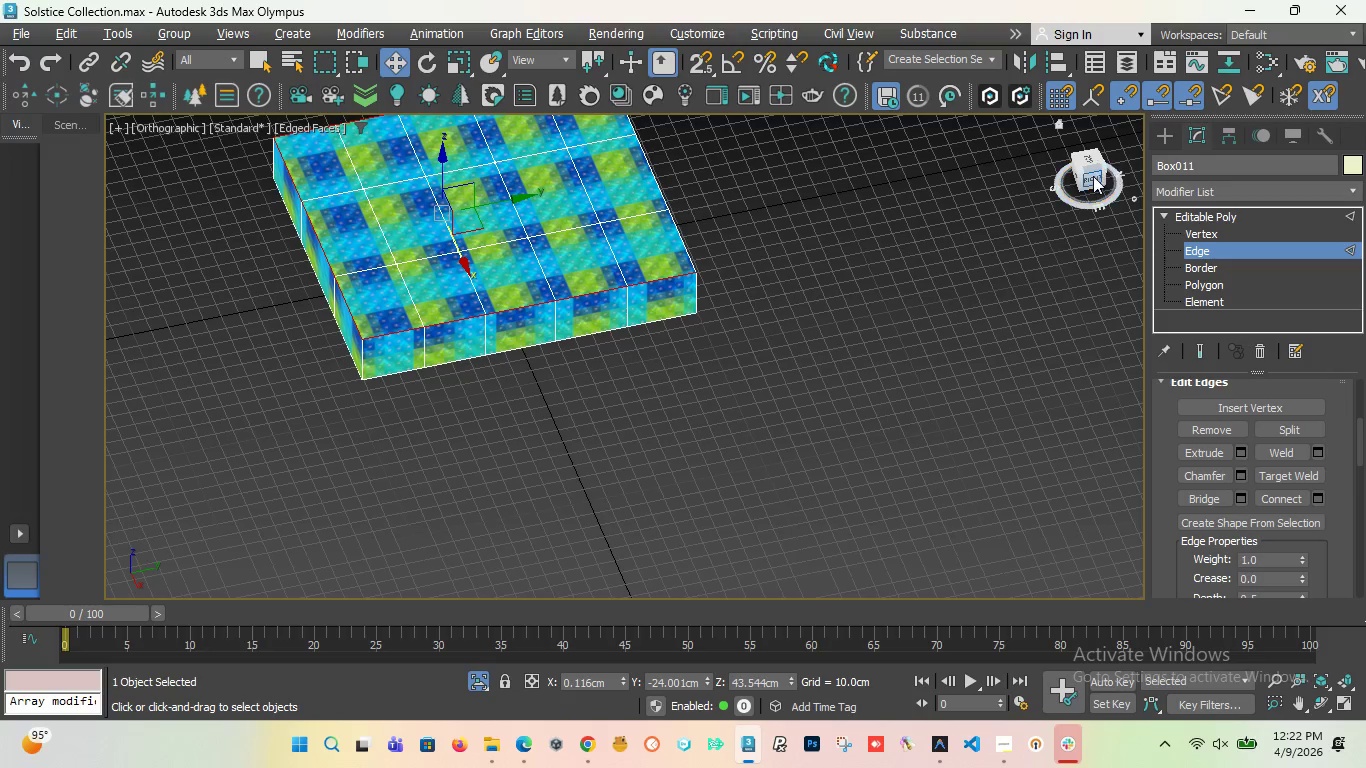 
left_click_drag(start_coordinate=[1093, 176], to_coordinate=[945, 180])
 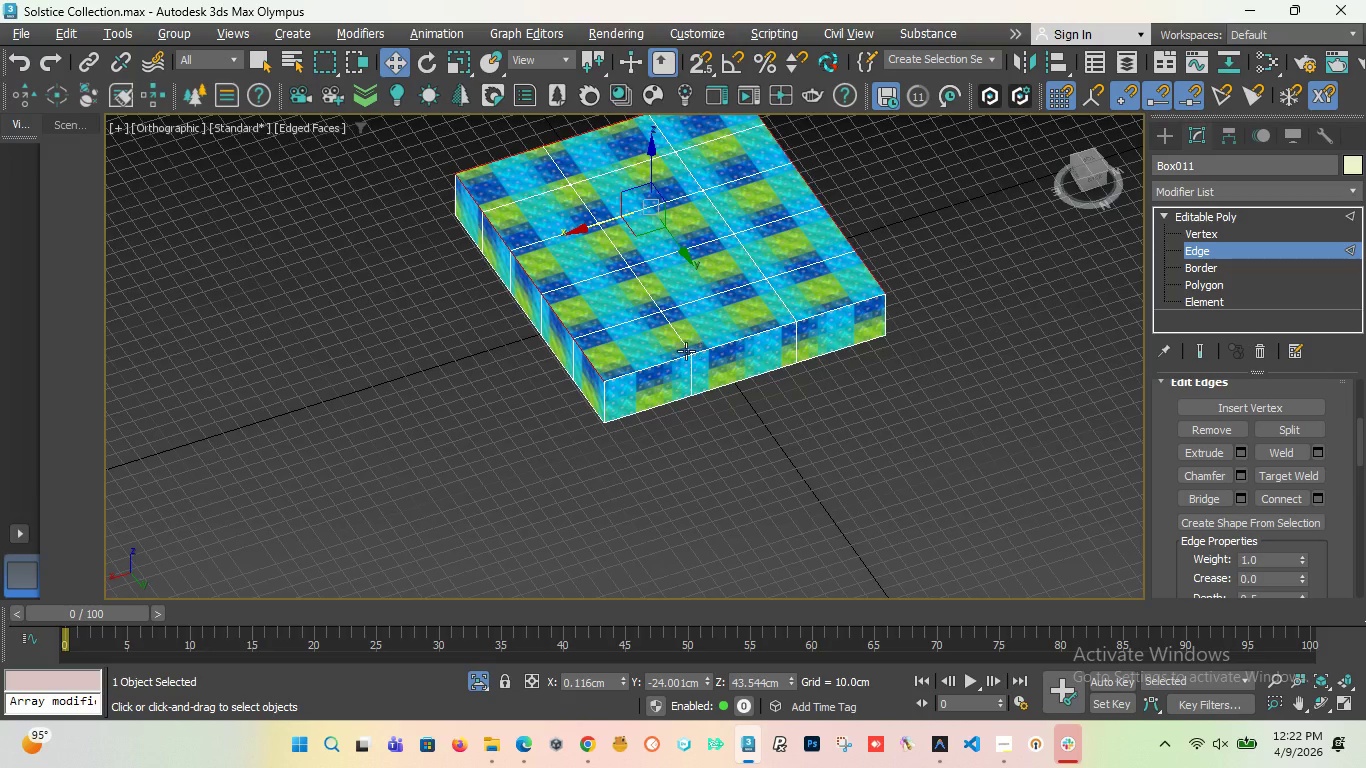 
hold_key(key=ControlLeft, duration=0.66)
 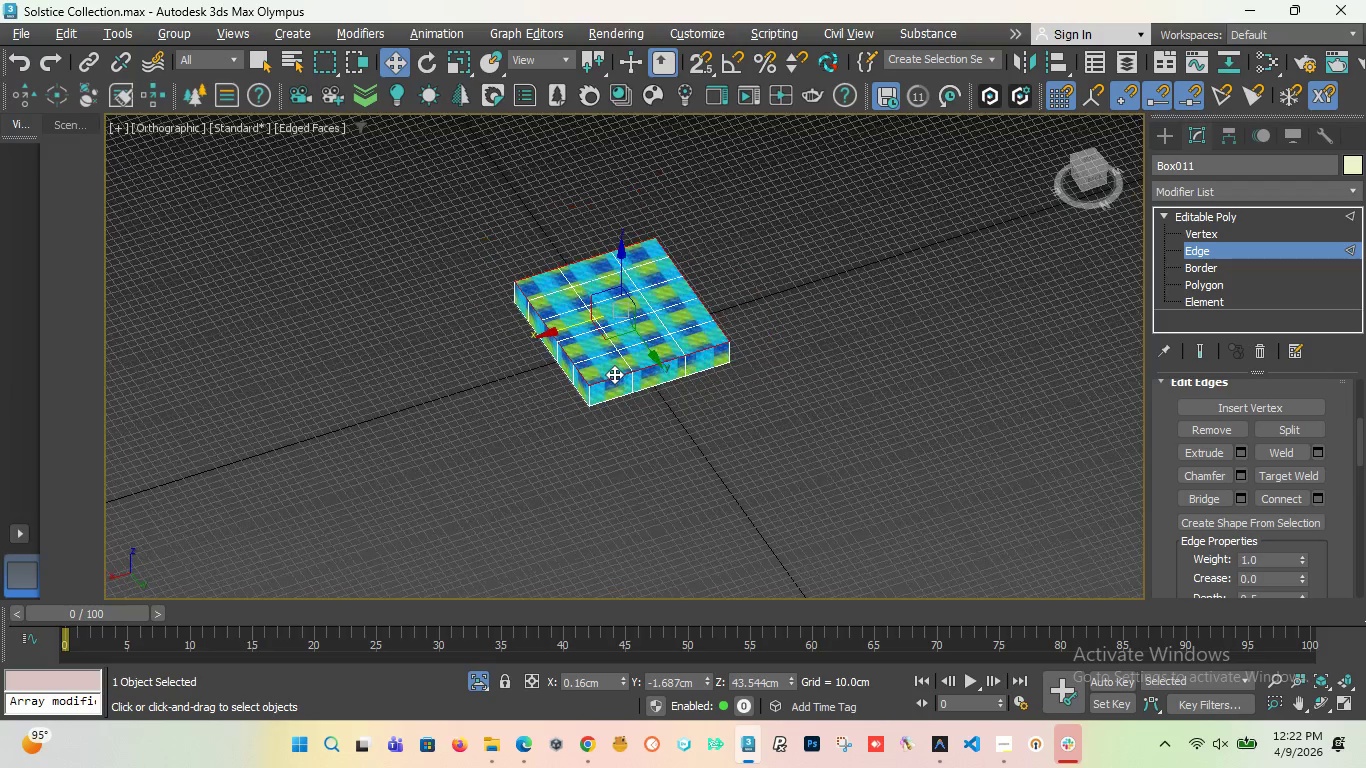 
scroll: coordinate [676, 351], scroll_direction: up, amount: 3.0
 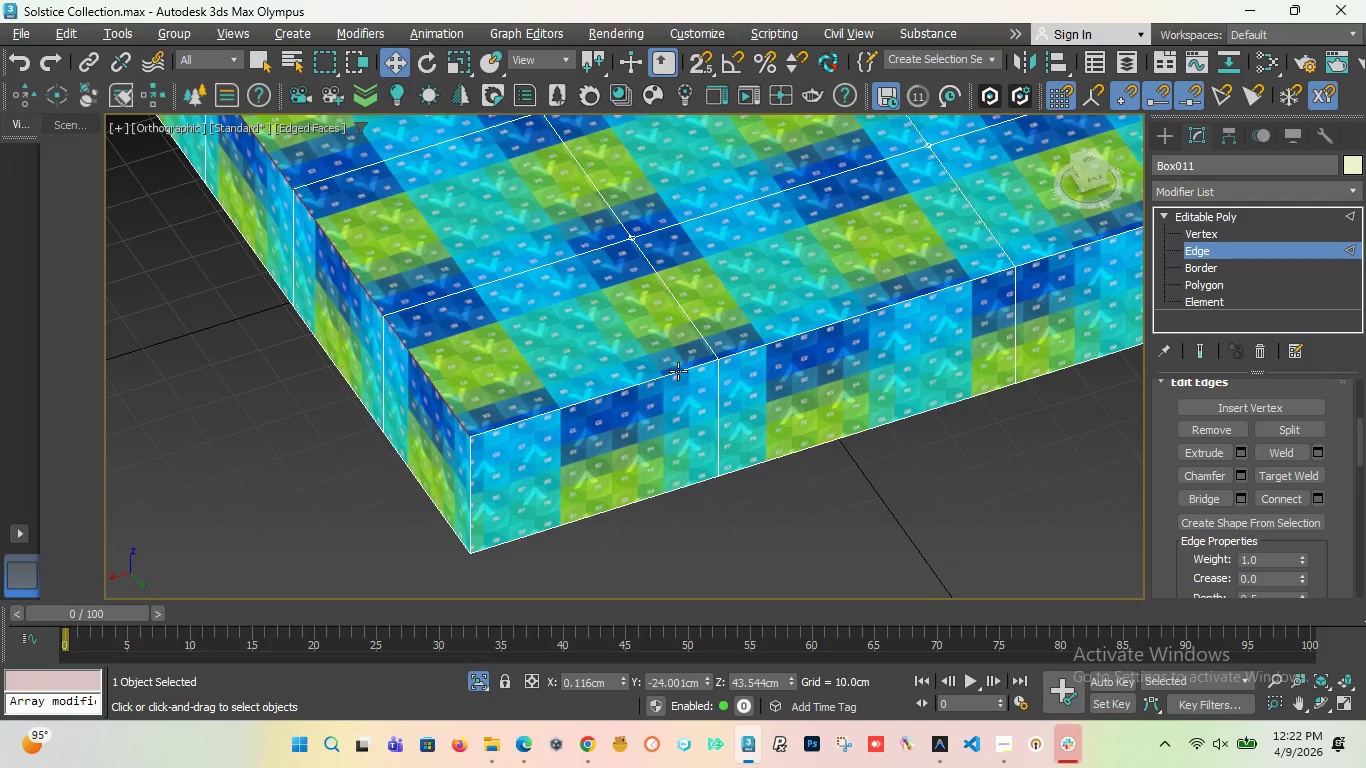 
double_click([678, 371])
 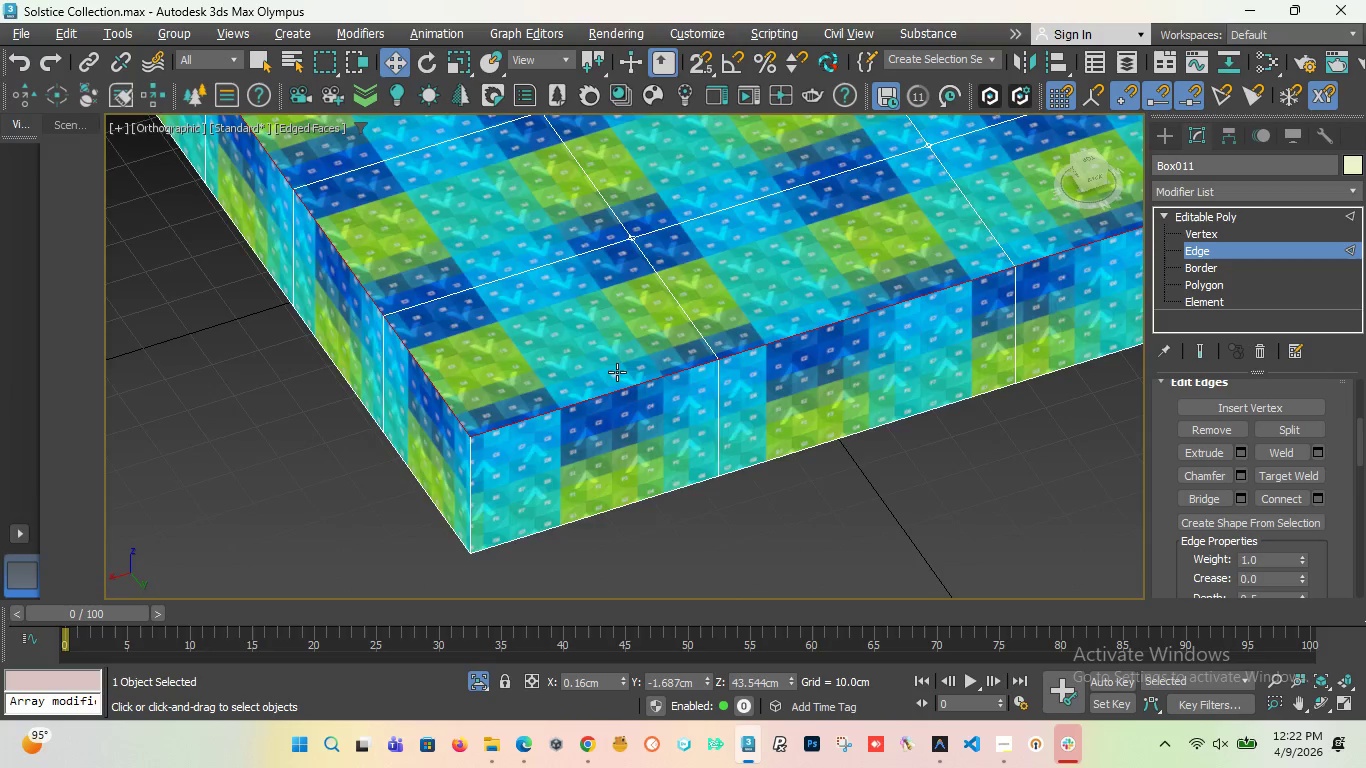 
scroll: coordinate [614, 374], scroll_direction: down, amount: 5.0
 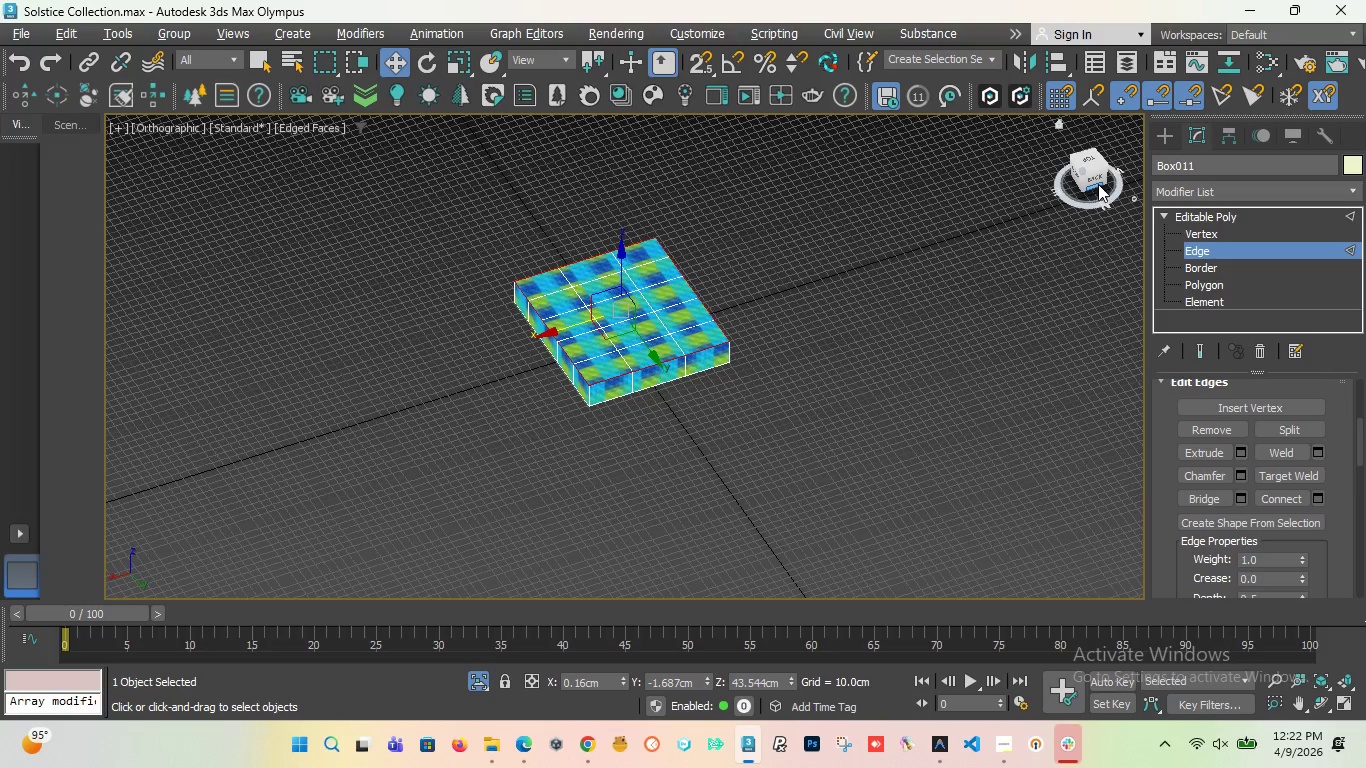 
left_click_drag(start_coordinate=[1098, 178], to_coordinate=[905, 181])
 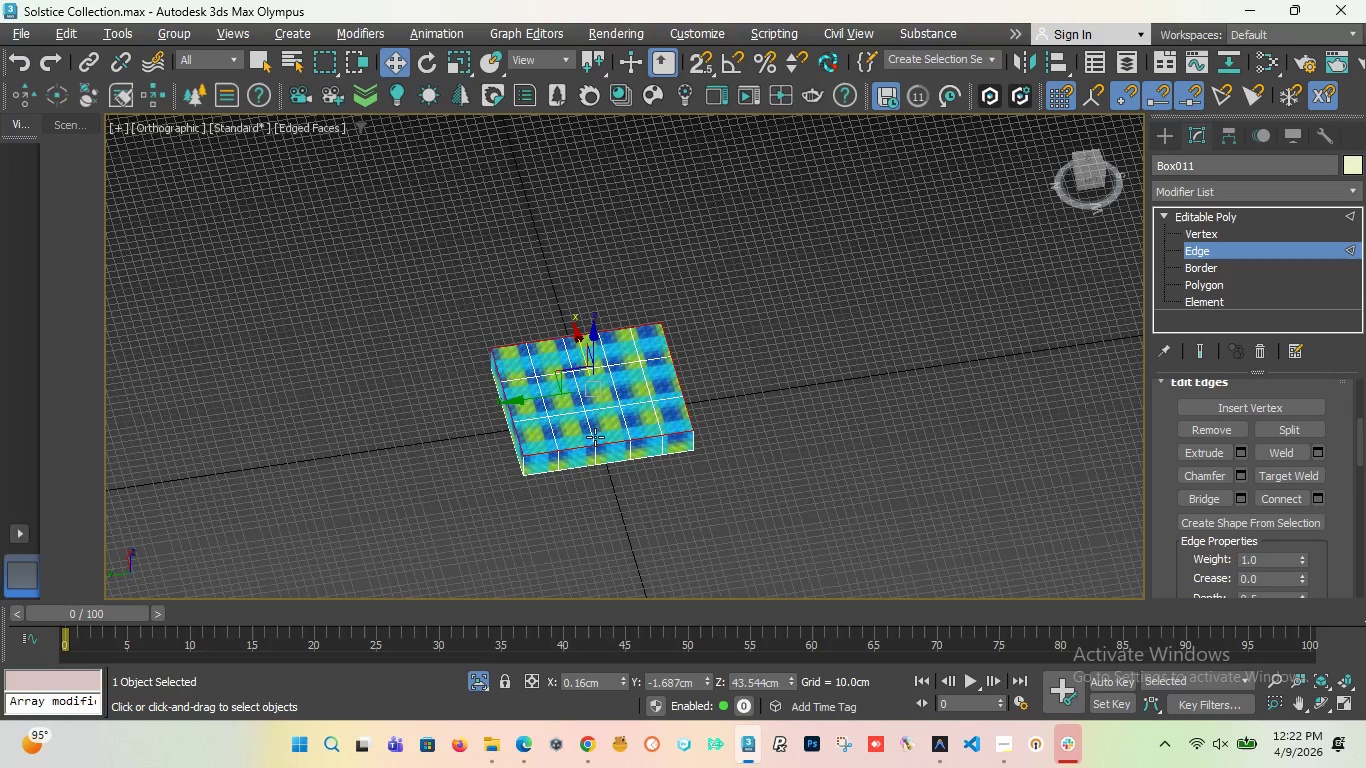 
scroll: coordinate [597, 459], scroll_direction: up, amount: 5.0
 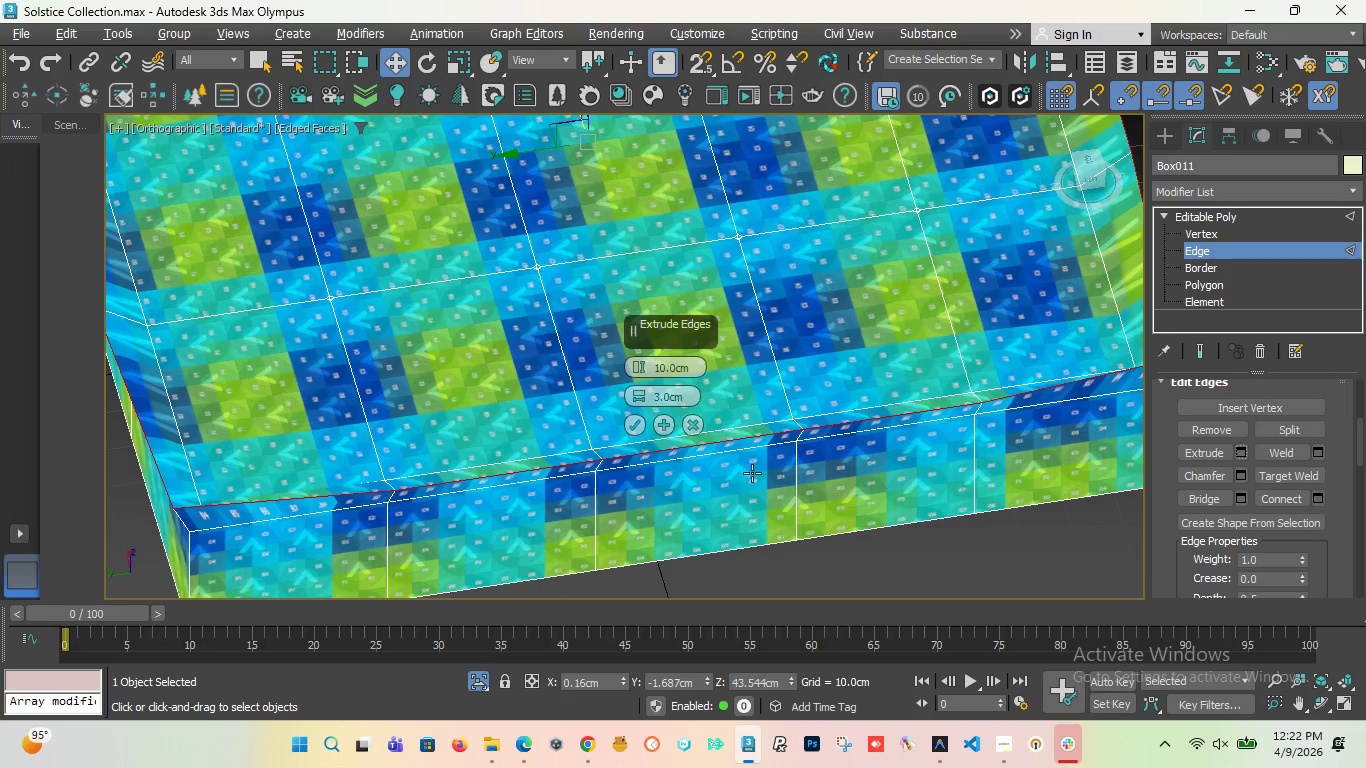 
wait(7.54)
 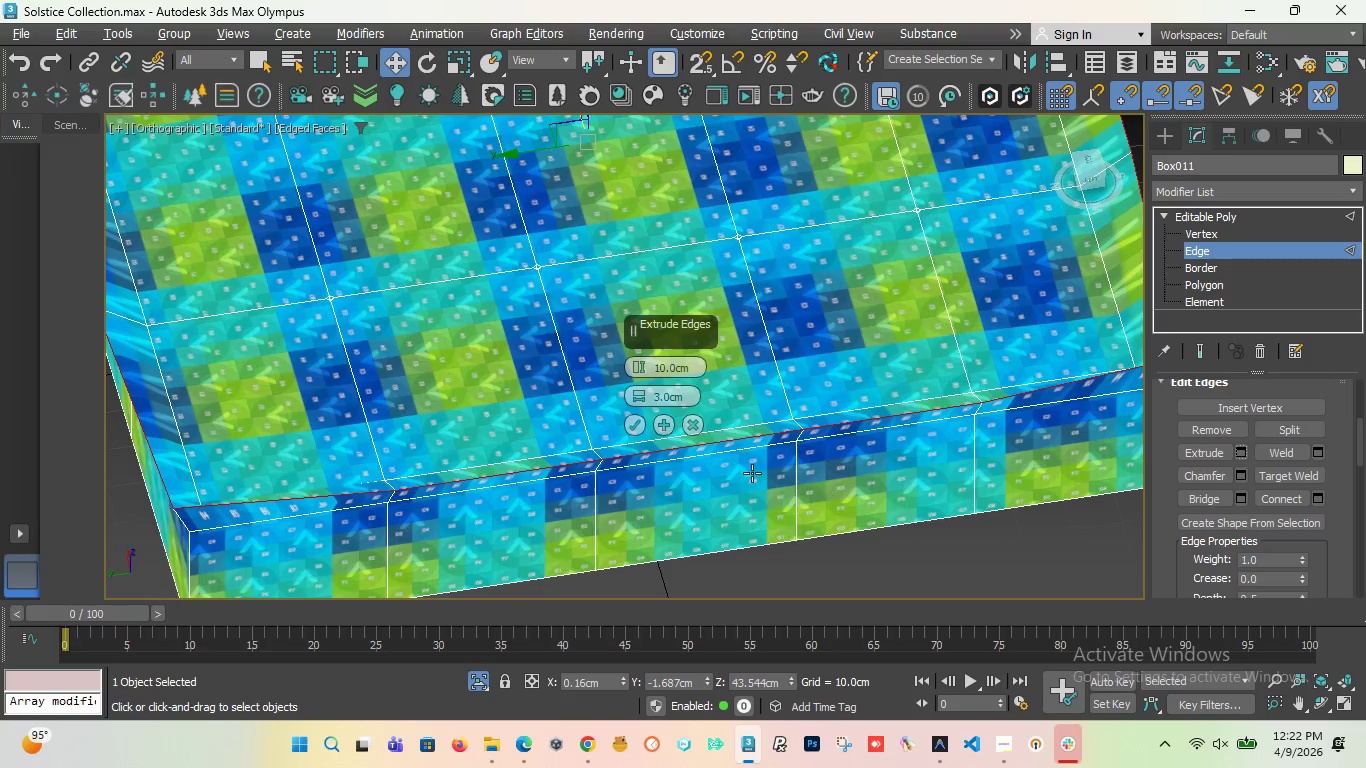 
scroll: coordinate [470, 350], scroll_direction: down, amount: 1.0
 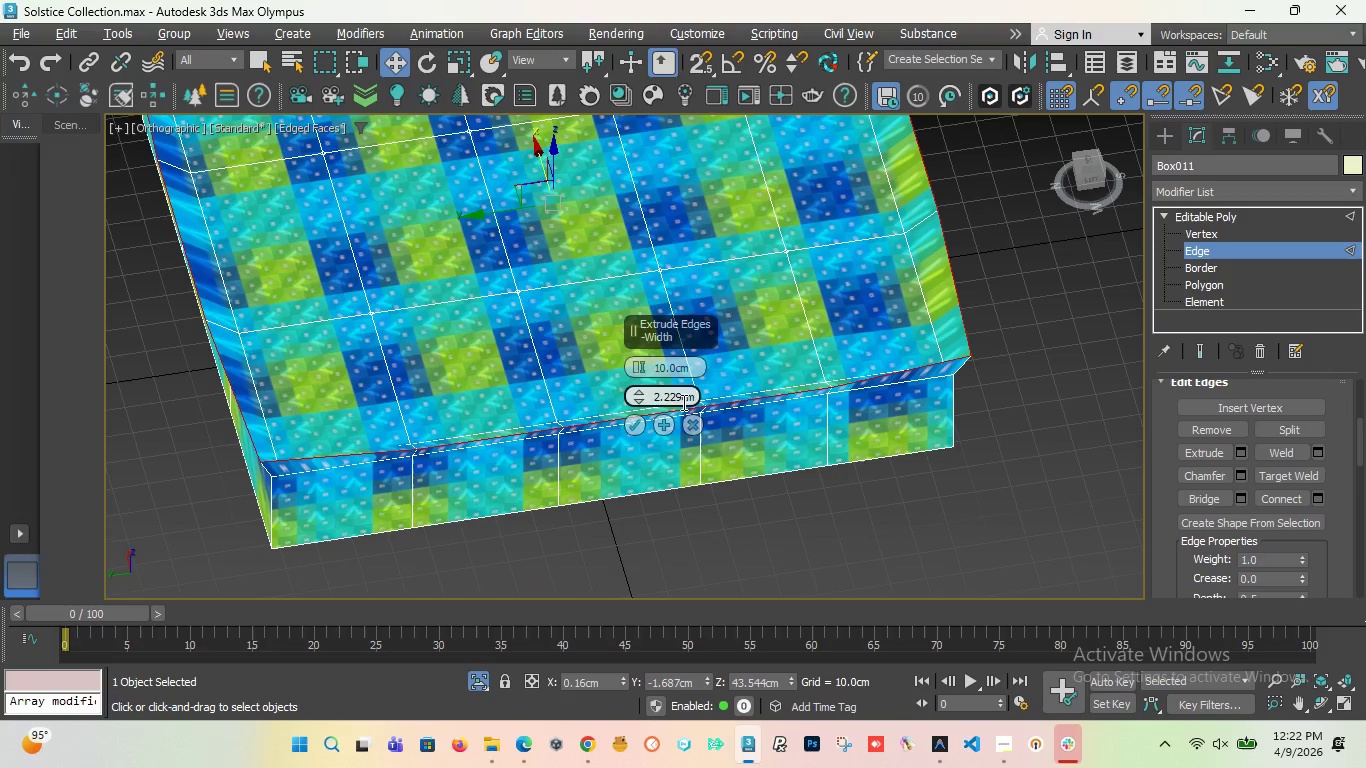 
double_click([692, 396])
 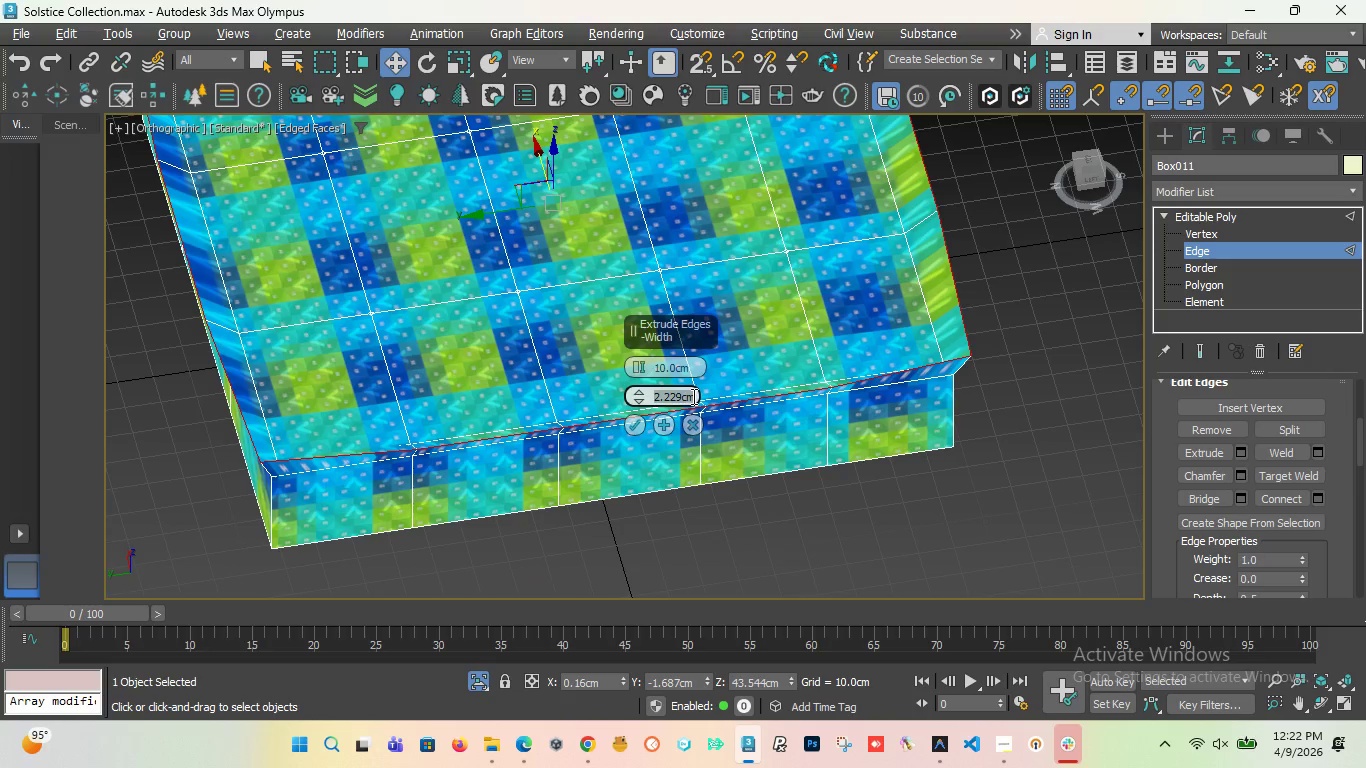 
key(0)
 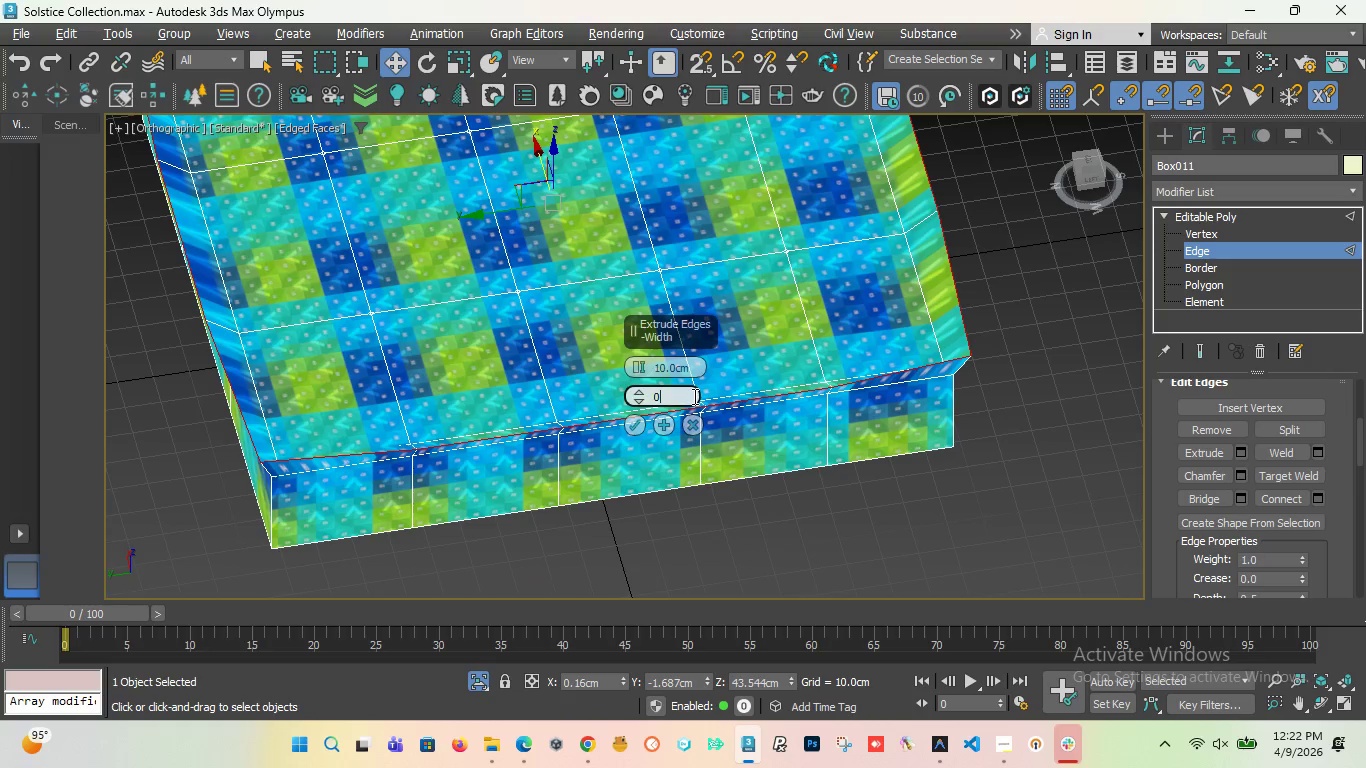 
key(Enter)
 